 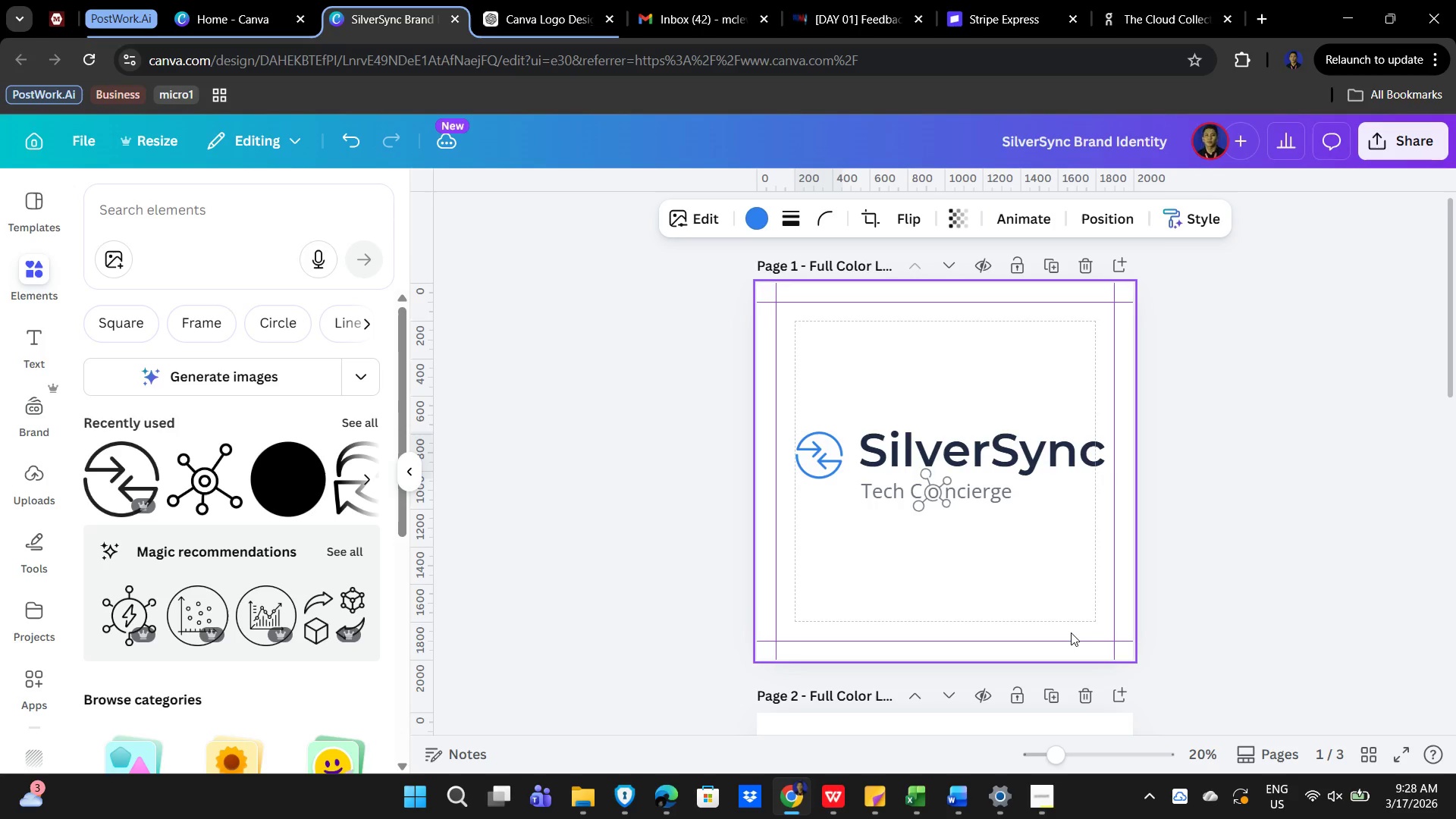 
key(ArrowLeft)
 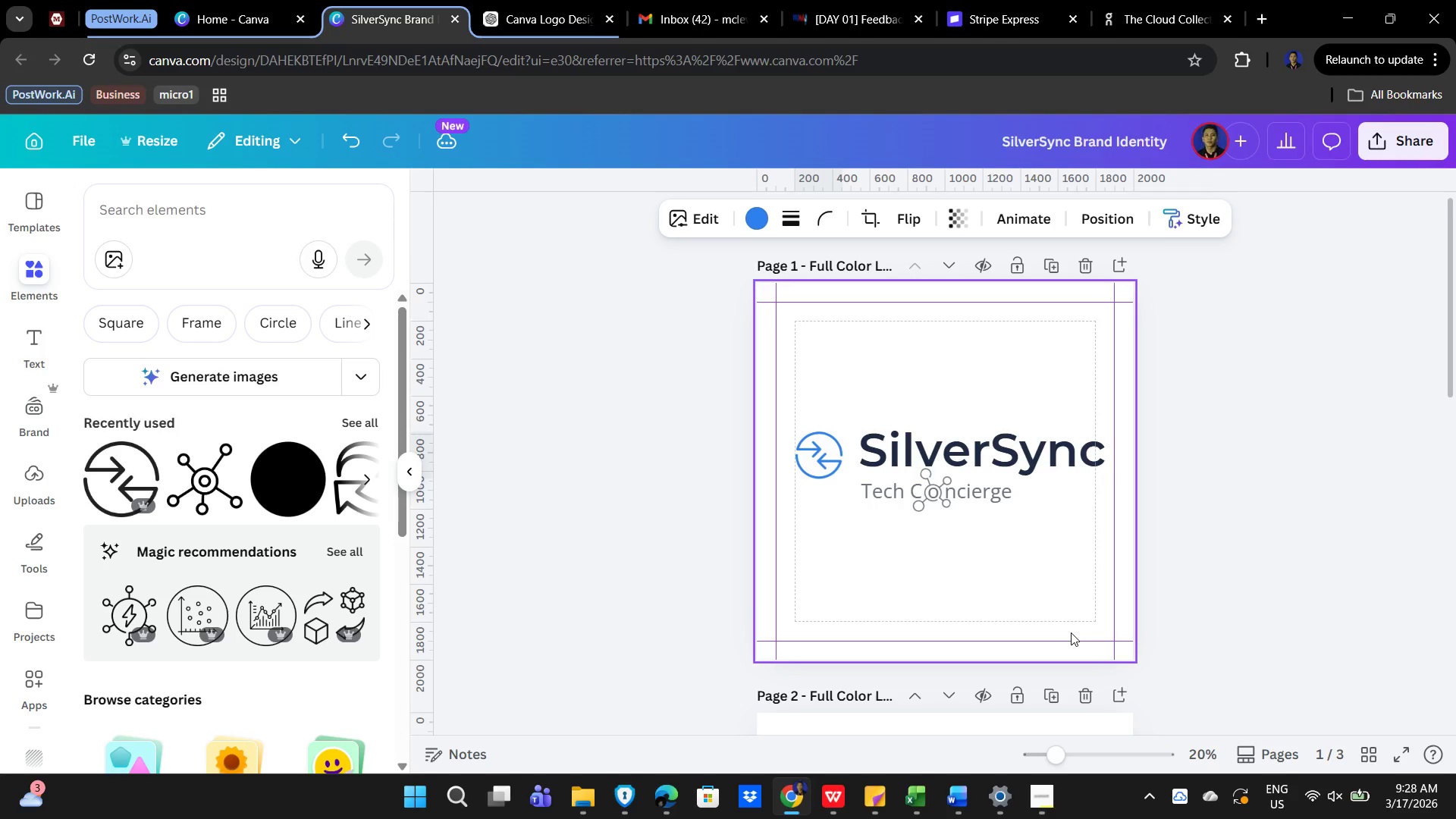 
key(ArrowLeft)
 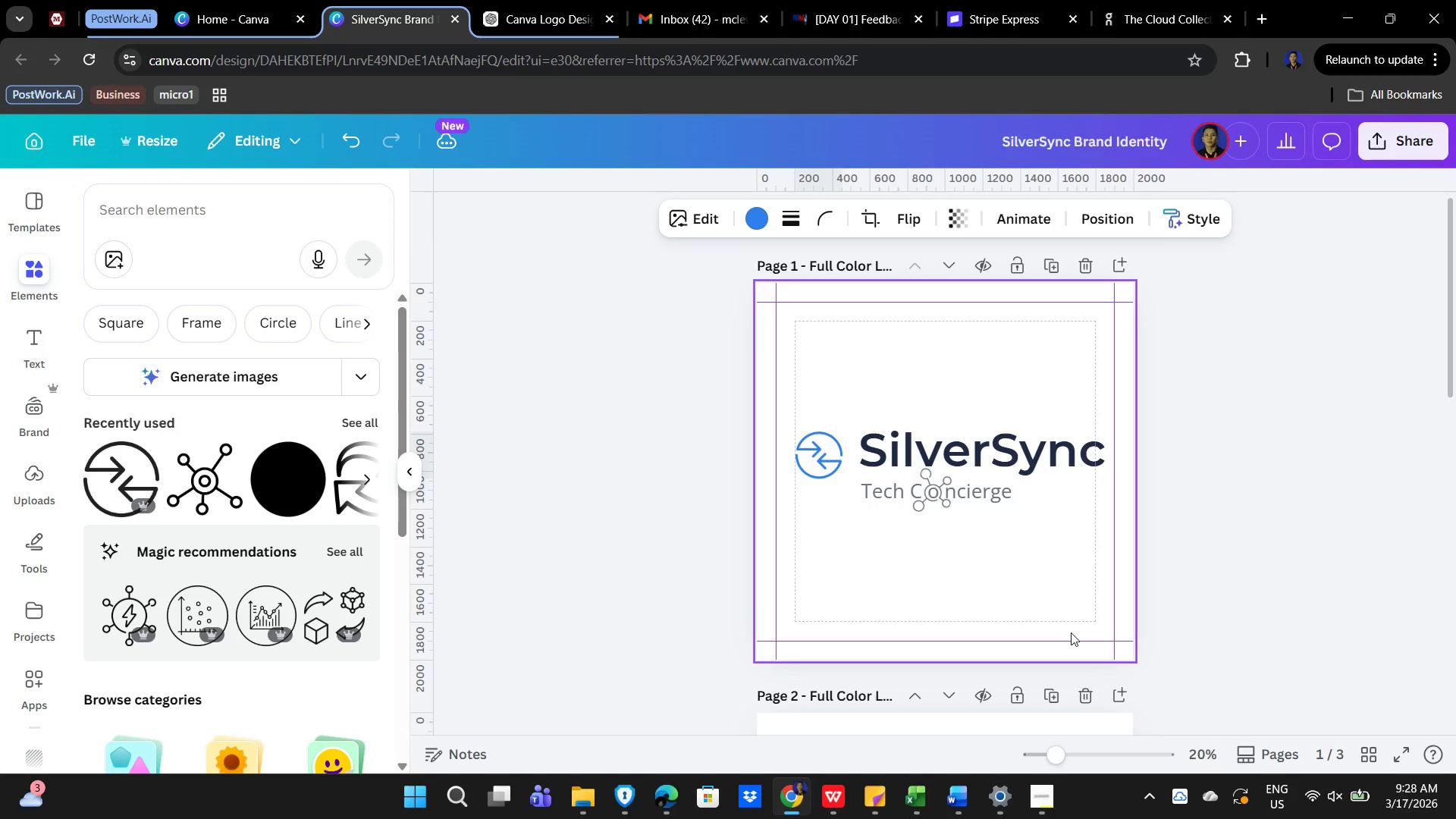 
key(ArrowLeft)
 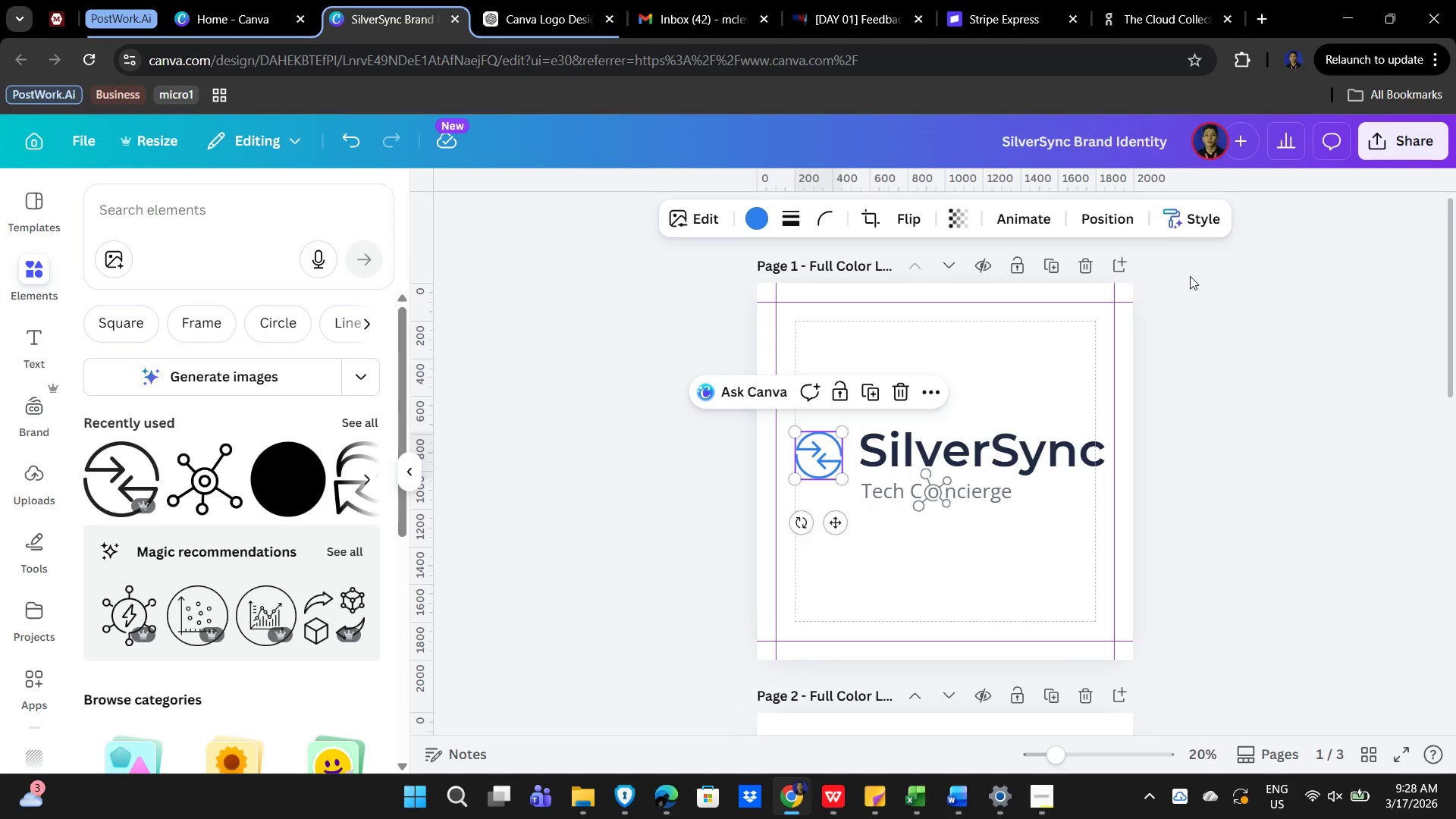 
left_click([1100, 214])
 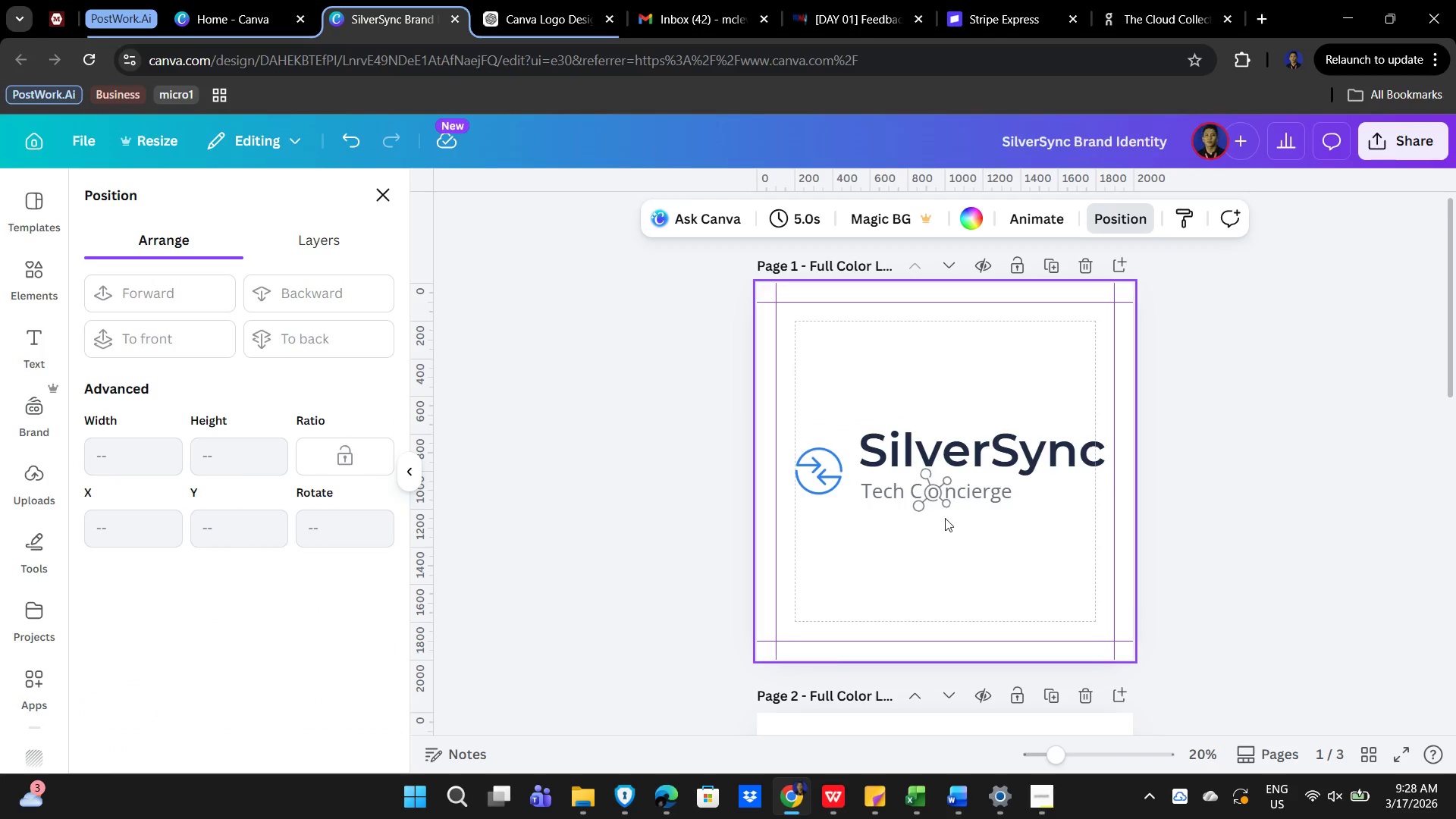 
wait(5.53)
 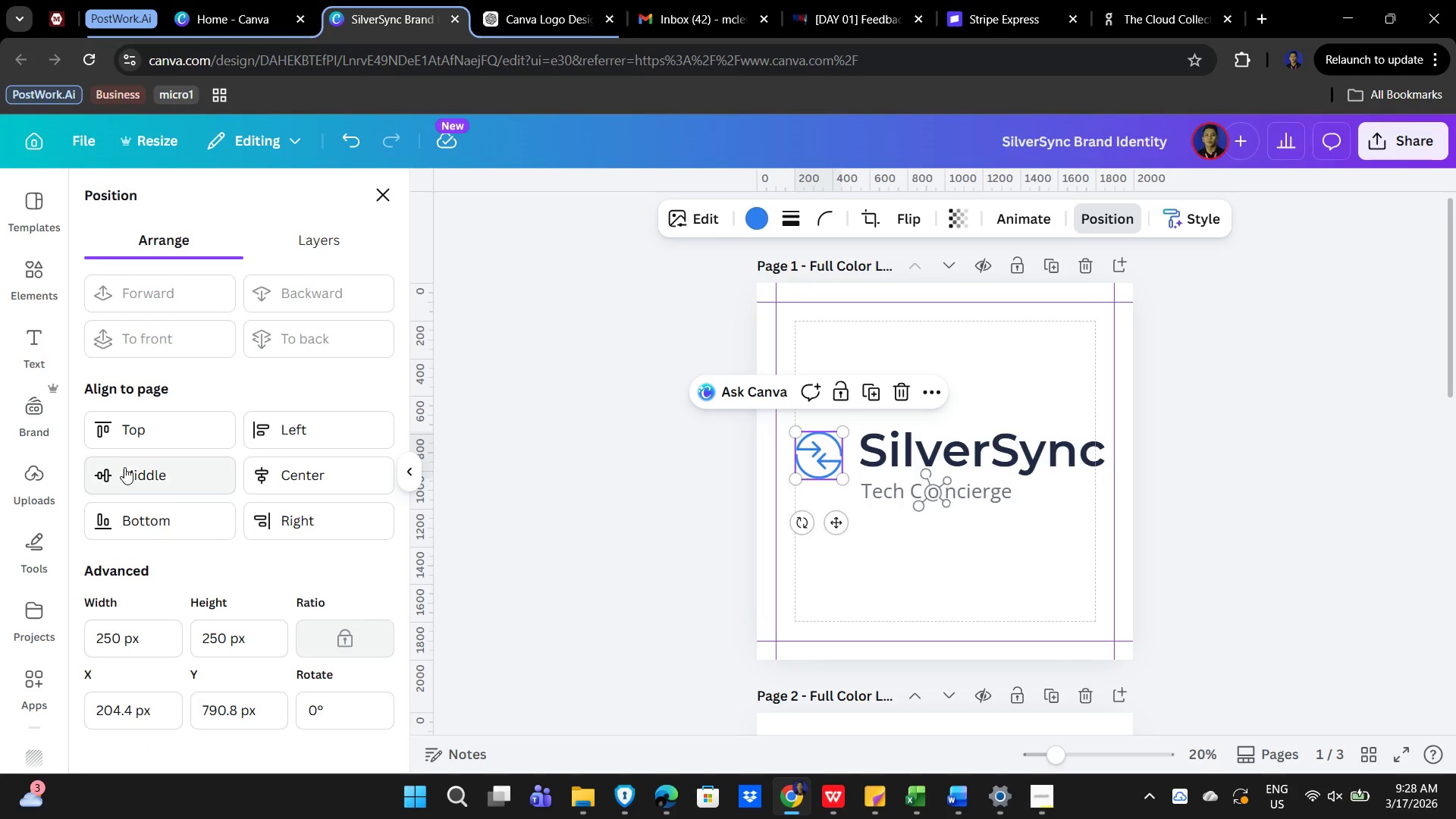 
left_click([817, 479])
 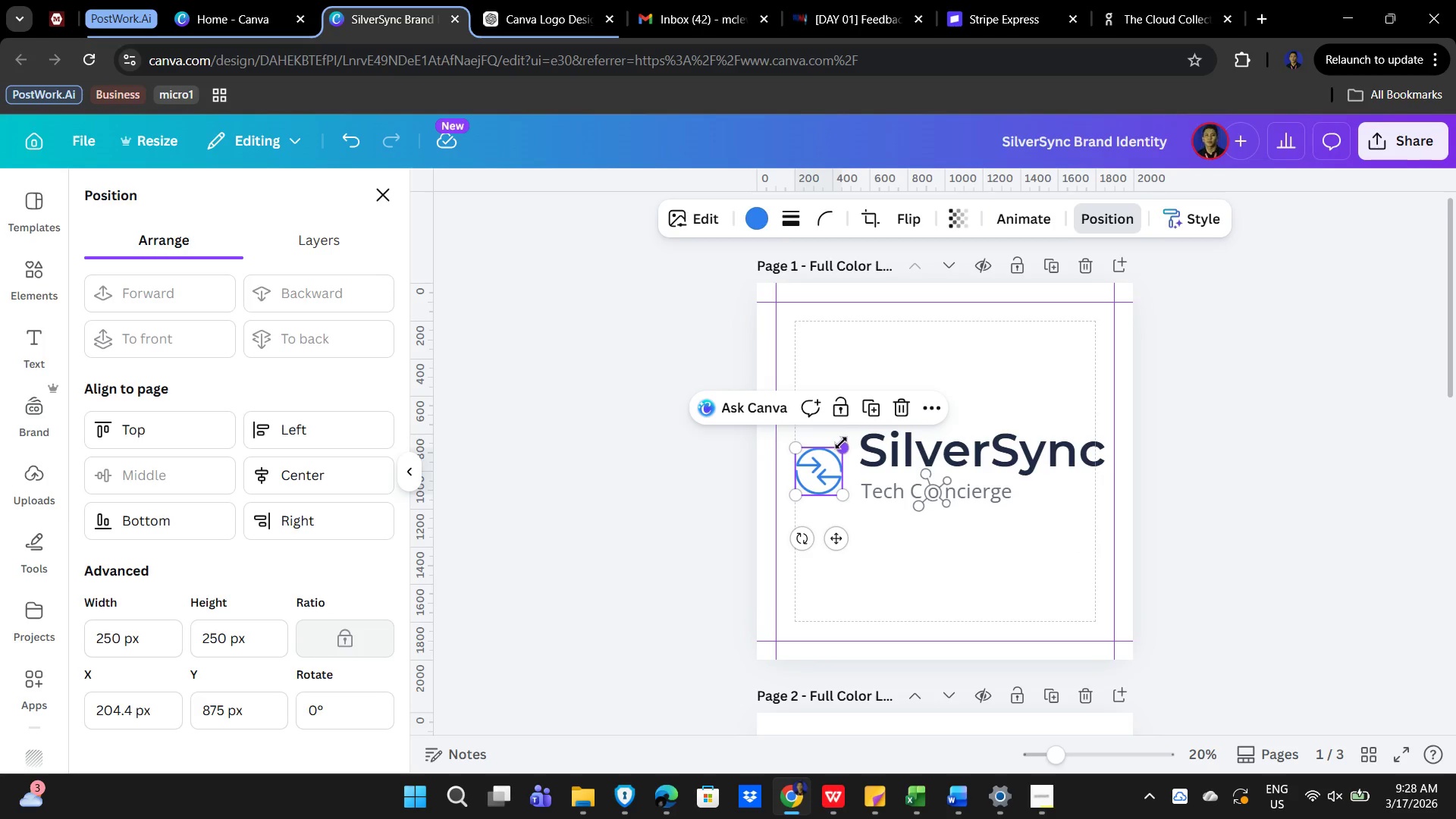 
left_click_drag(start_coordinate=[842, 444], to_coordinate=[846, 431])
 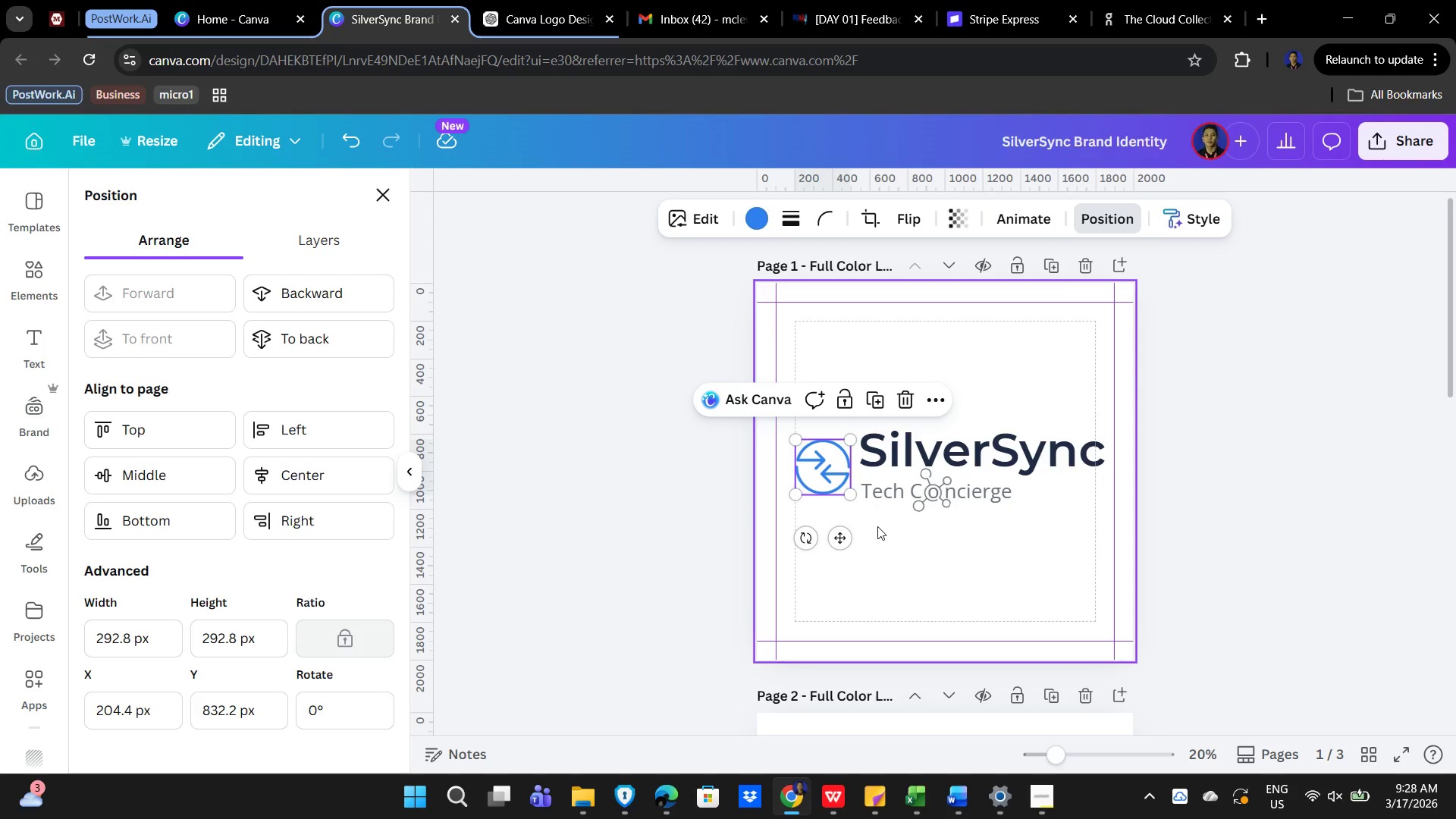 
left_click_drag(start_coordinate=[1160, 711], to_coordinate=[1156, 708])
 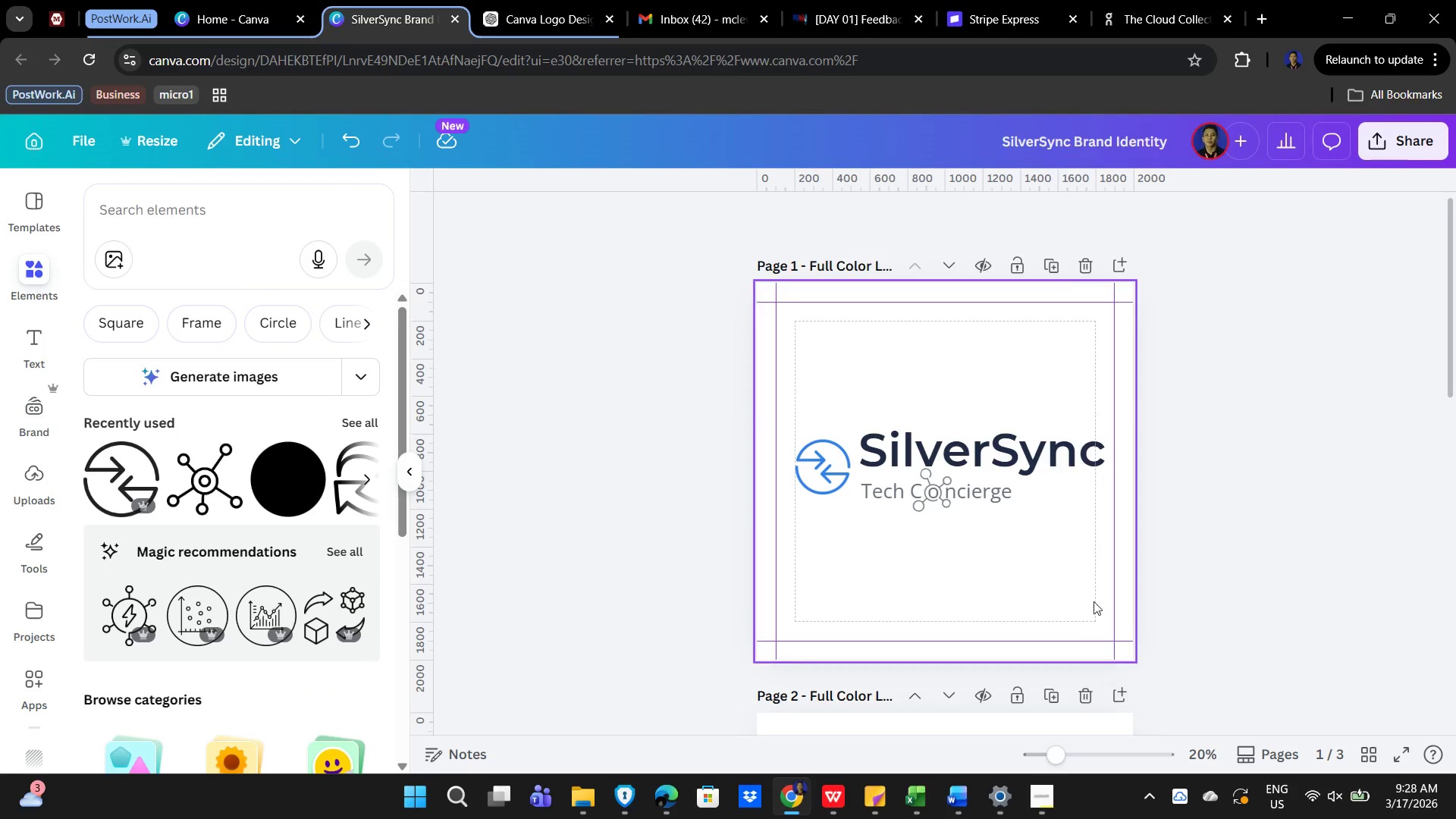 
double_click([1091, 599])
 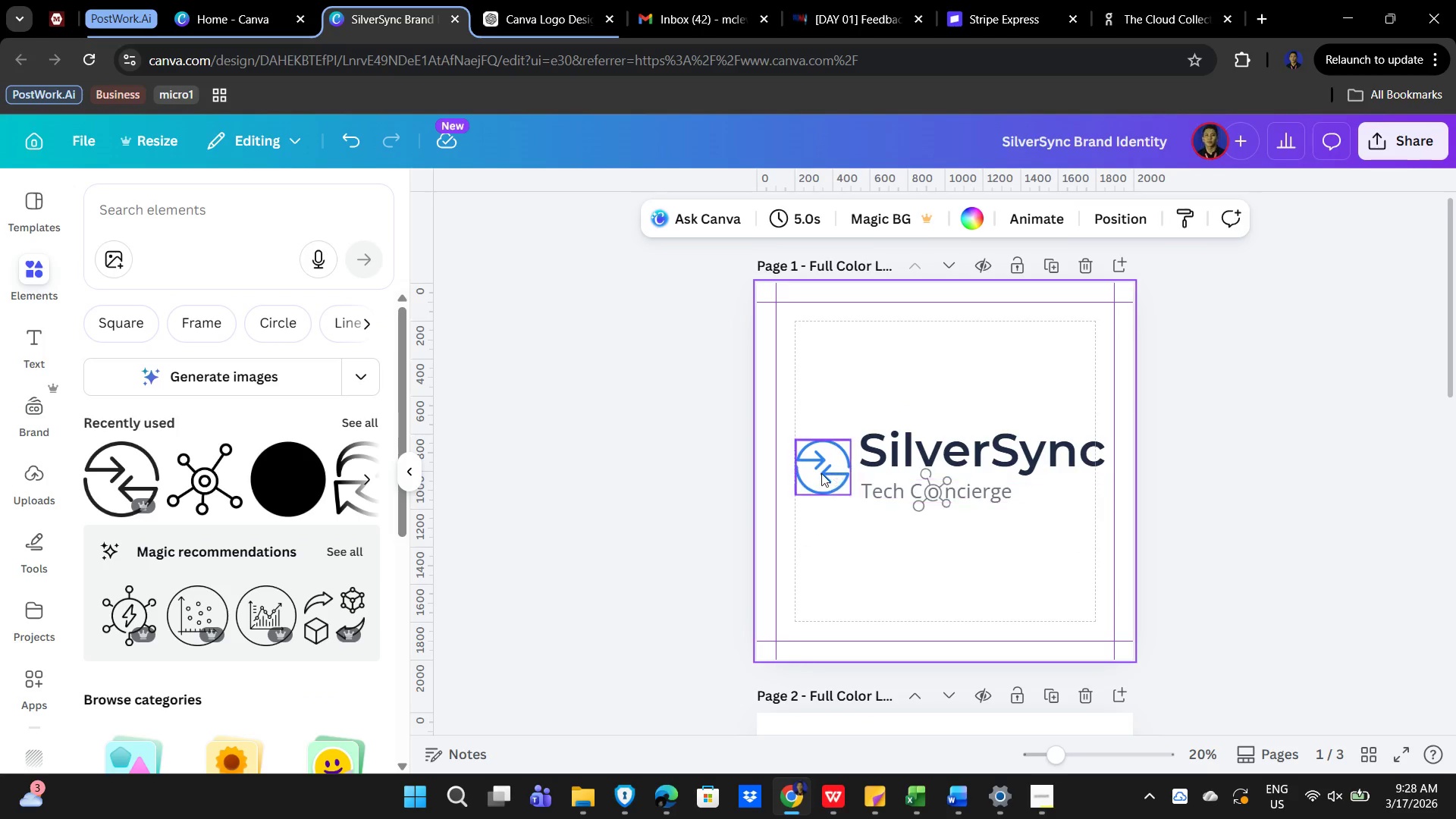 
left_click([817, 472])
 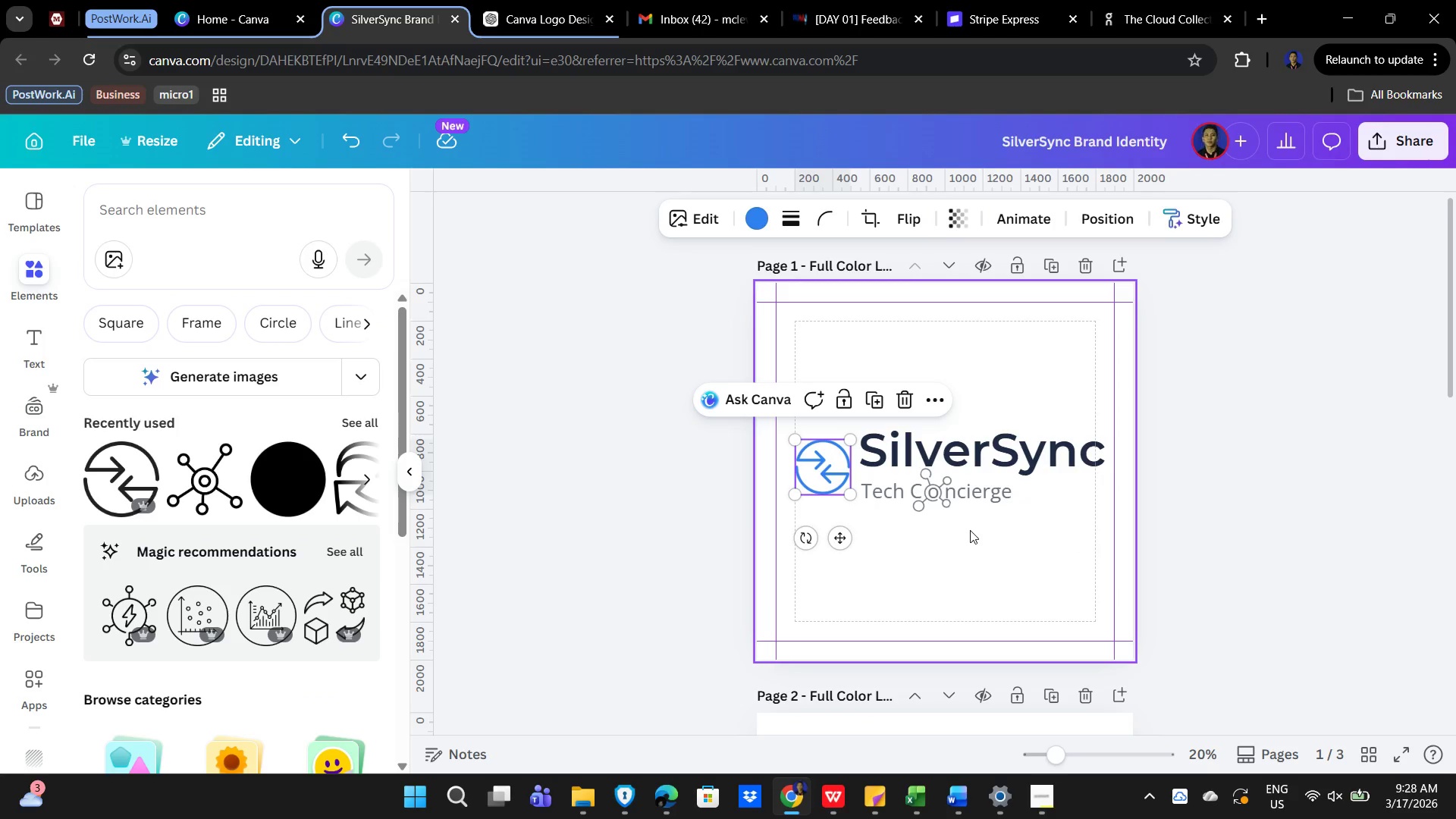 
key(Control+Z)
 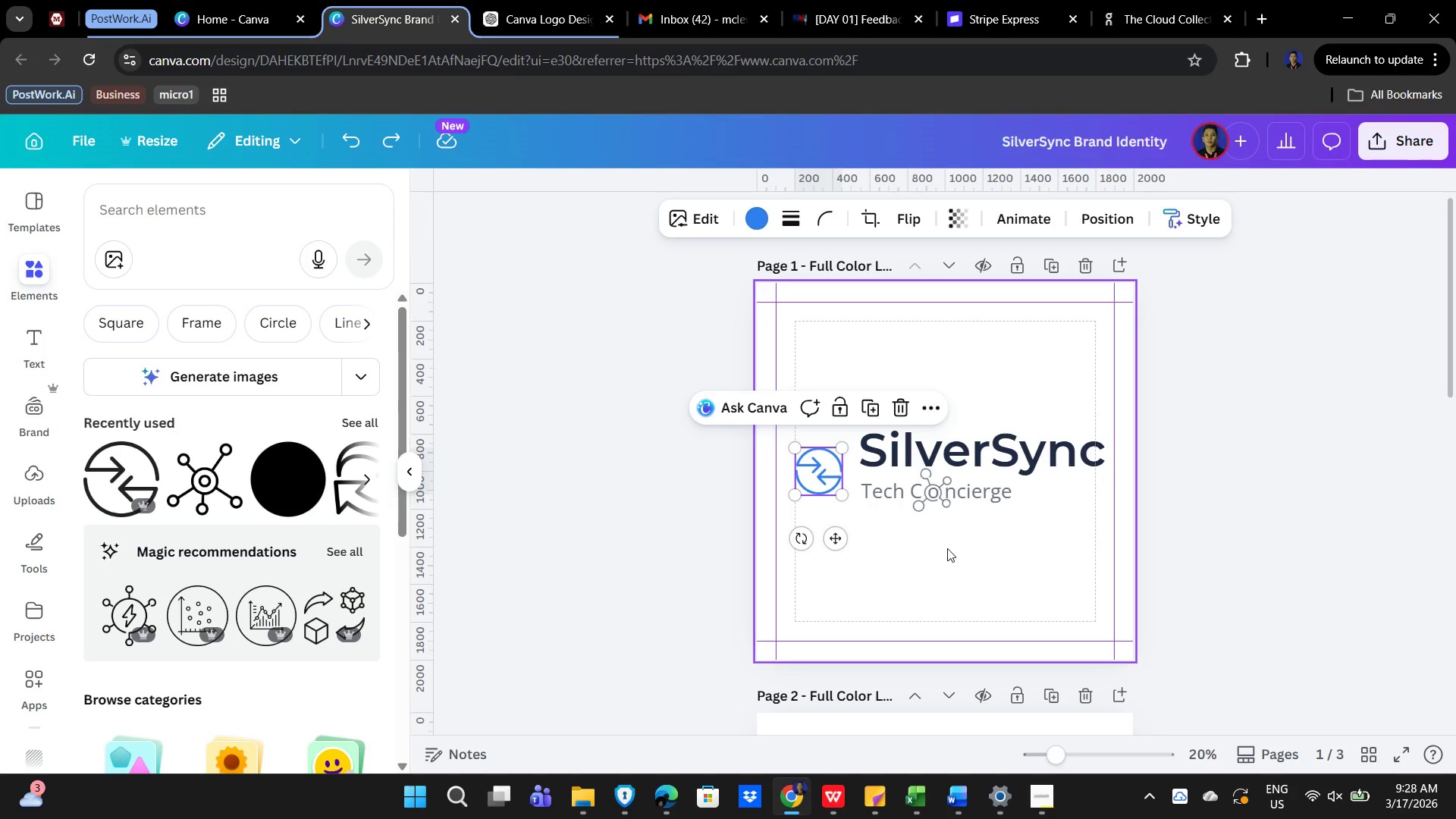 
left_click([967, 560])
 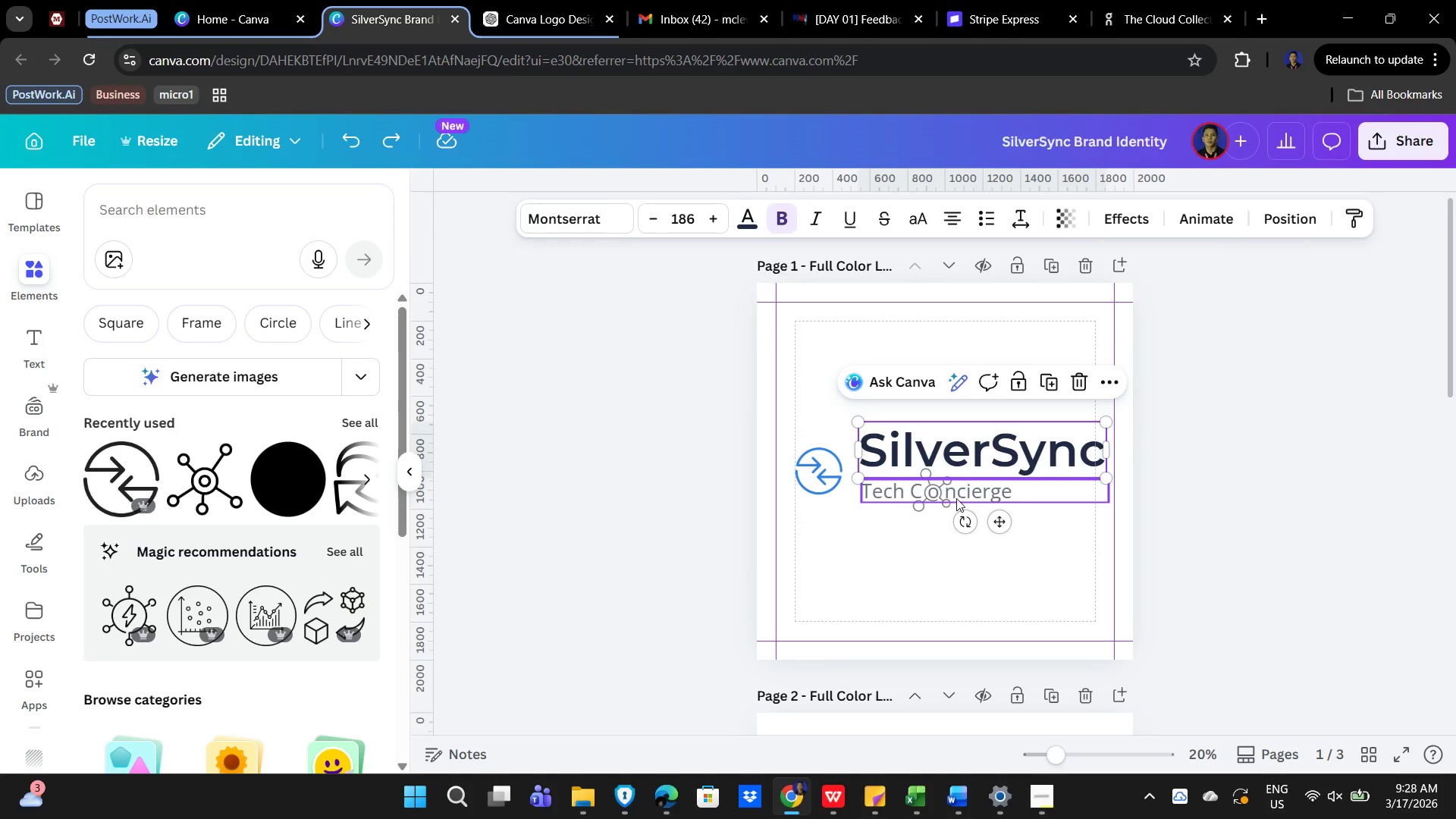 
left_click([1080, 560])
 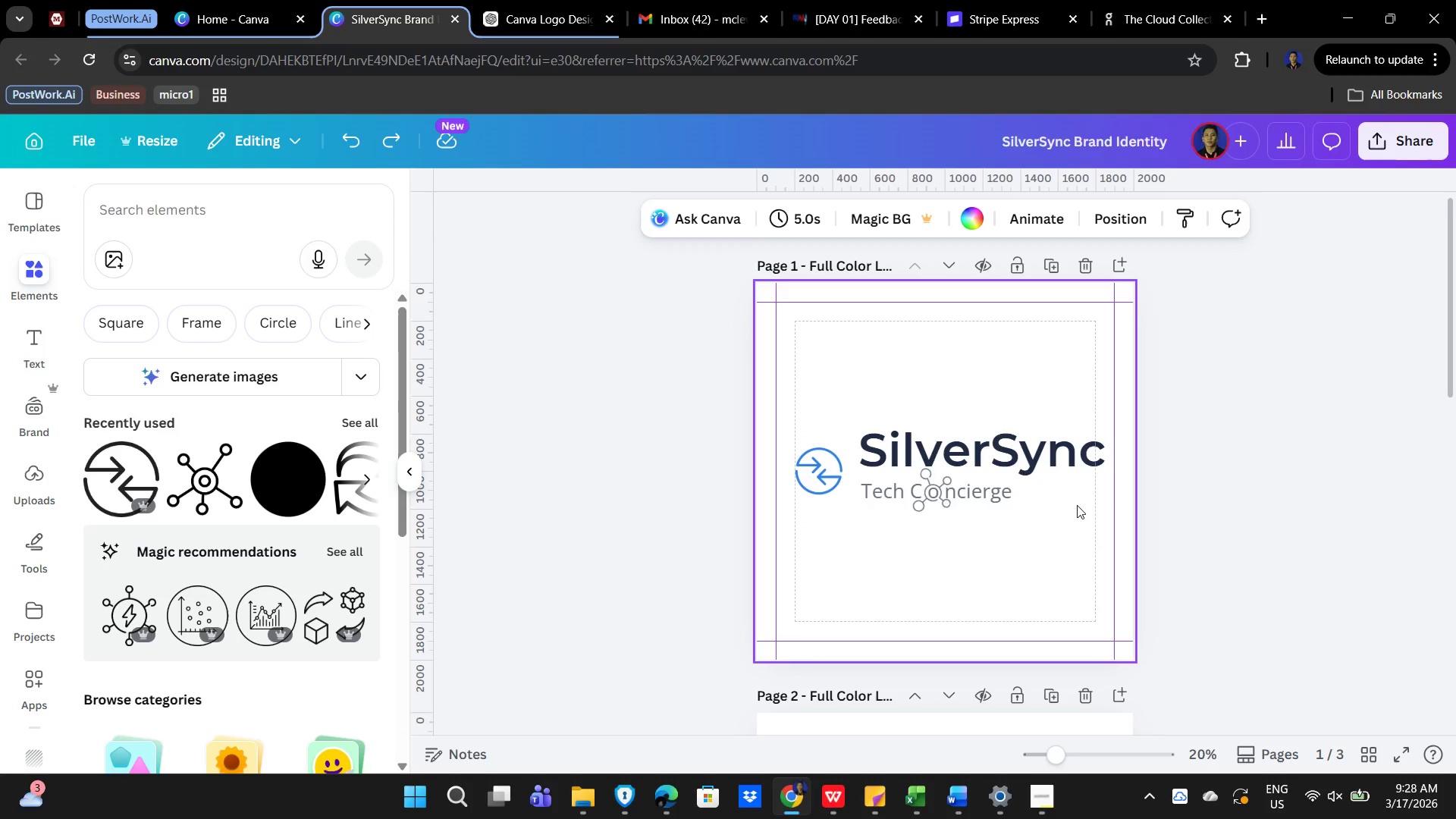 
left_click([1086, 499])
 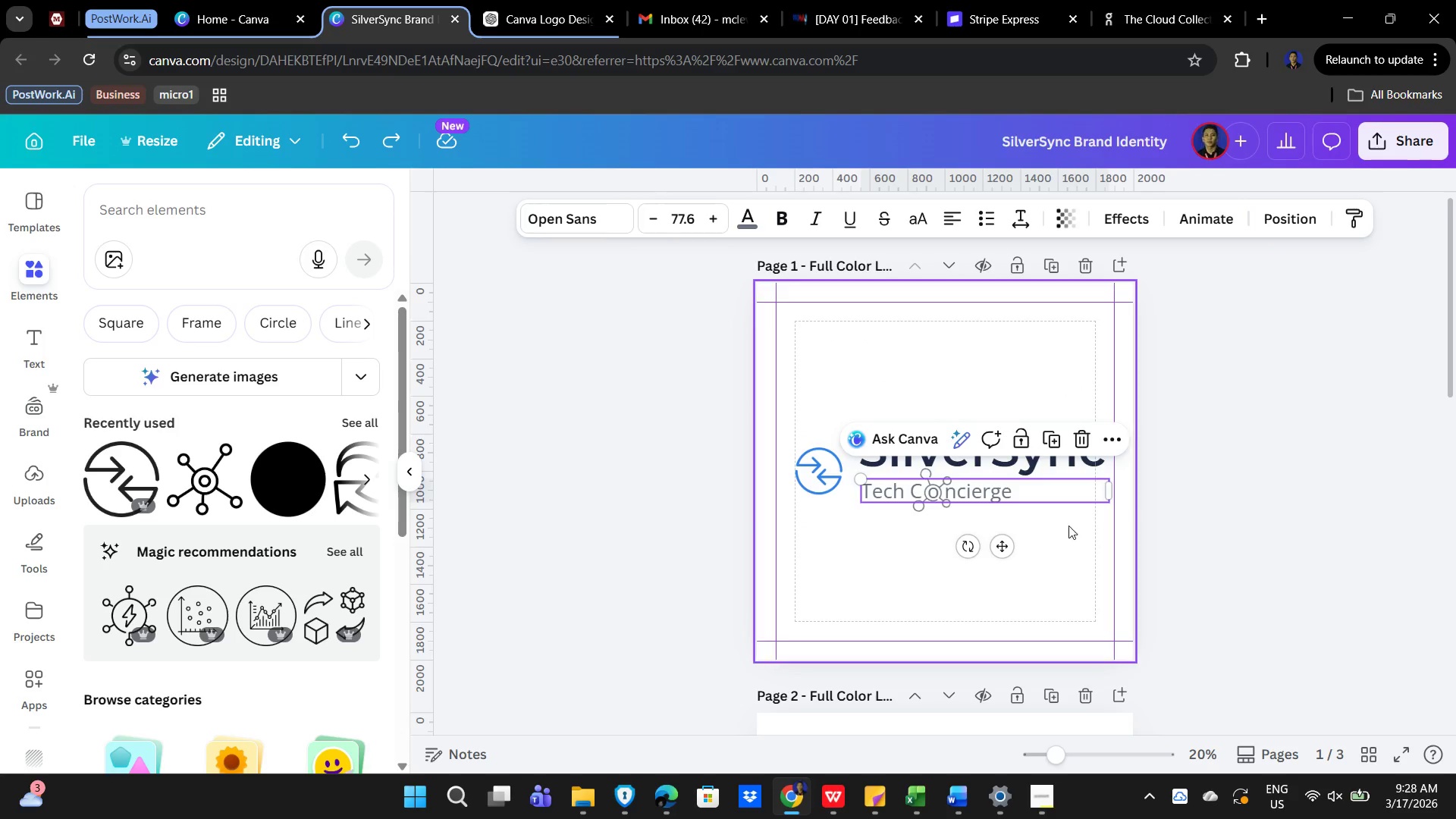 
left_click([1063, 541])
 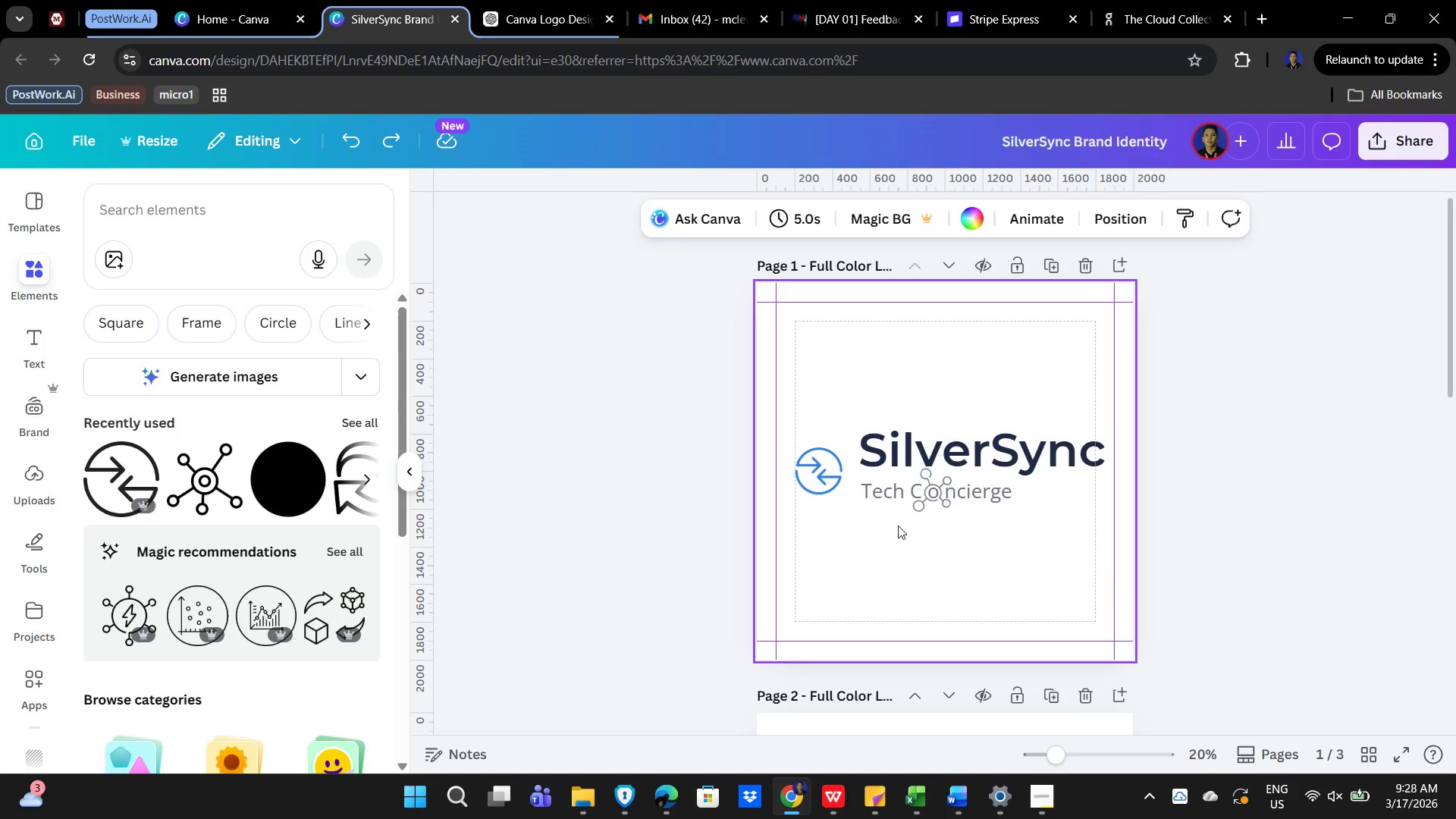 
left_click_drag(start_coordinate=[888, 524], to_coordinate=[1071, 423])
 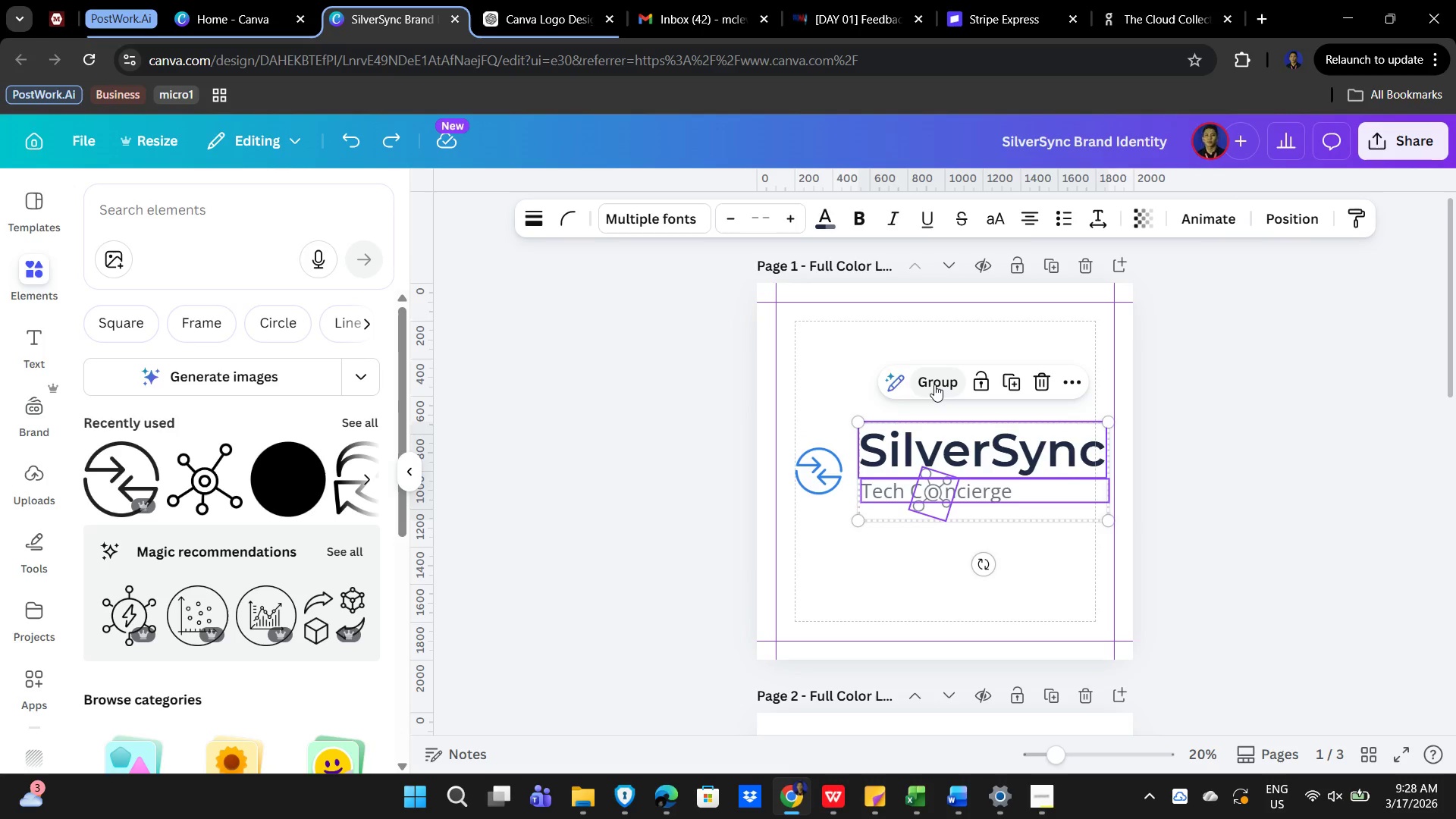 
left_click([934, 384])
 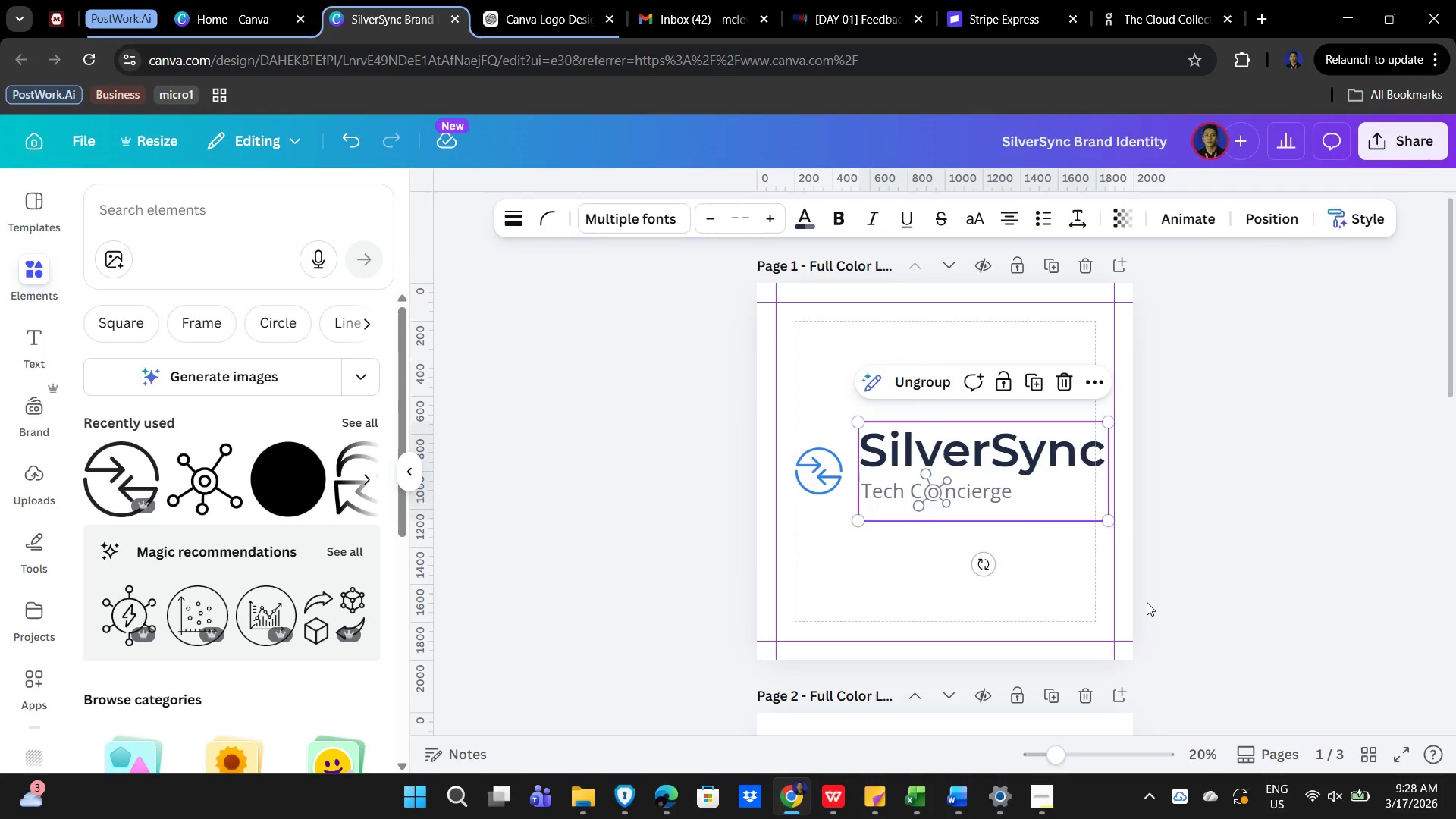 
hold_key(key=ArrowLeft, duration=1.14)
 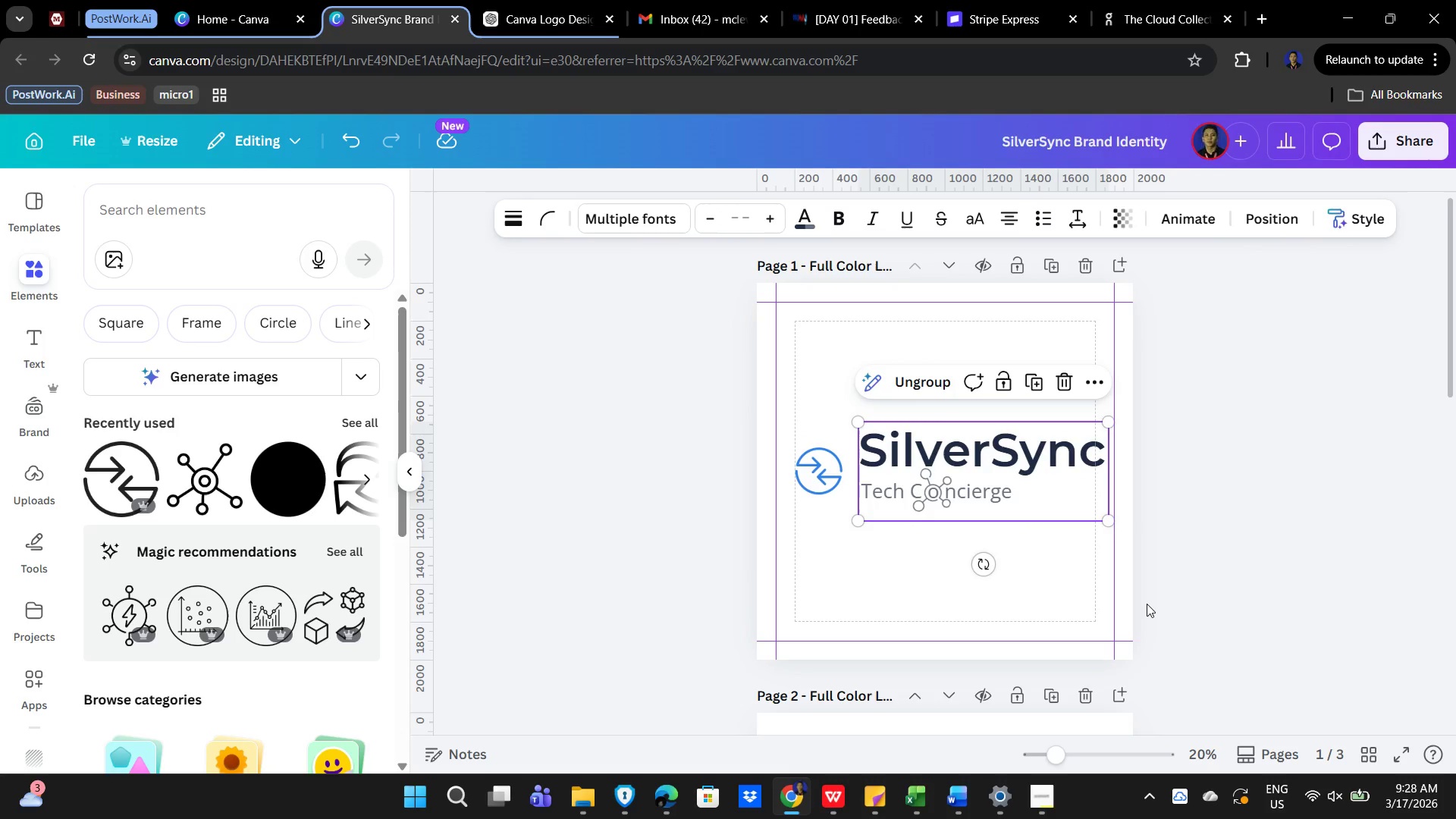 
key(ArrowLeft)
 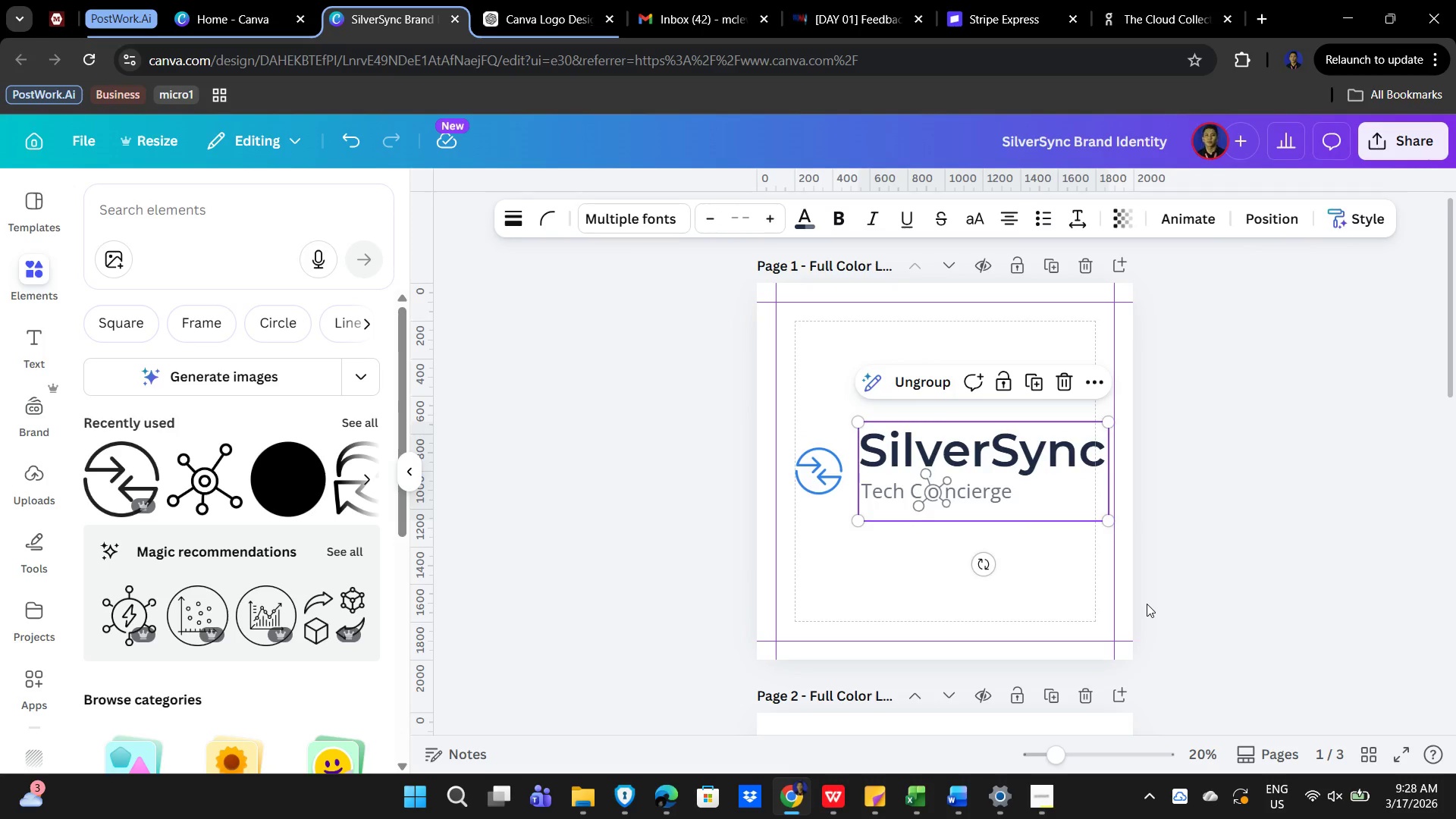 
key(ArrowLeft)
 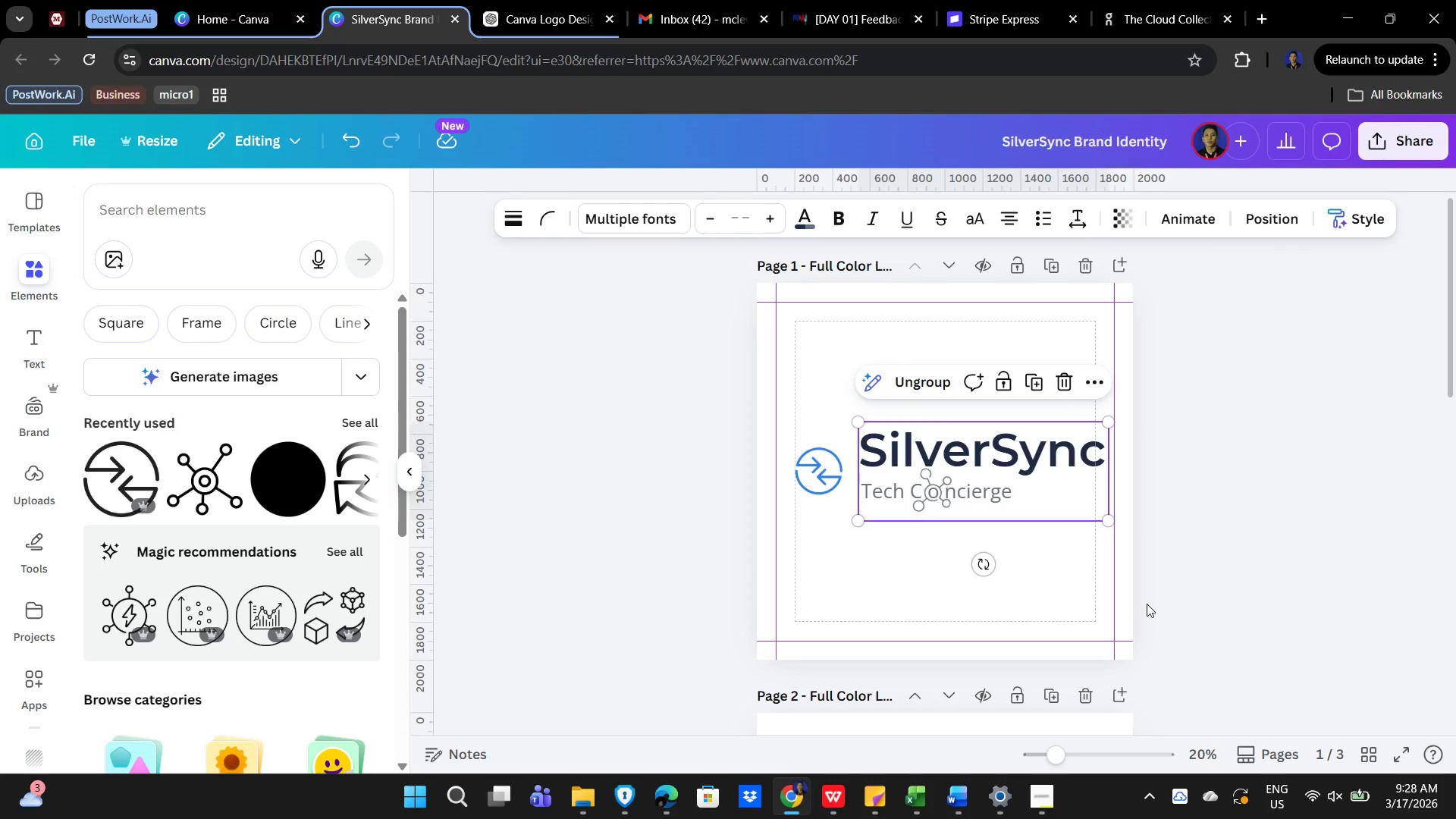 
key(ArrowLeft)
 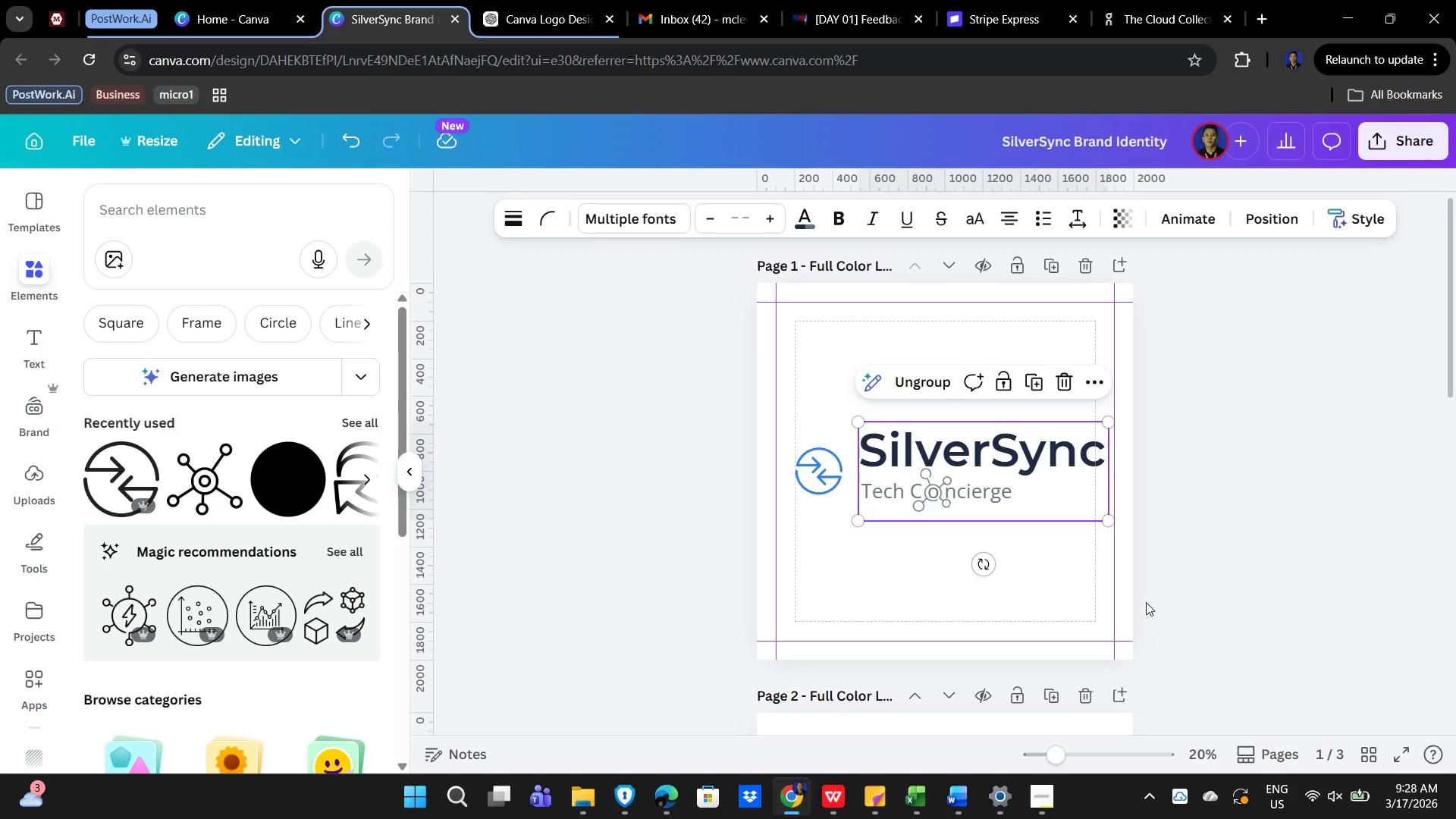 
key(ArrowLeft)
 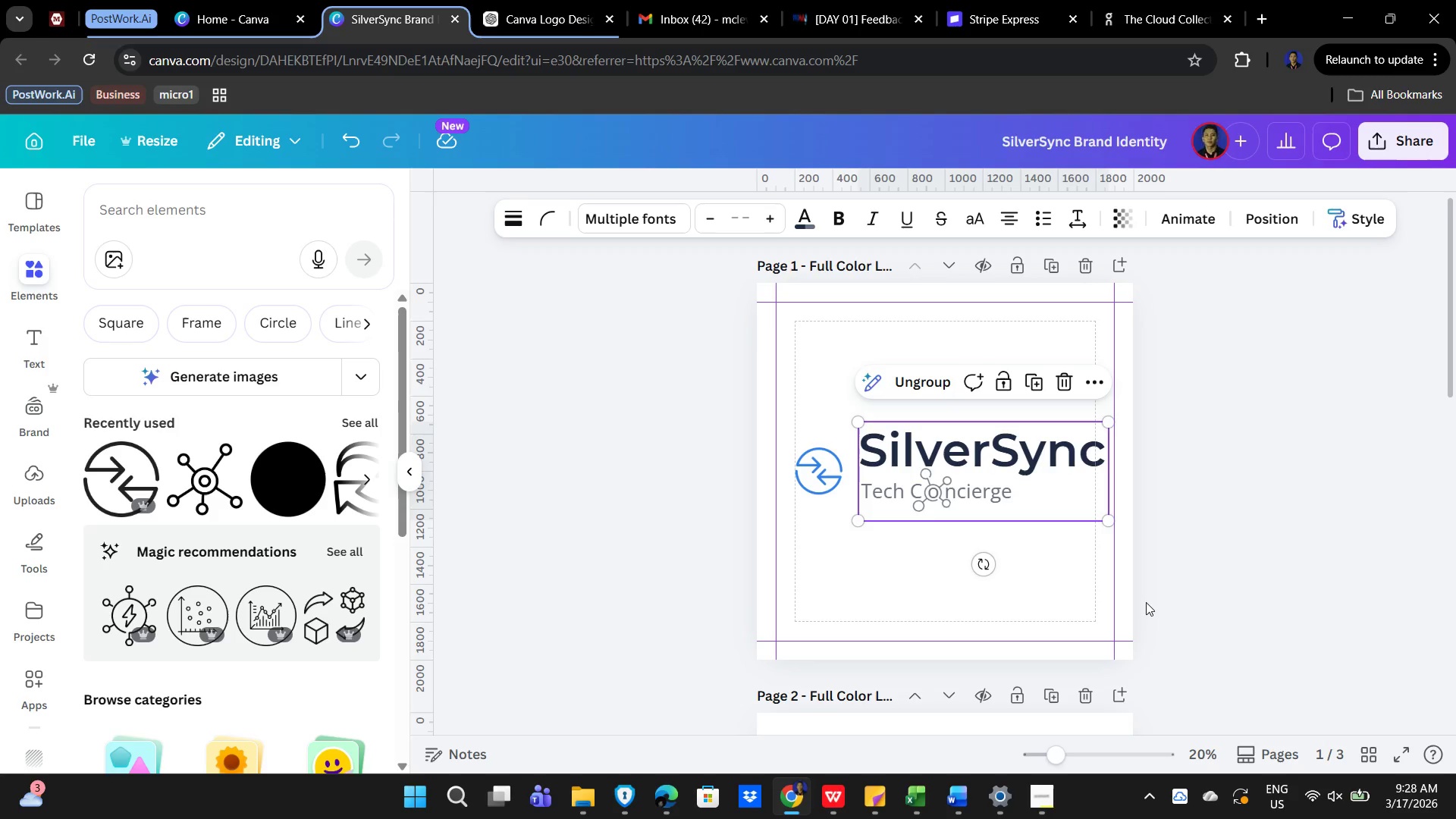 
key(ArrowLeft)
 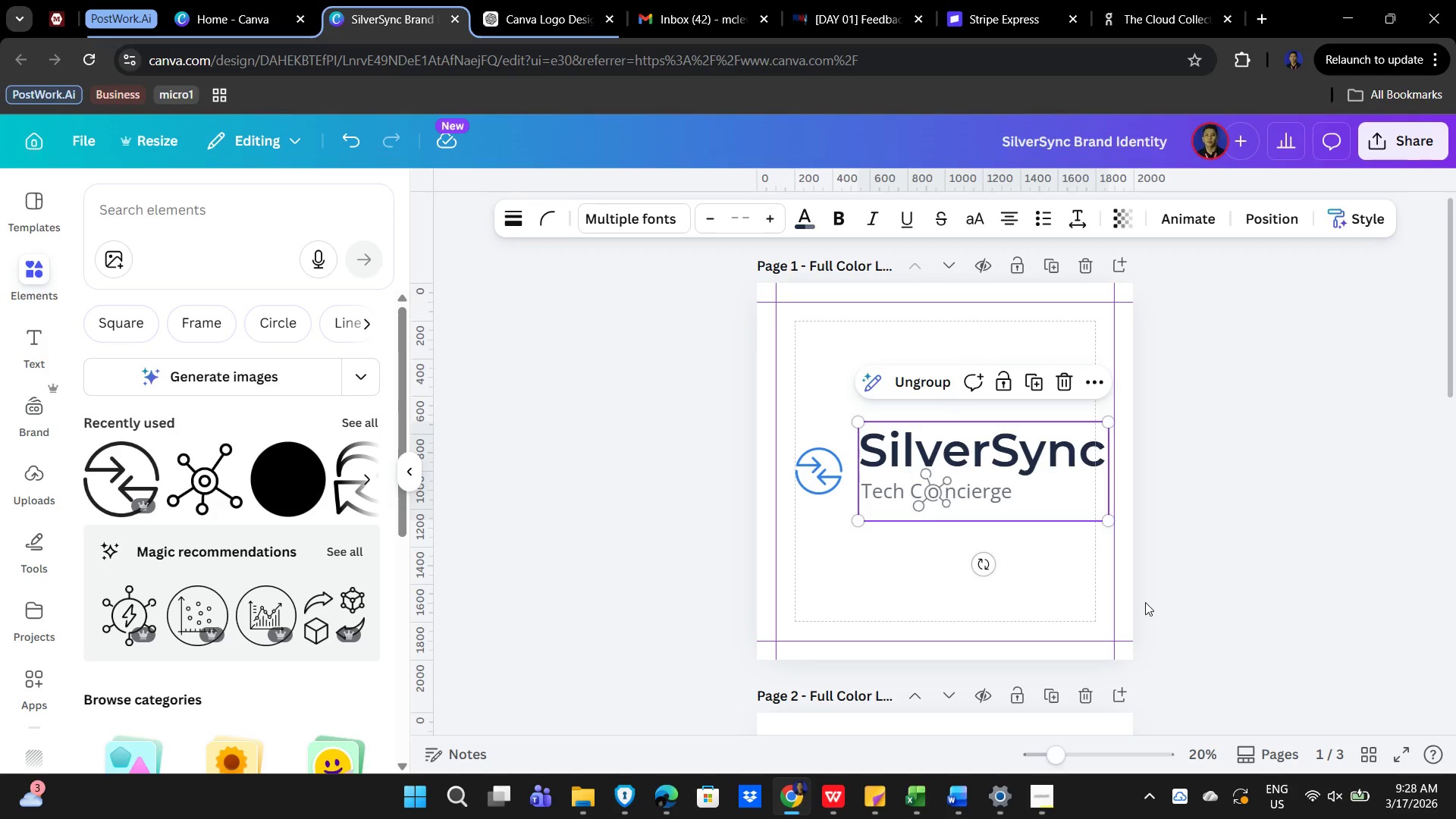 
key(ArrowLeft)
 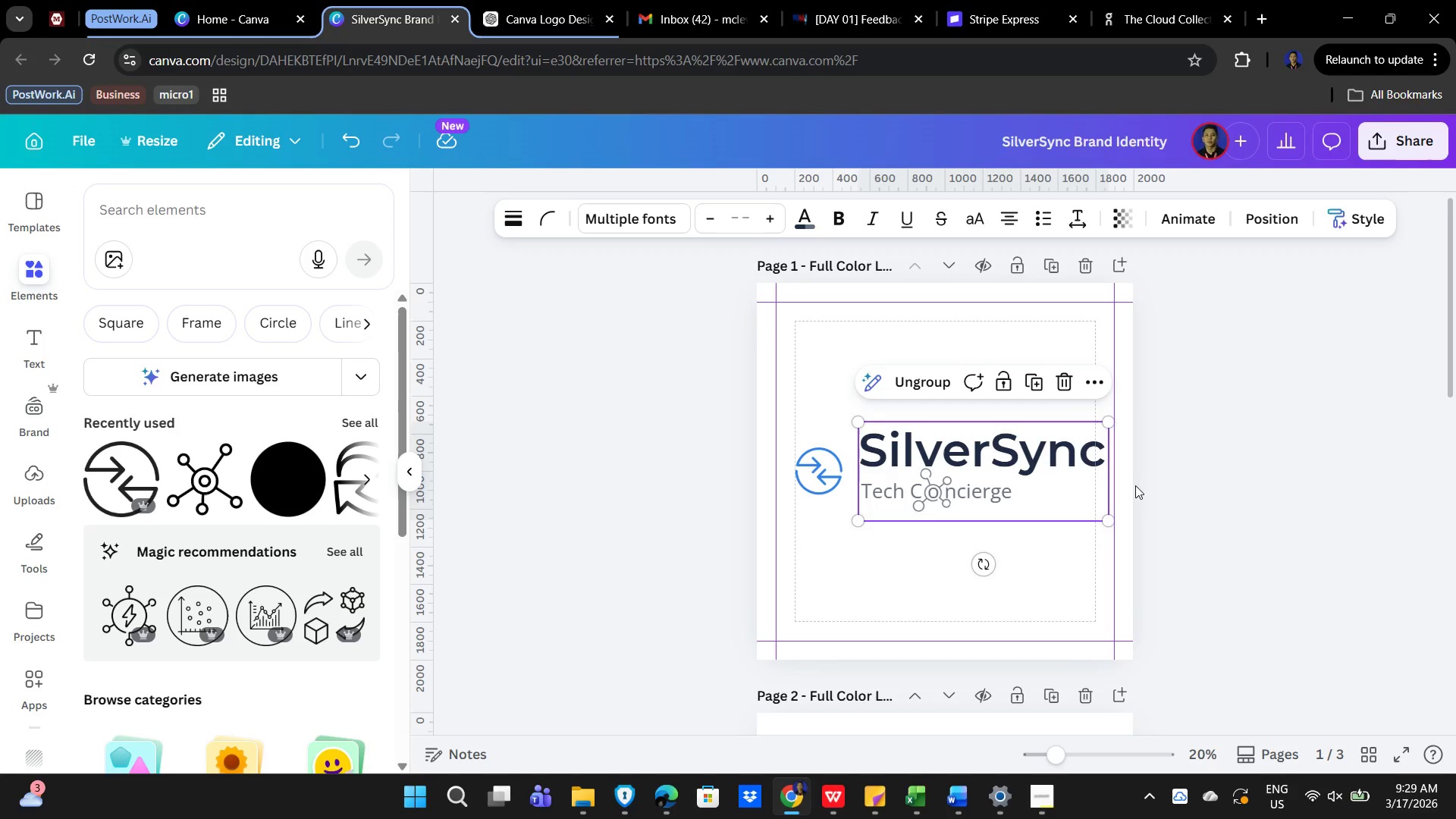 
key(Control+ControlRight)
 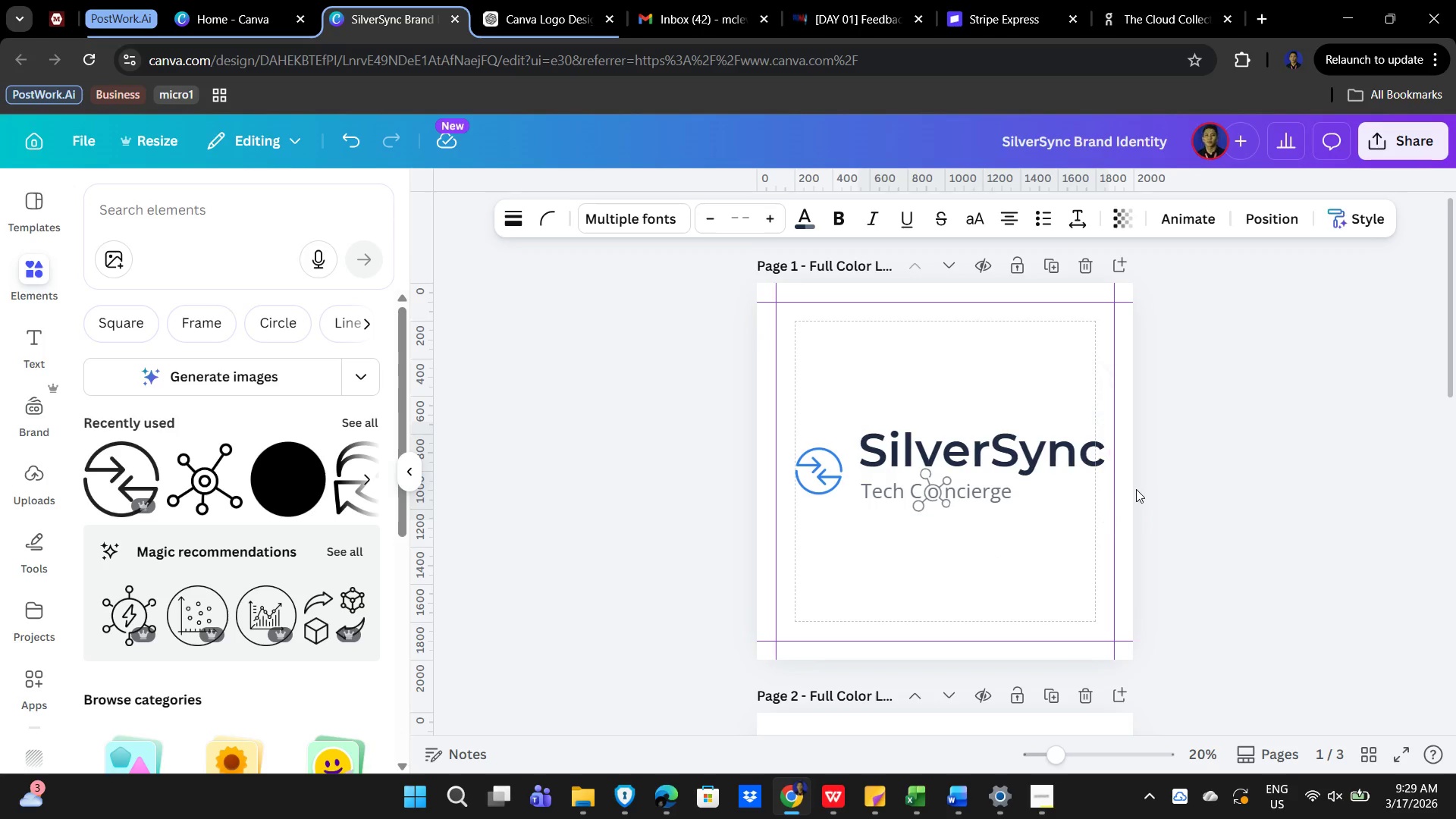 
hold_key(key=ArrowLeft, duration=1.5)
 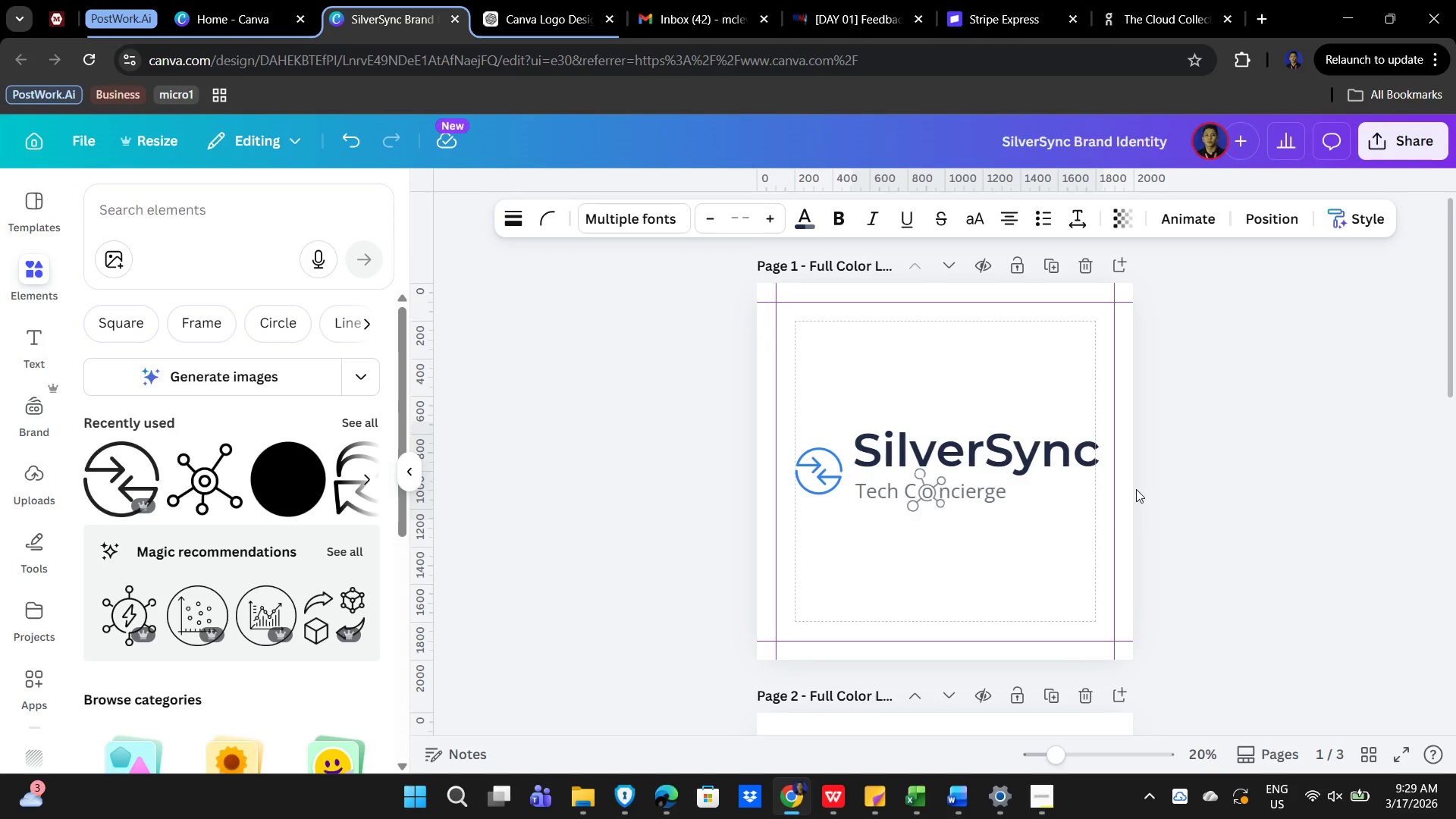 
key(ArrowLeft)
 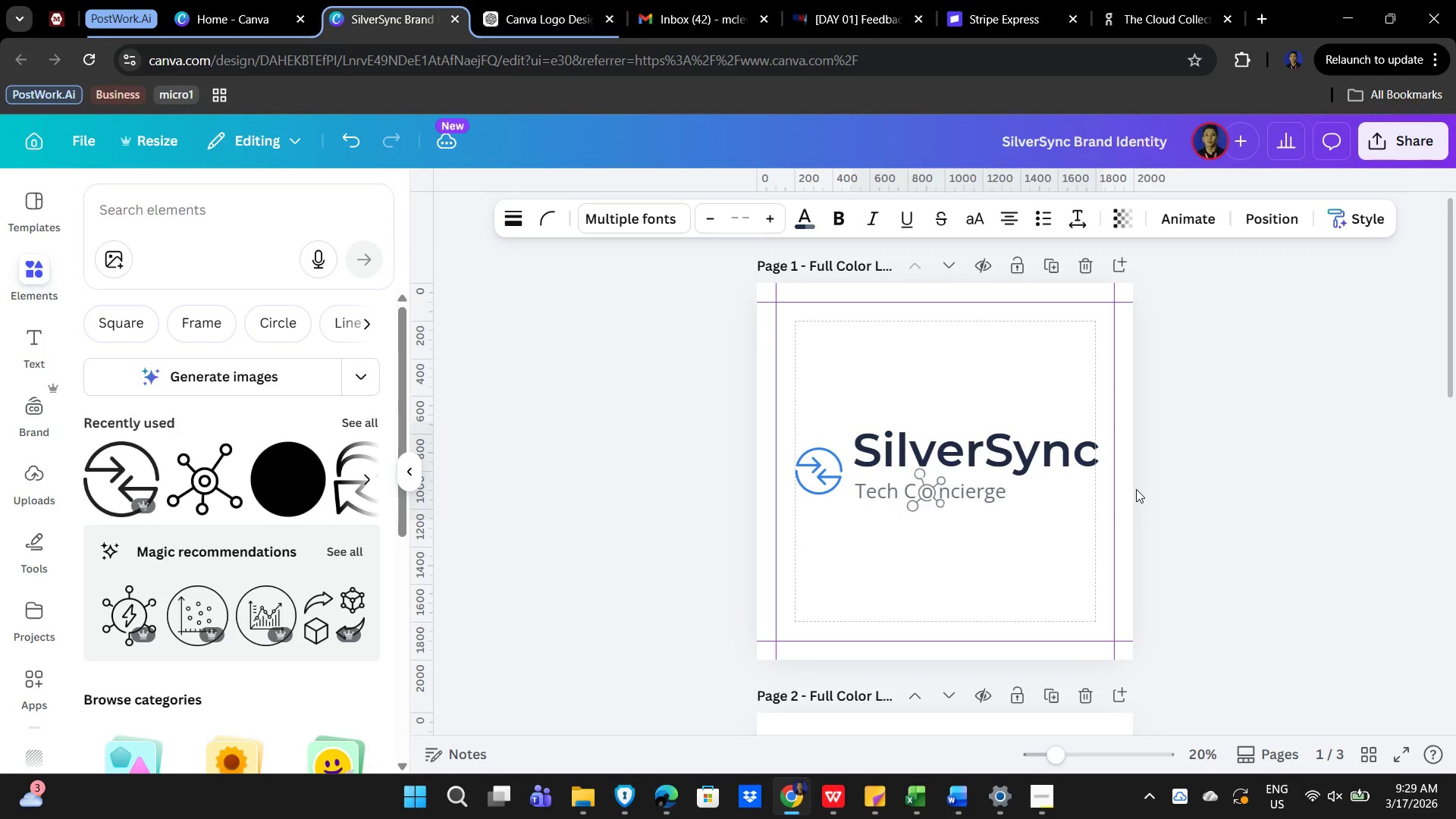 
key(ArrowLeft)
 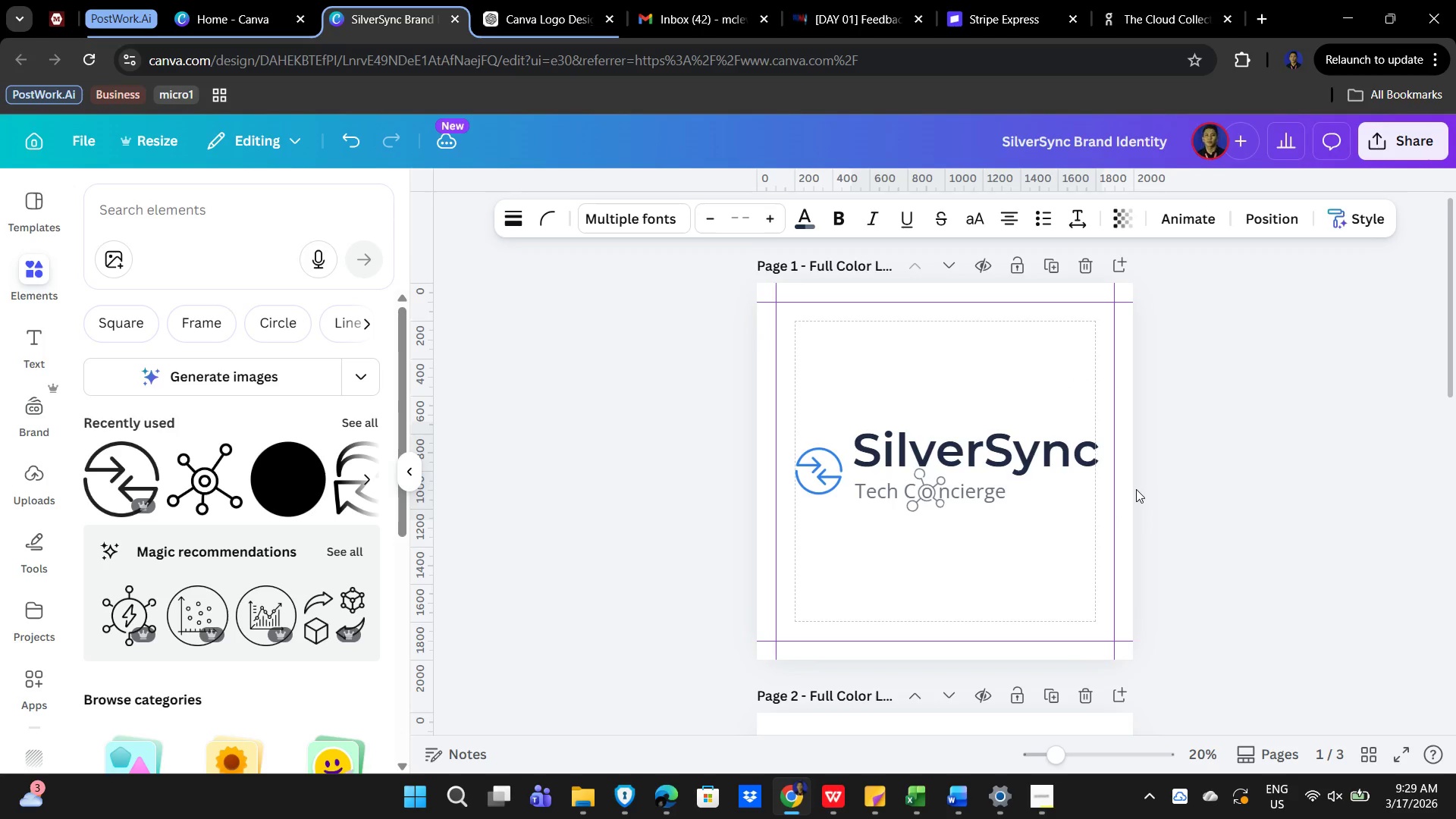 
key(ArrowLeft)
 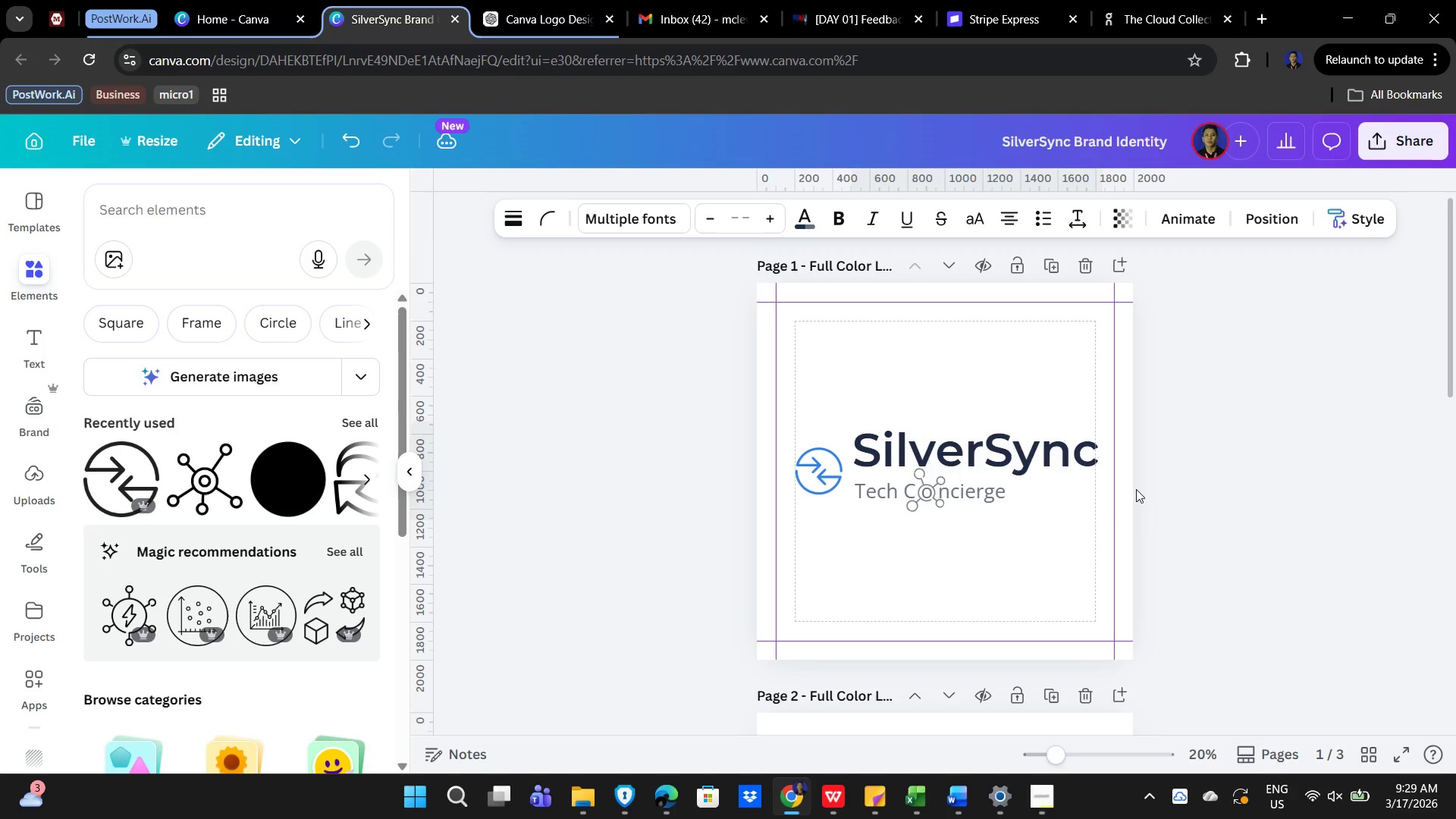 
key(ArrowLeft)
 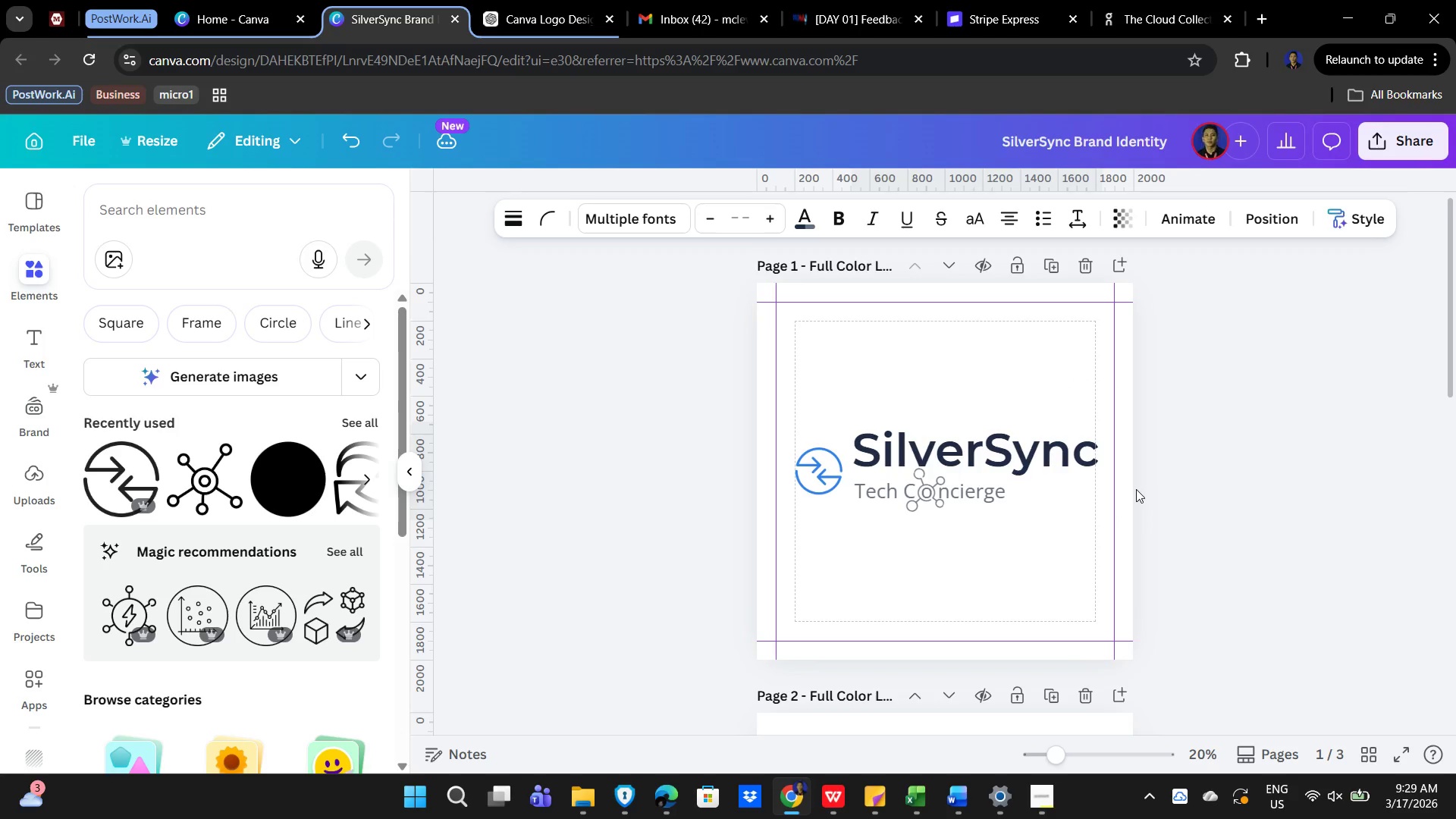 
key(ArrowLeft)
 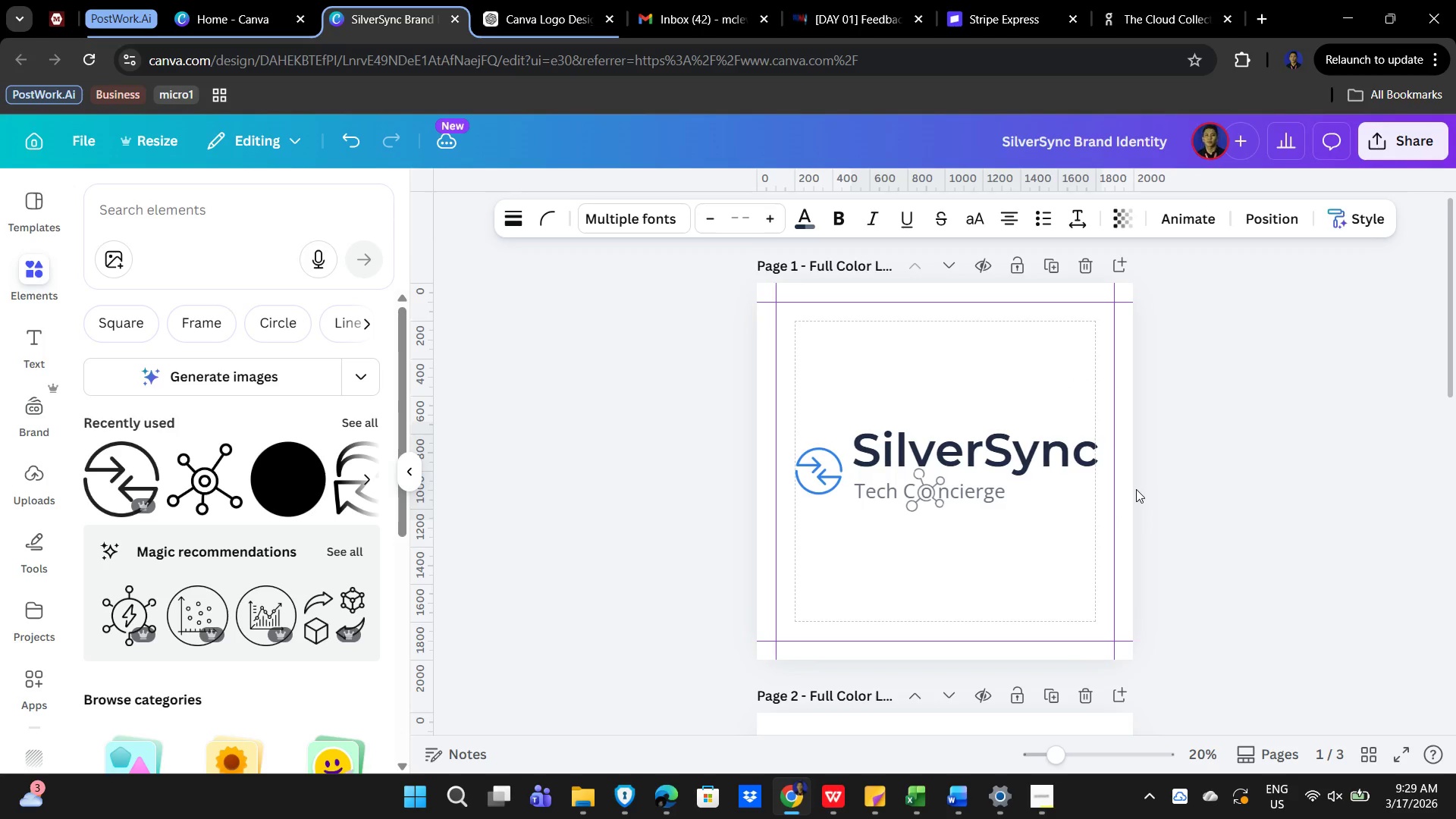 
key(ArrowLeft)
 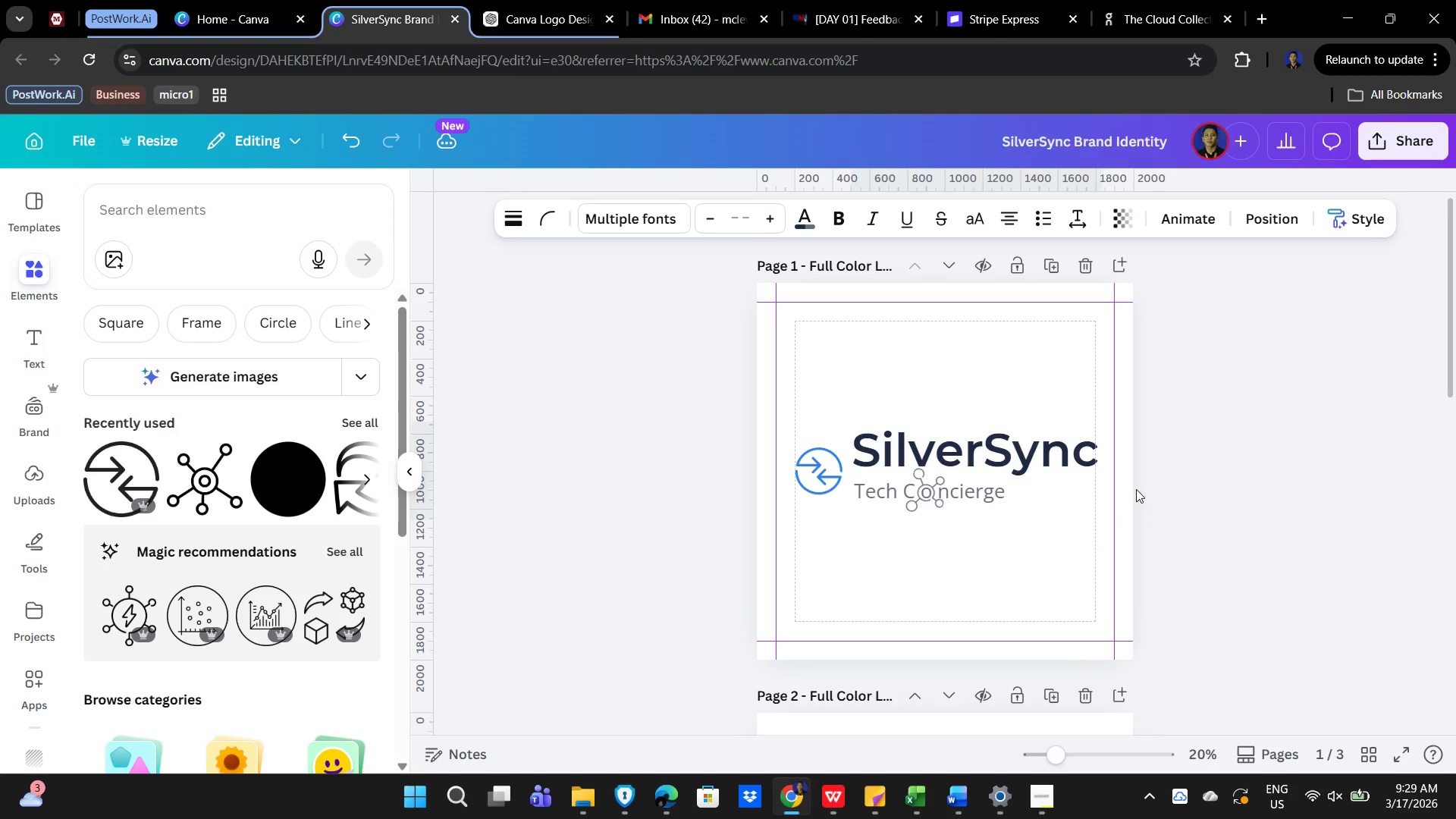 
key(ArrowLeft)
 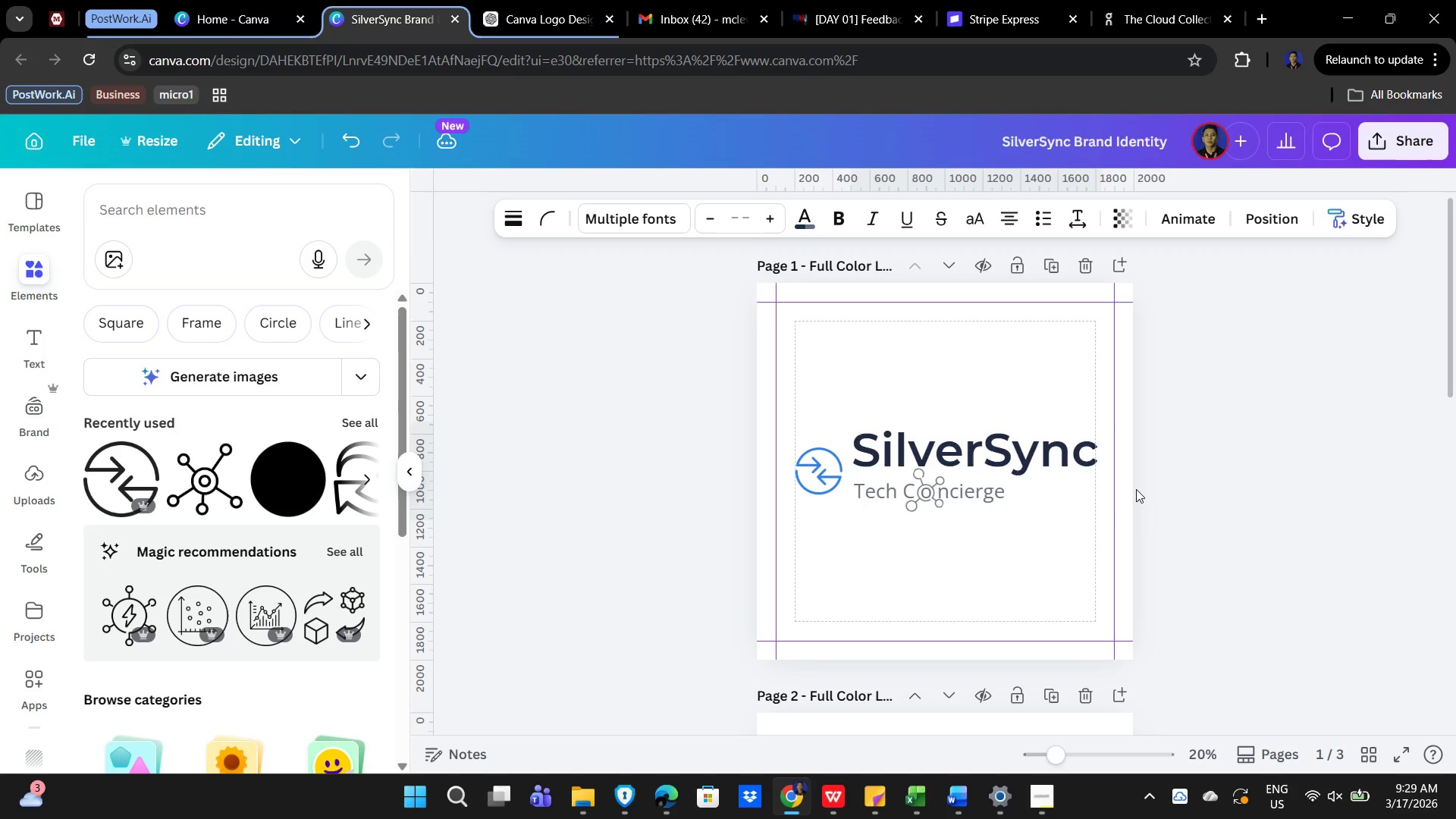 
key(ArrowLeft)
 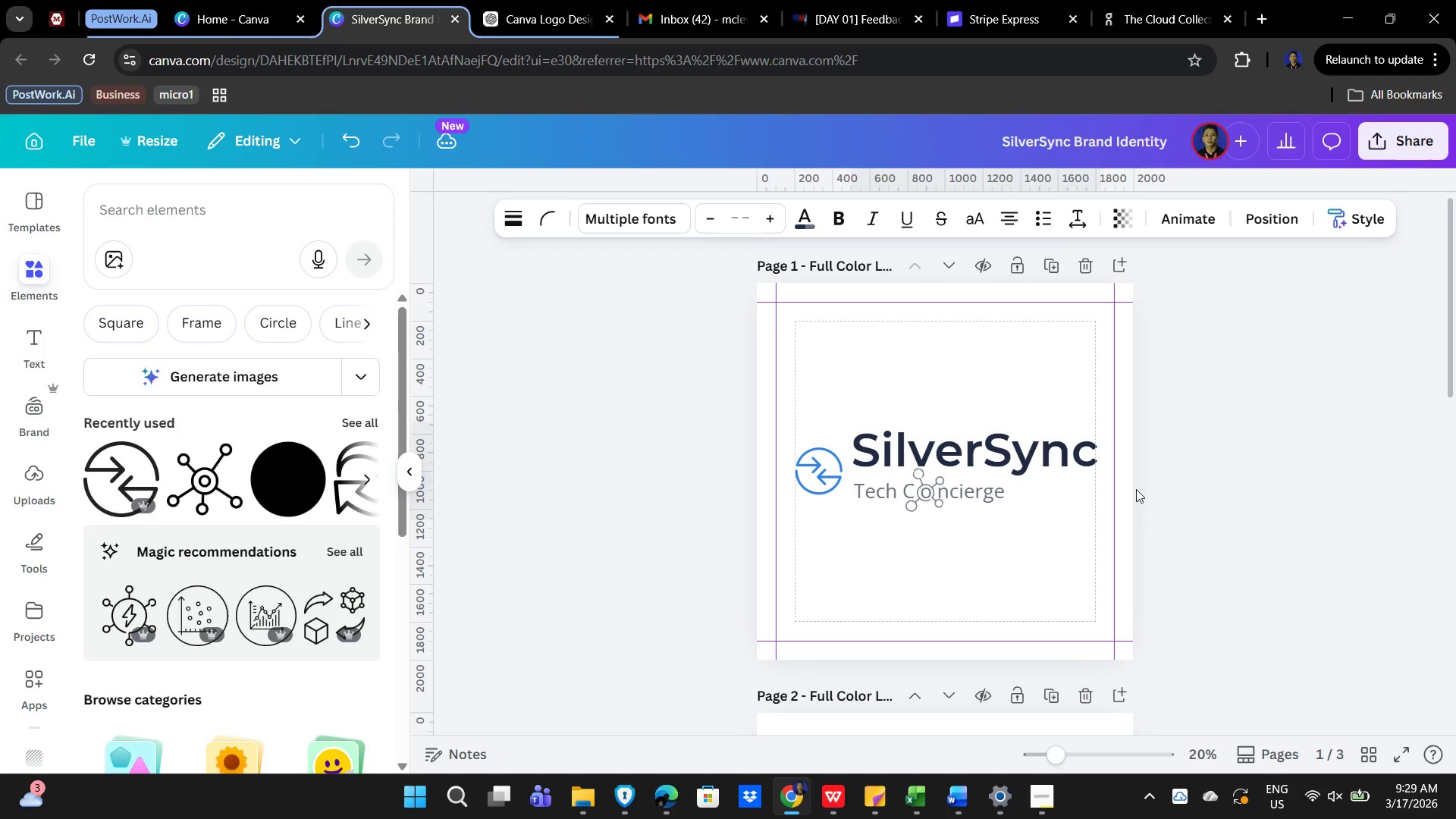 
key(ArrowLeft)
 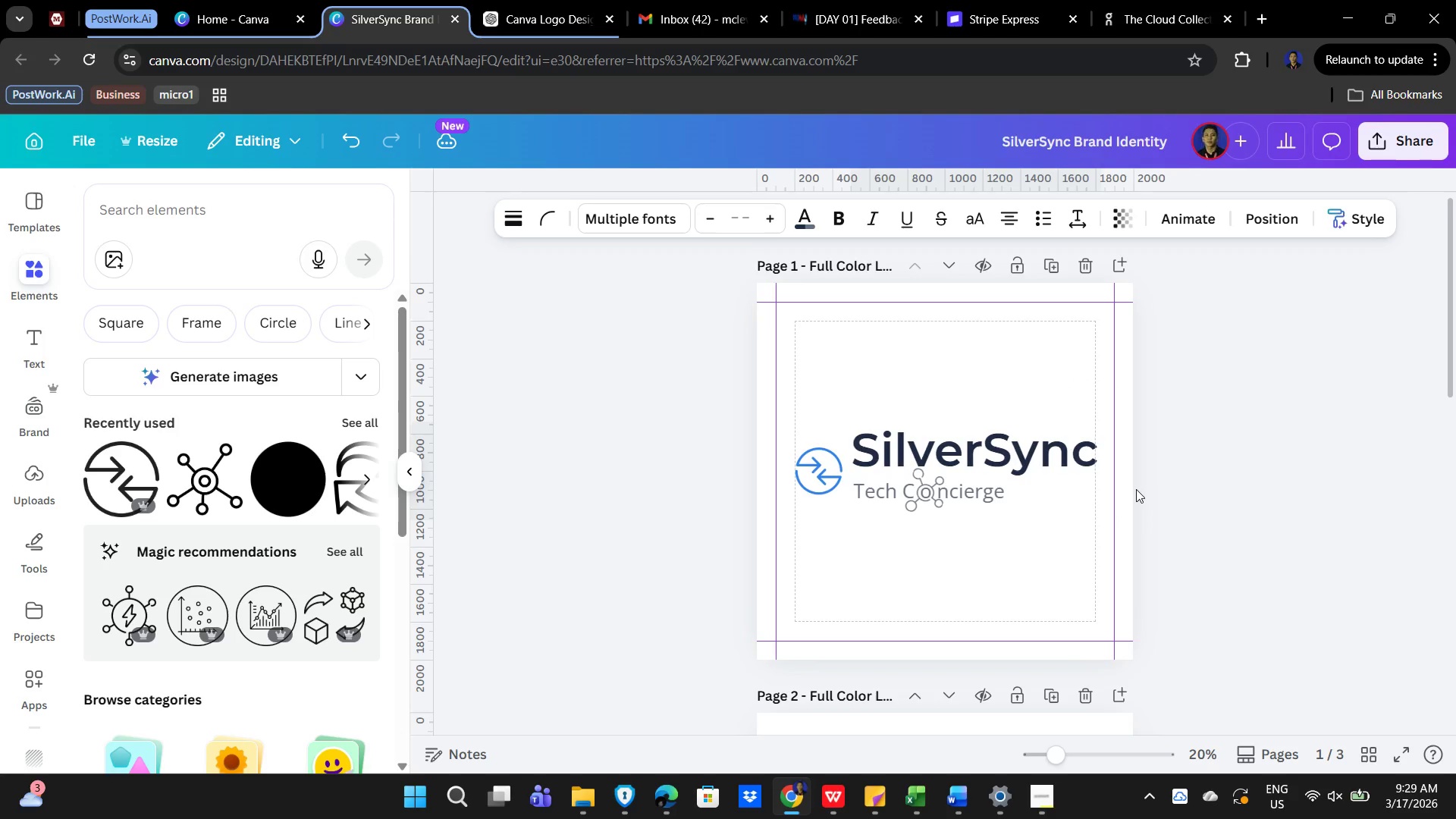 
key(ArrowLeft)
 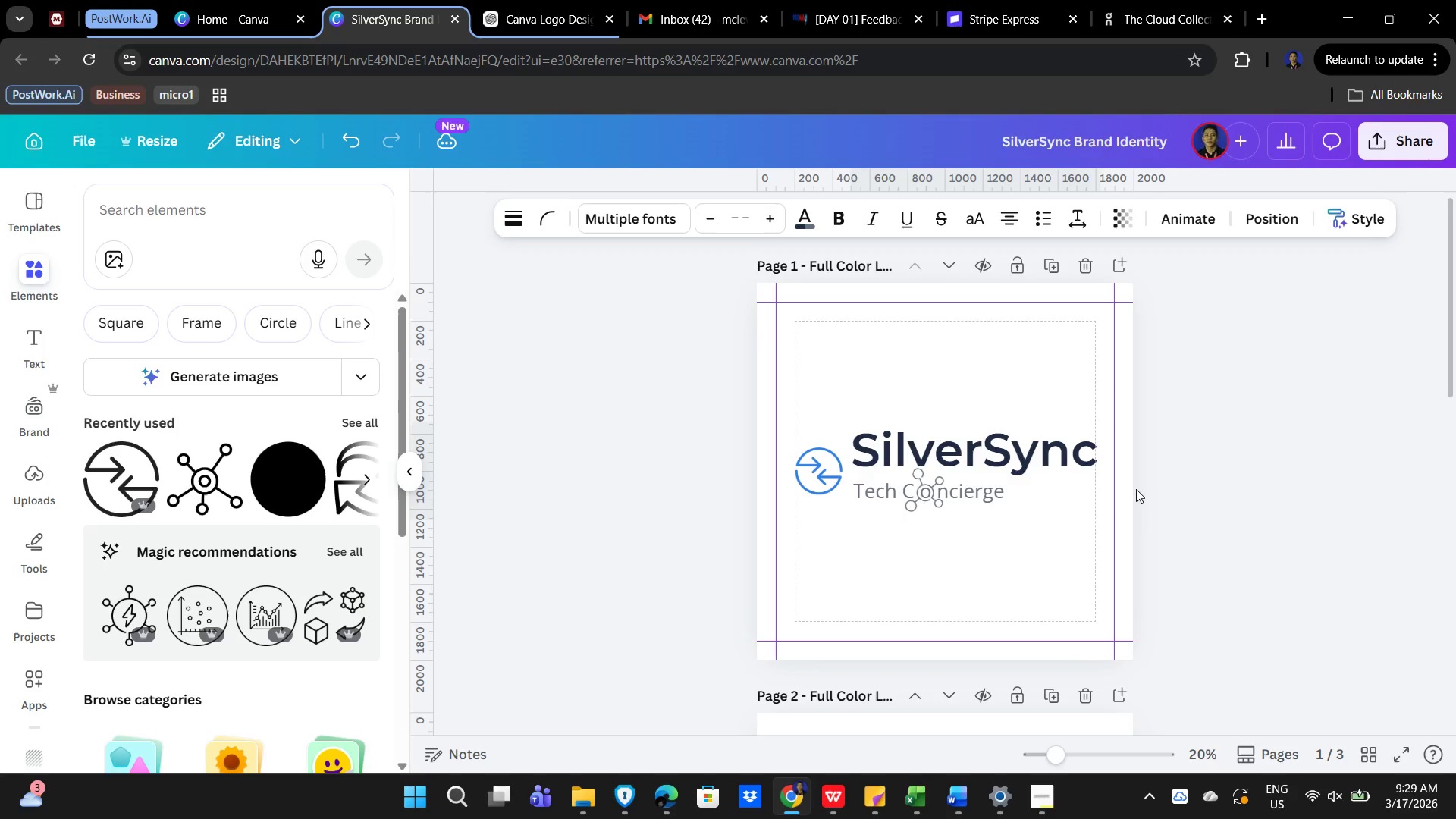 
key(ArrowLeft)
 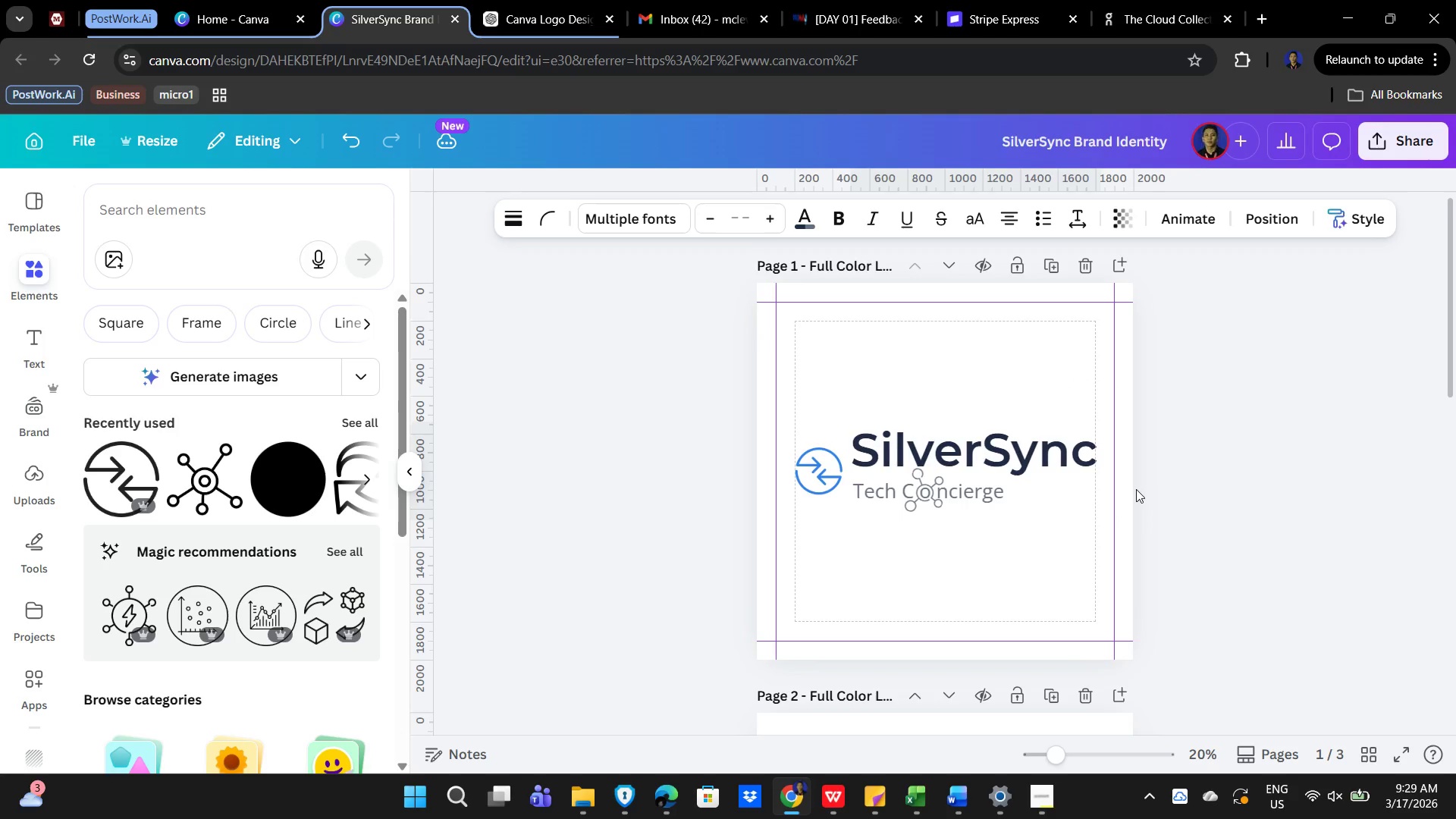 
key(ArrowLeft)
 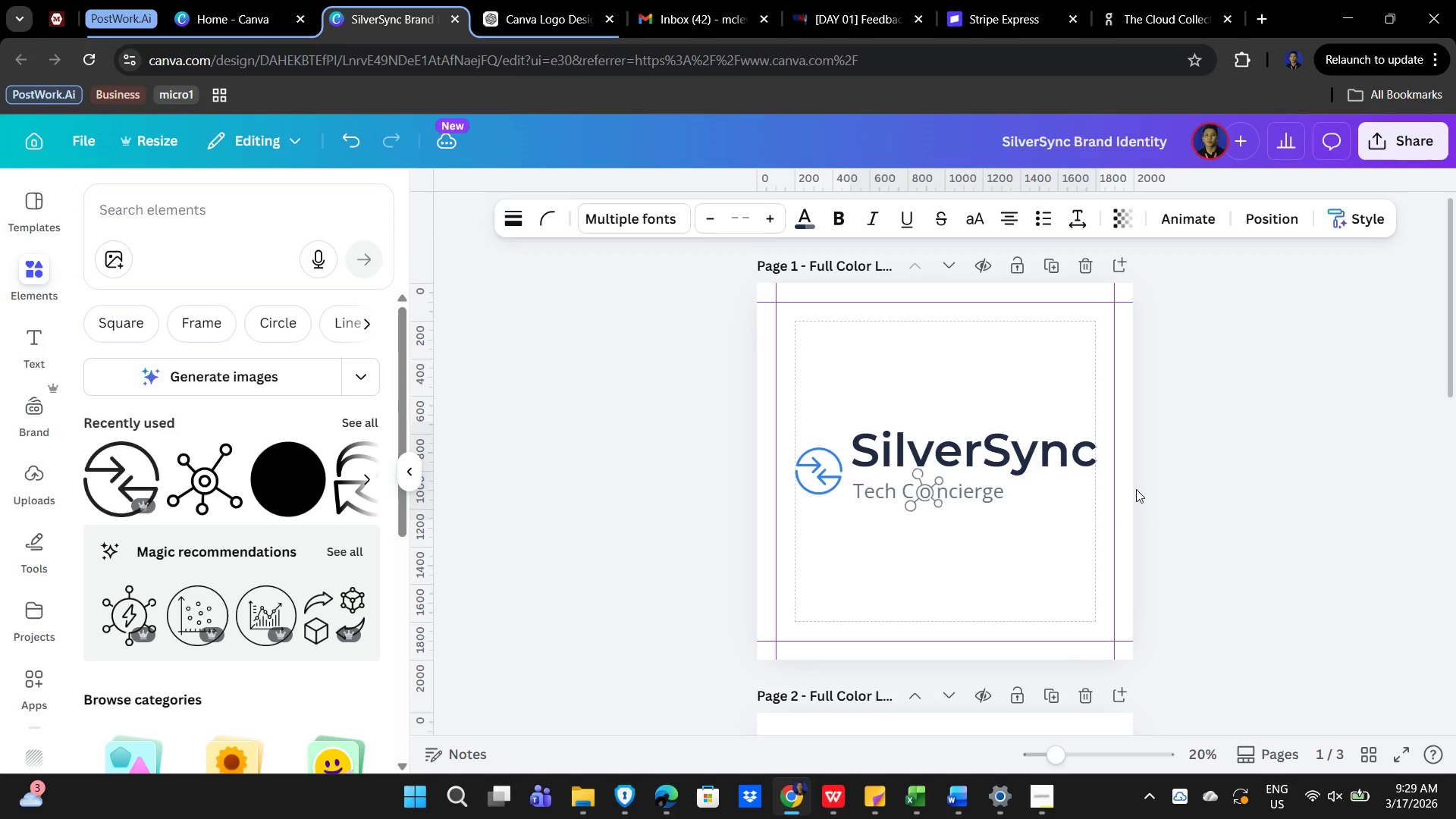 
key(ArrowLeft)
 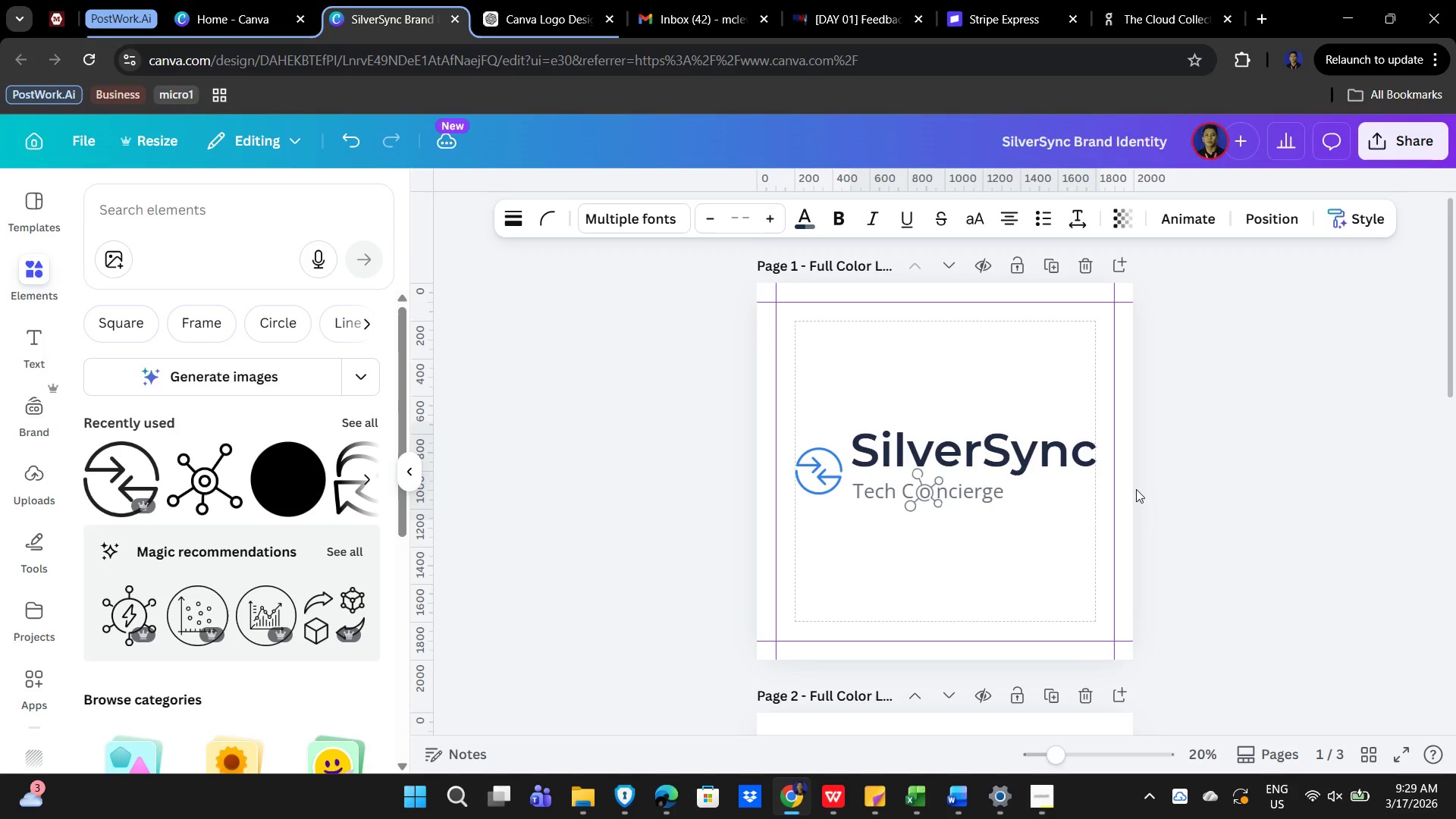 
key(ArrowLeft)
 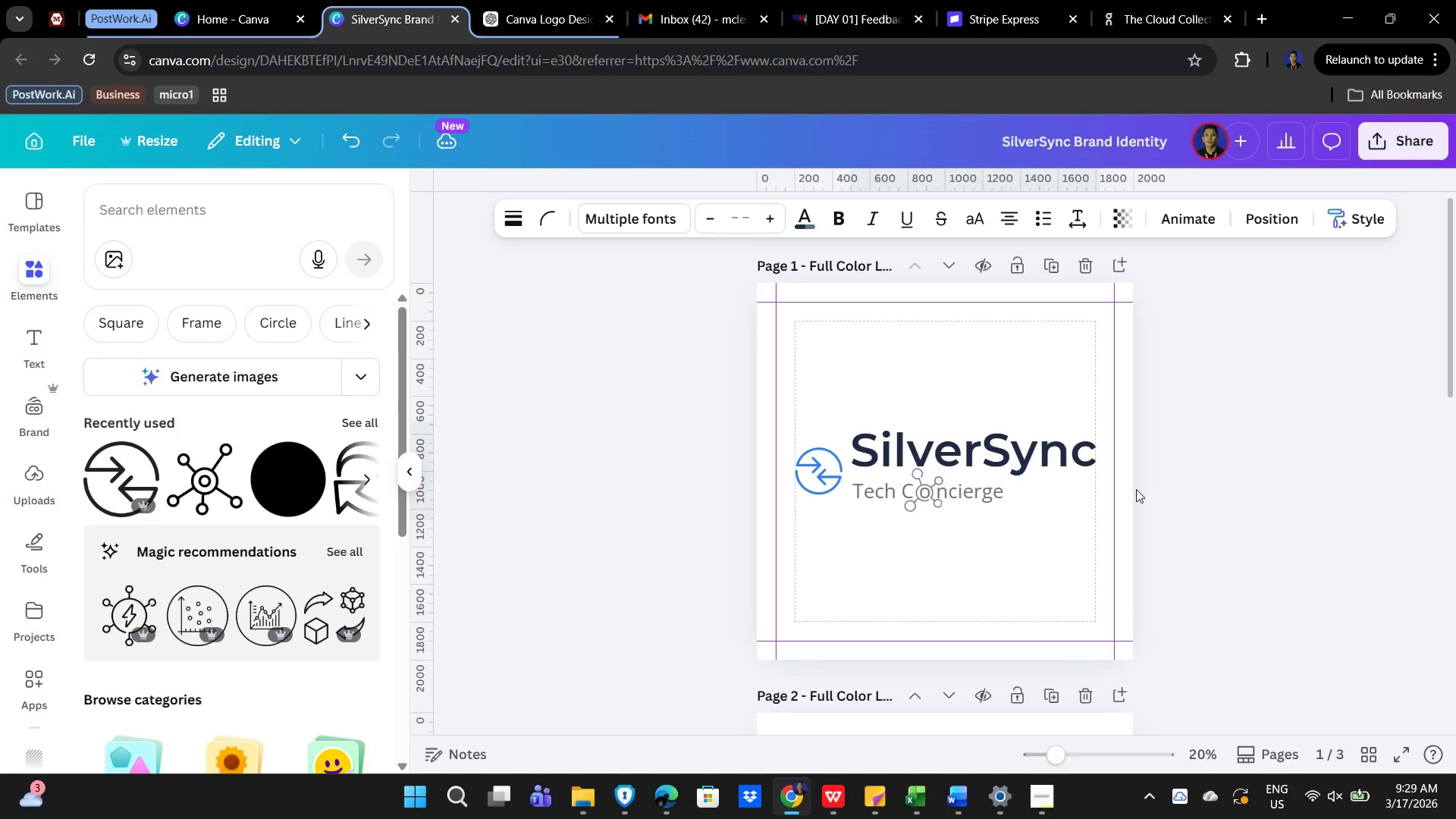 
key(ArrowLeft)
 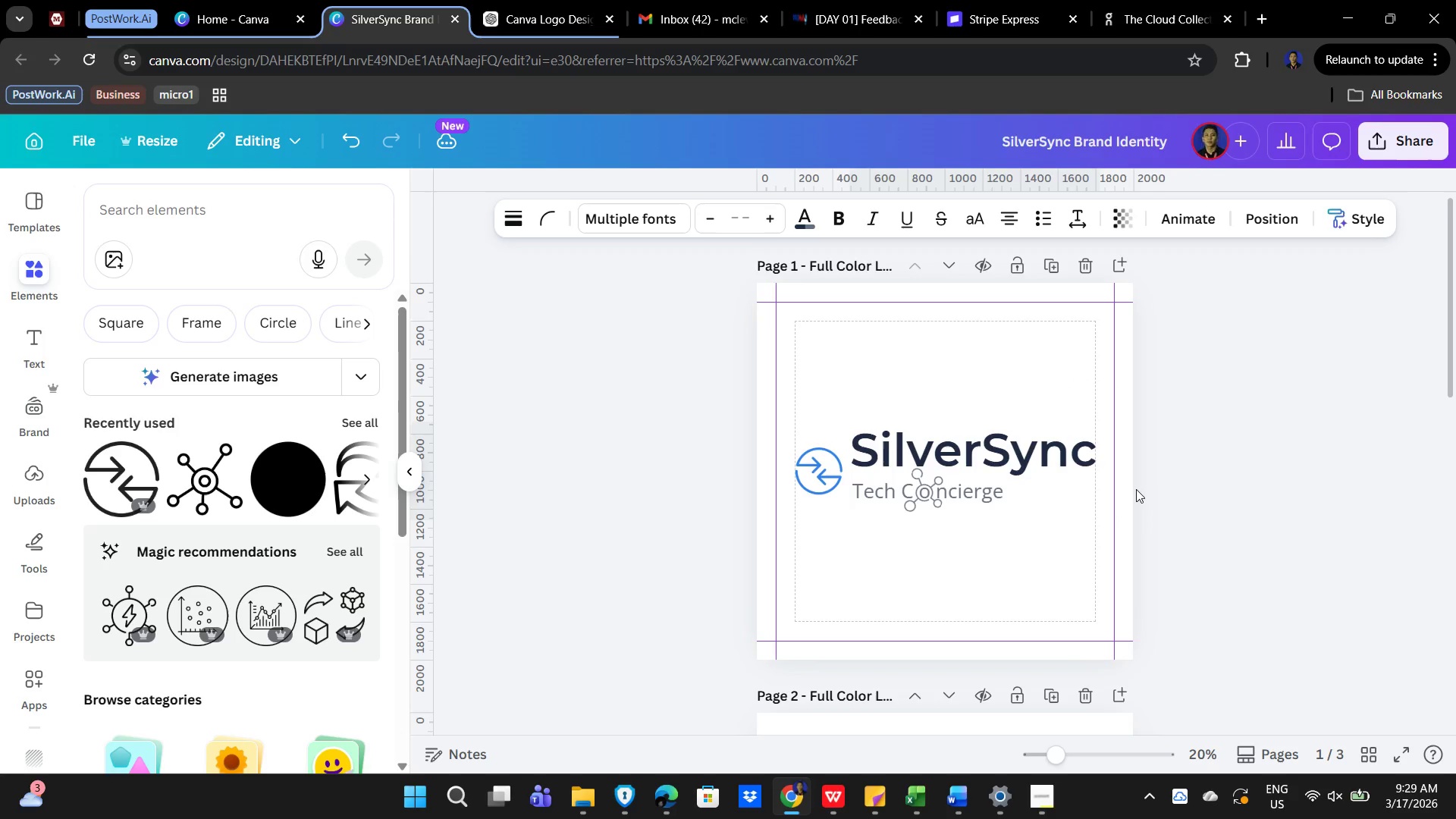 
key(ArrowLeft)
 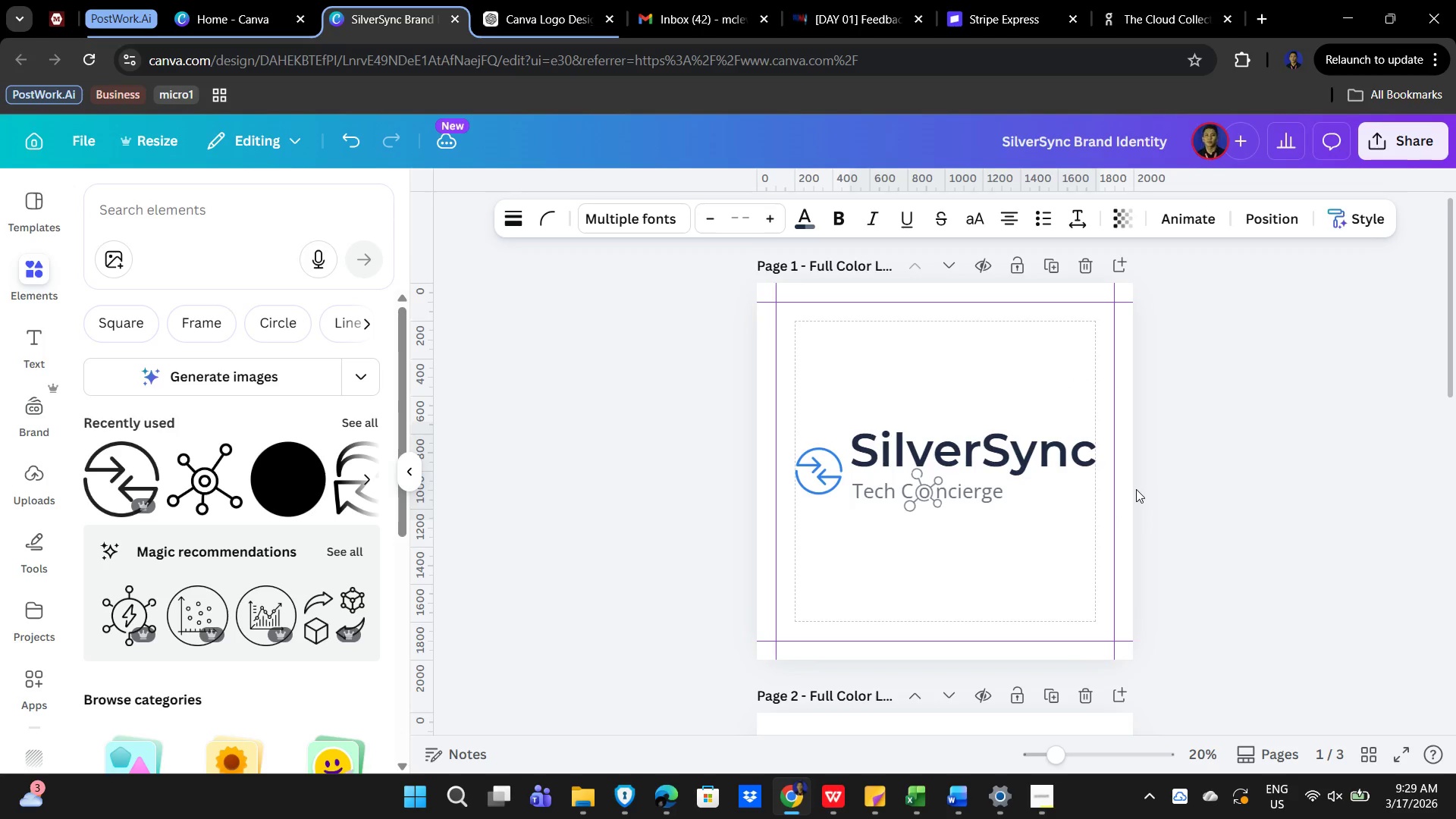 
key(ArrowLeft)
 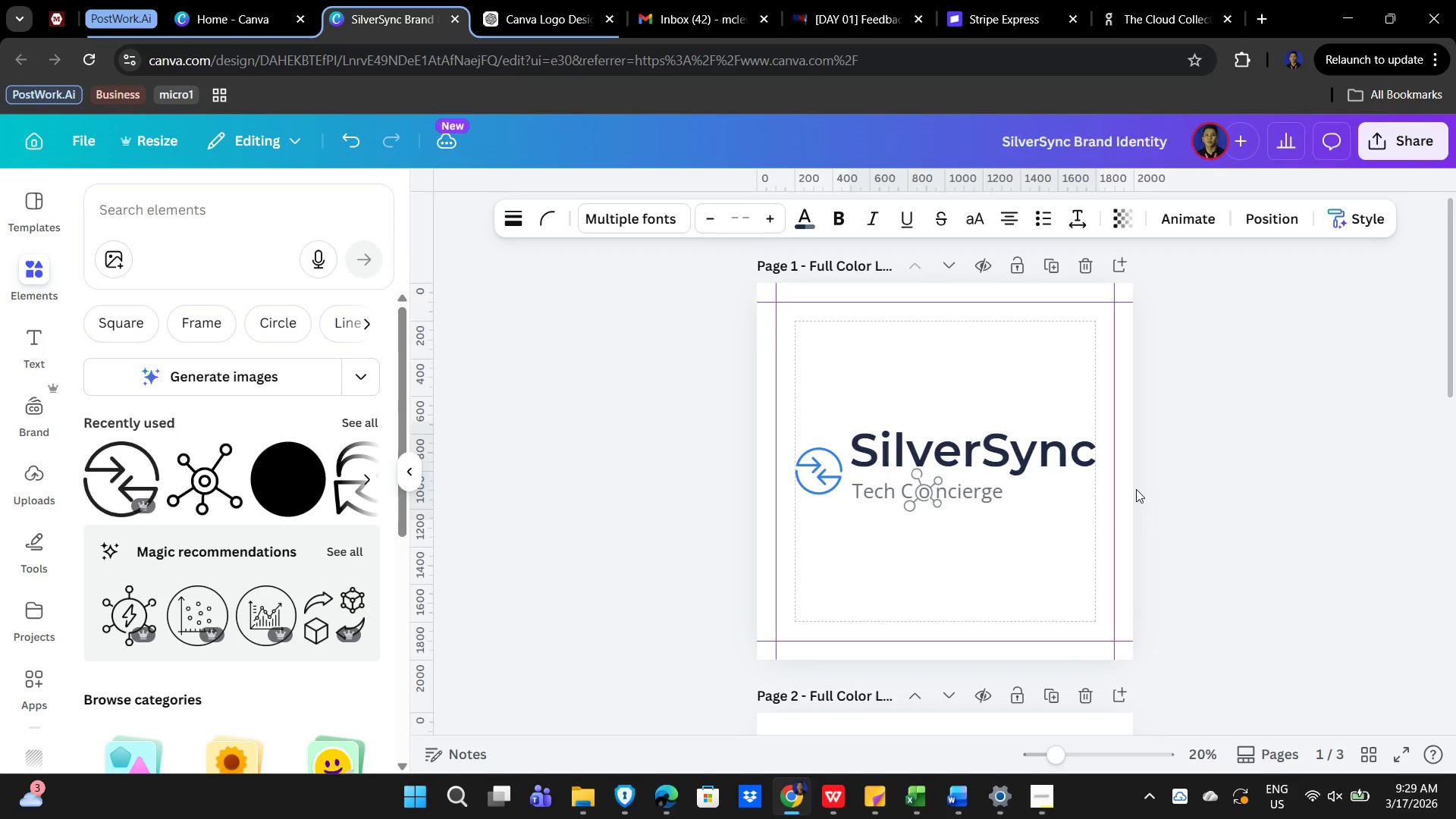 
key(ArrowLeft)
 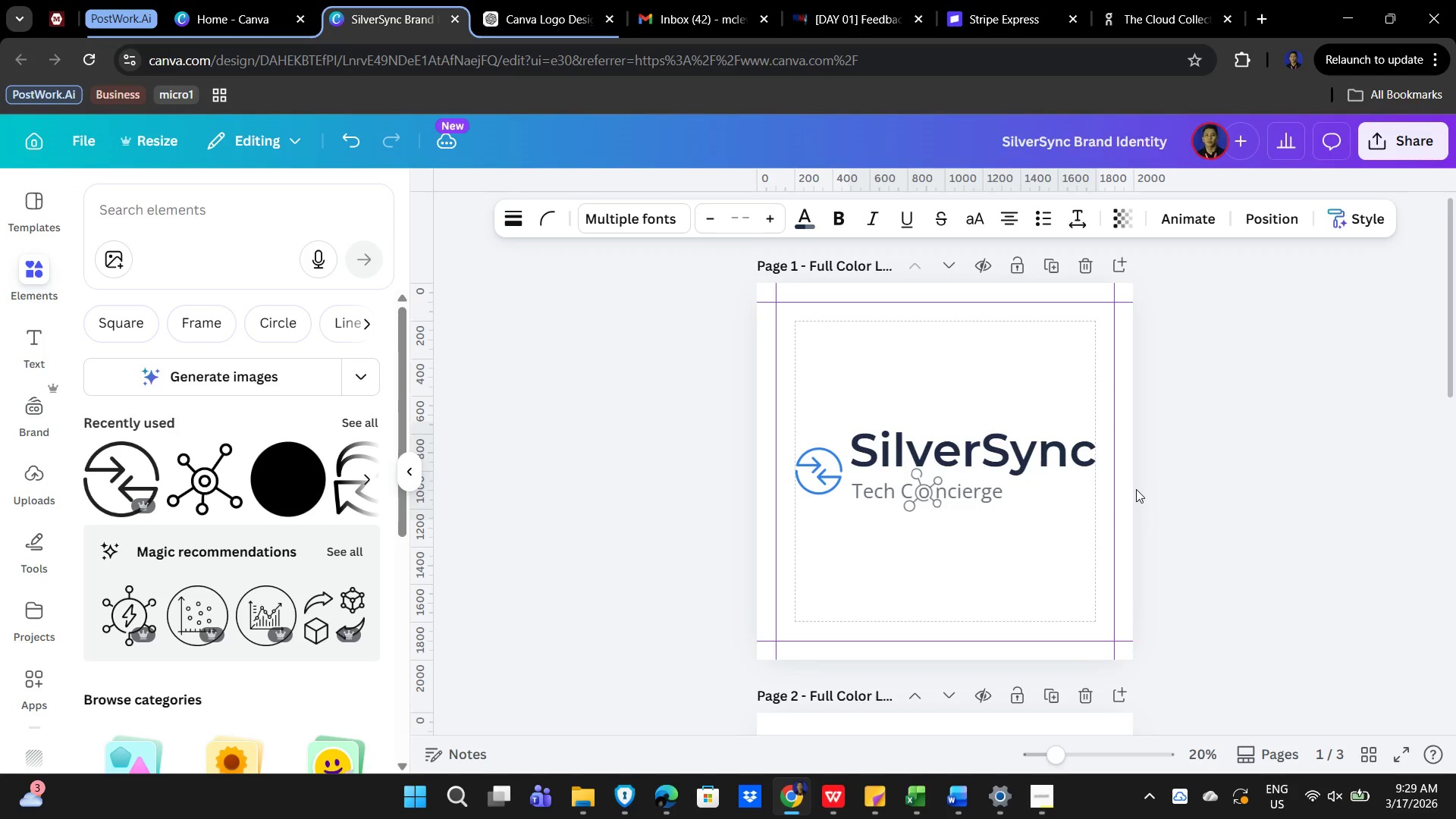 
key(ArrowLeft)
 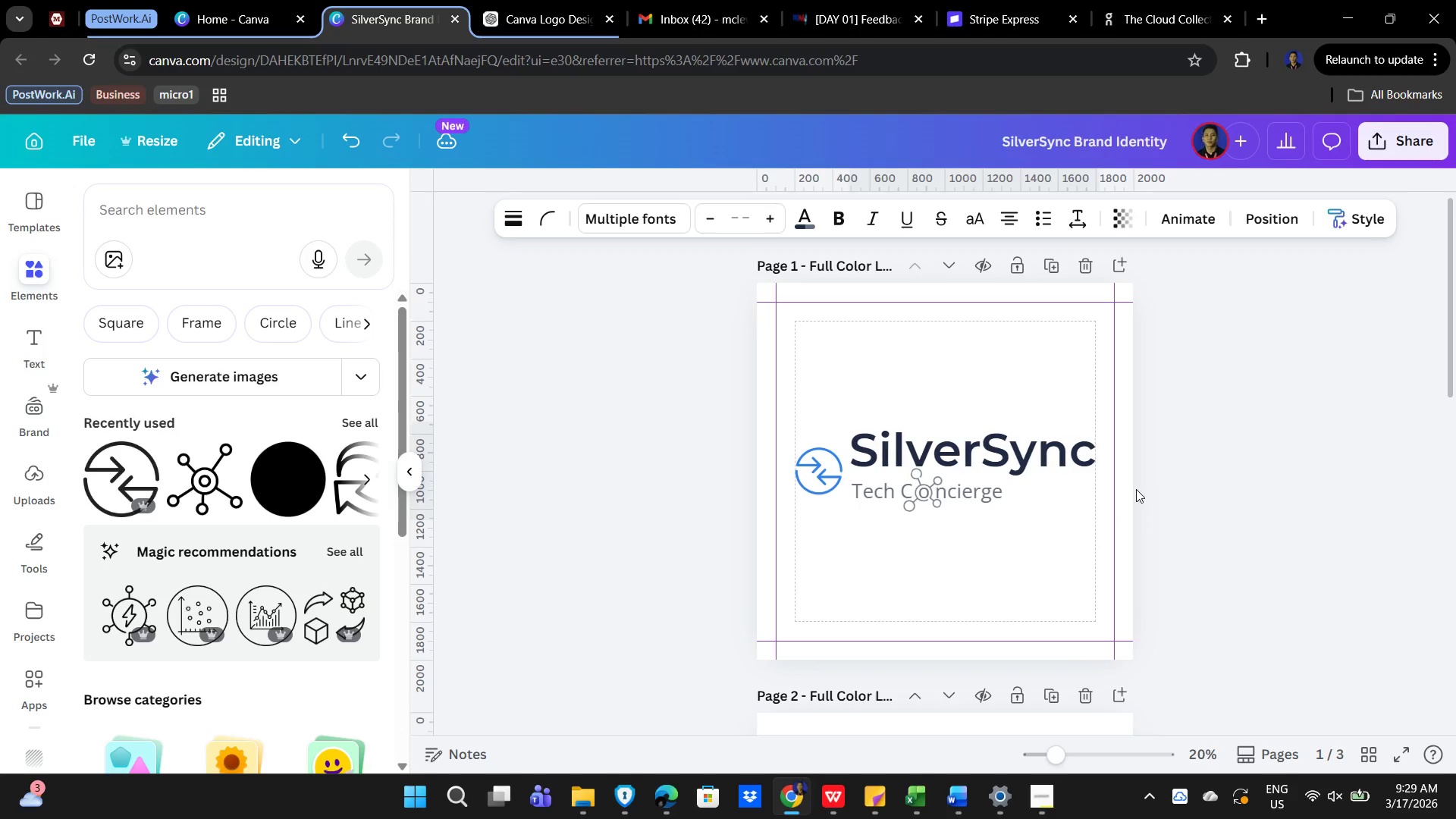 
key(ArrowLeft)
 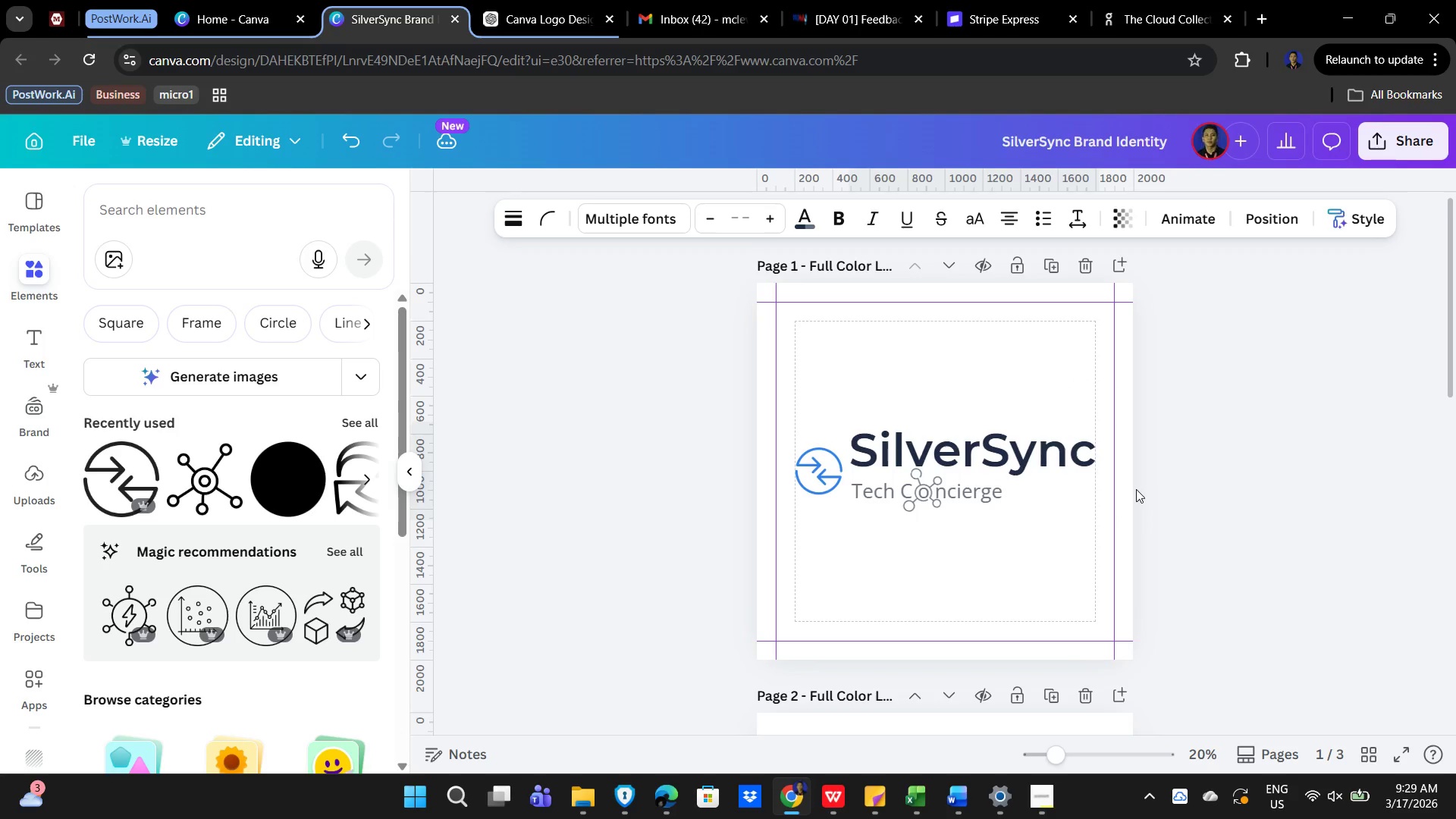 
key(ArrowLeft)
 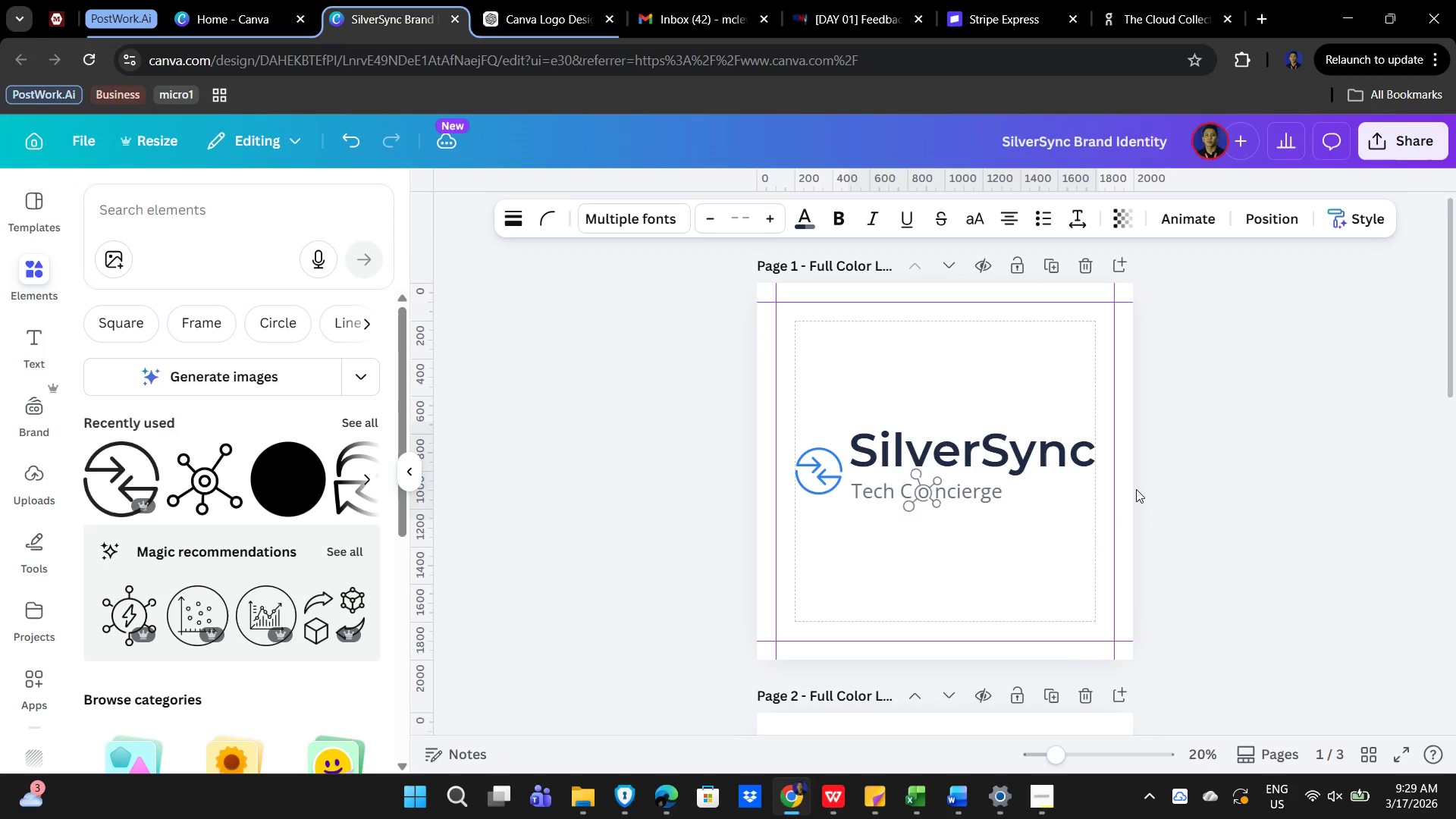 
hold_key(key=ArrowDown, duration=0.81)
 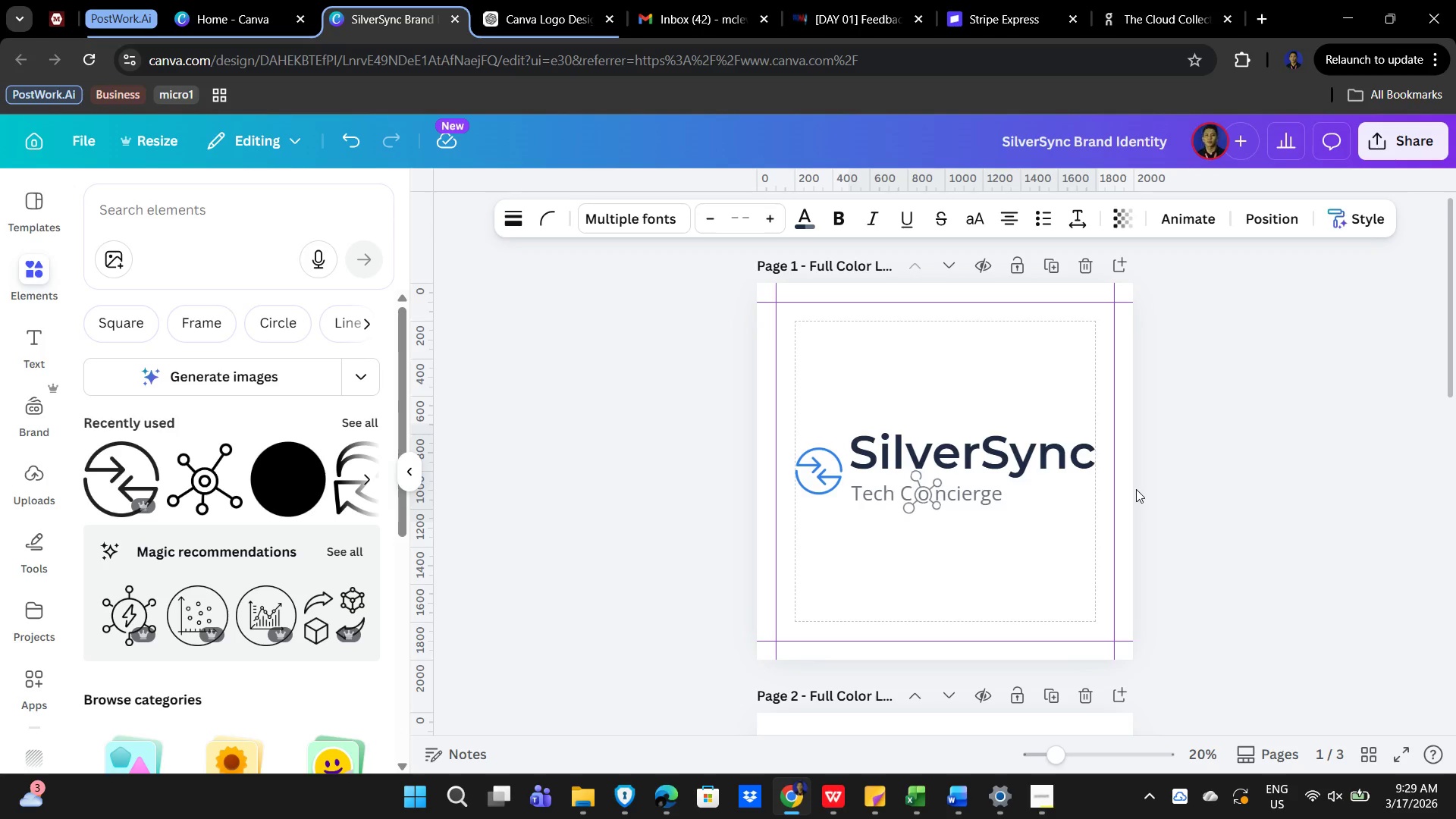 
key(ArrowDown)
 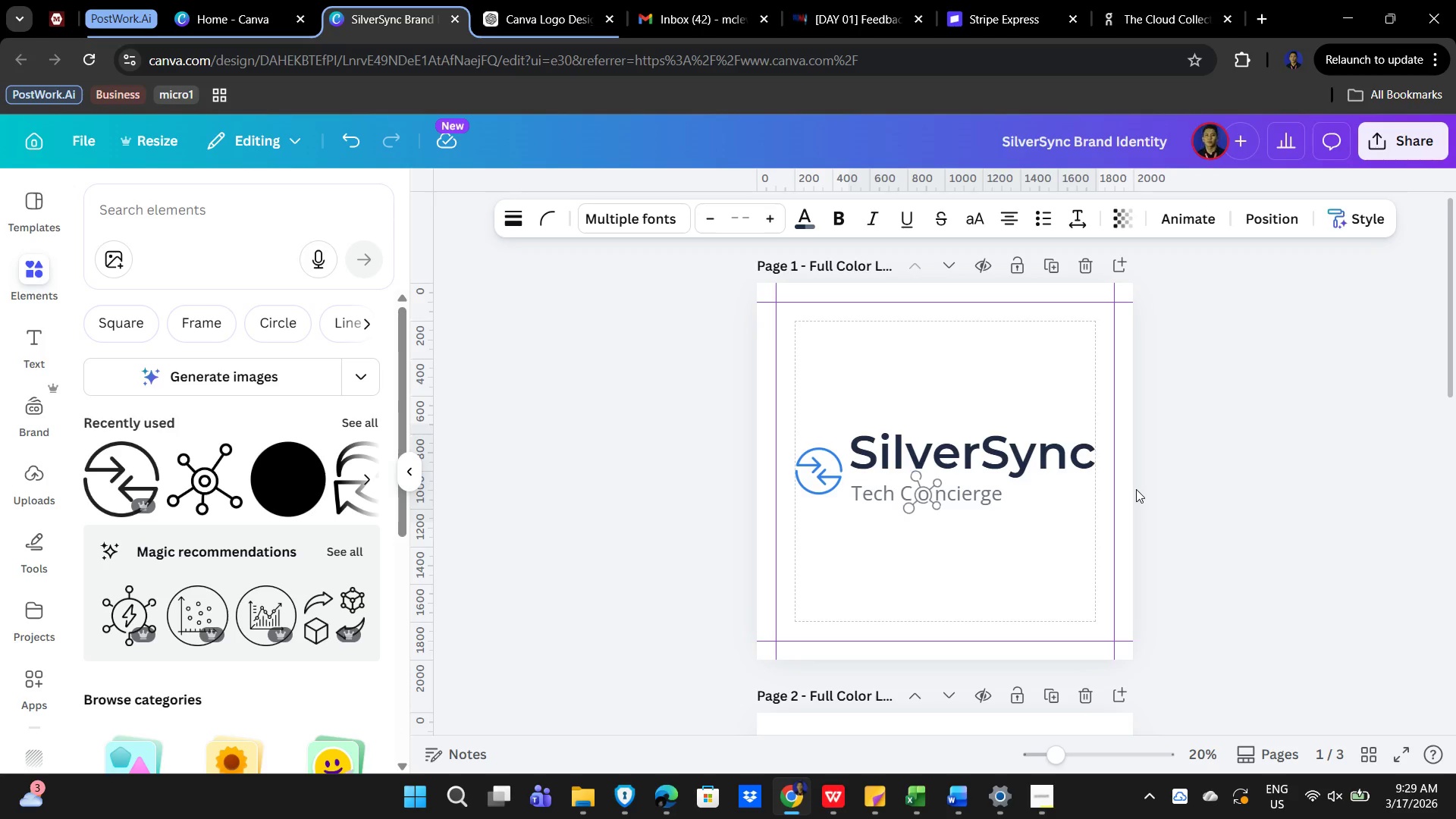 
key(ArrowDown)
 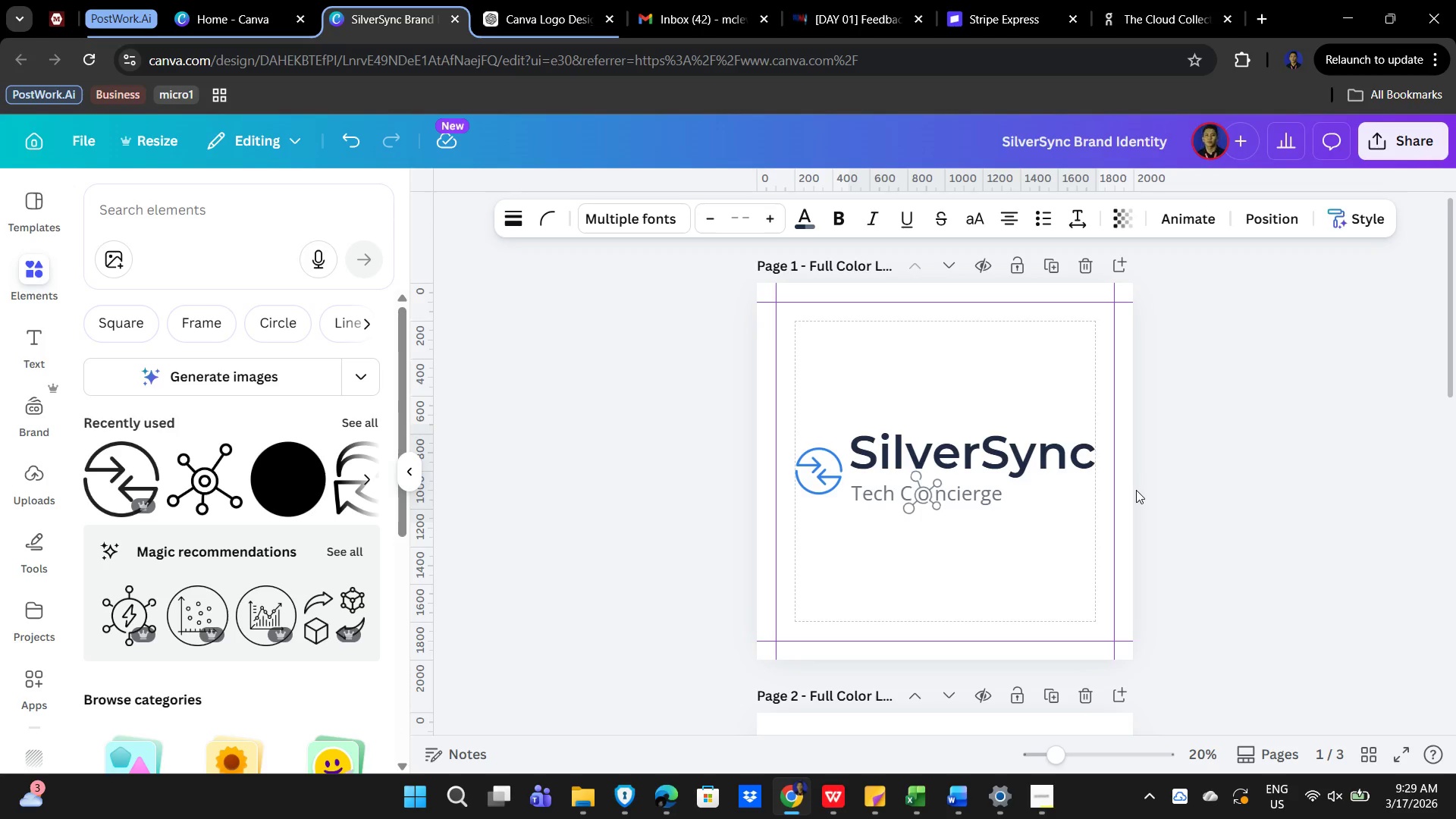 
key(ArrowDown)
 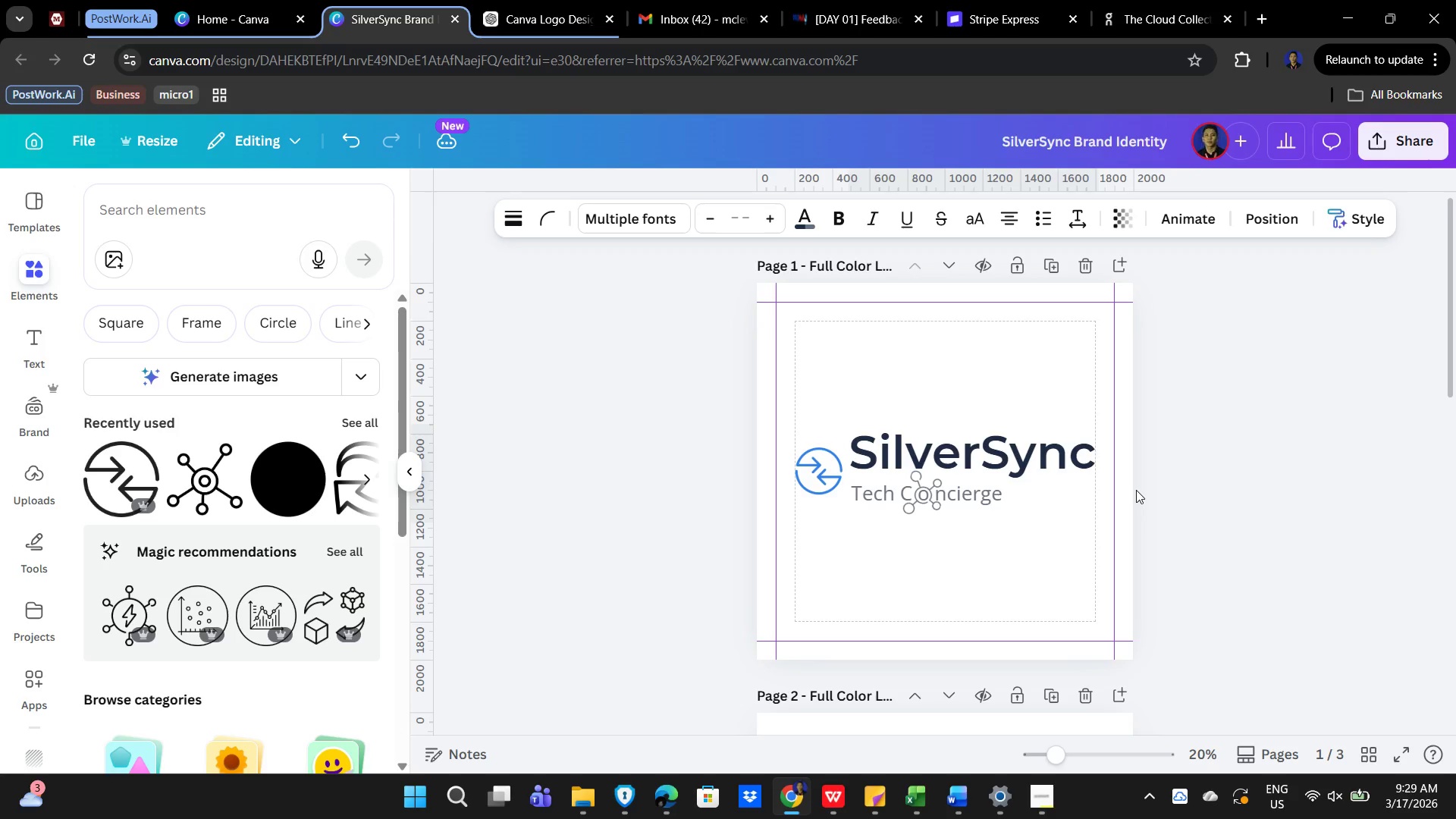 
key(ArrowLeft)
 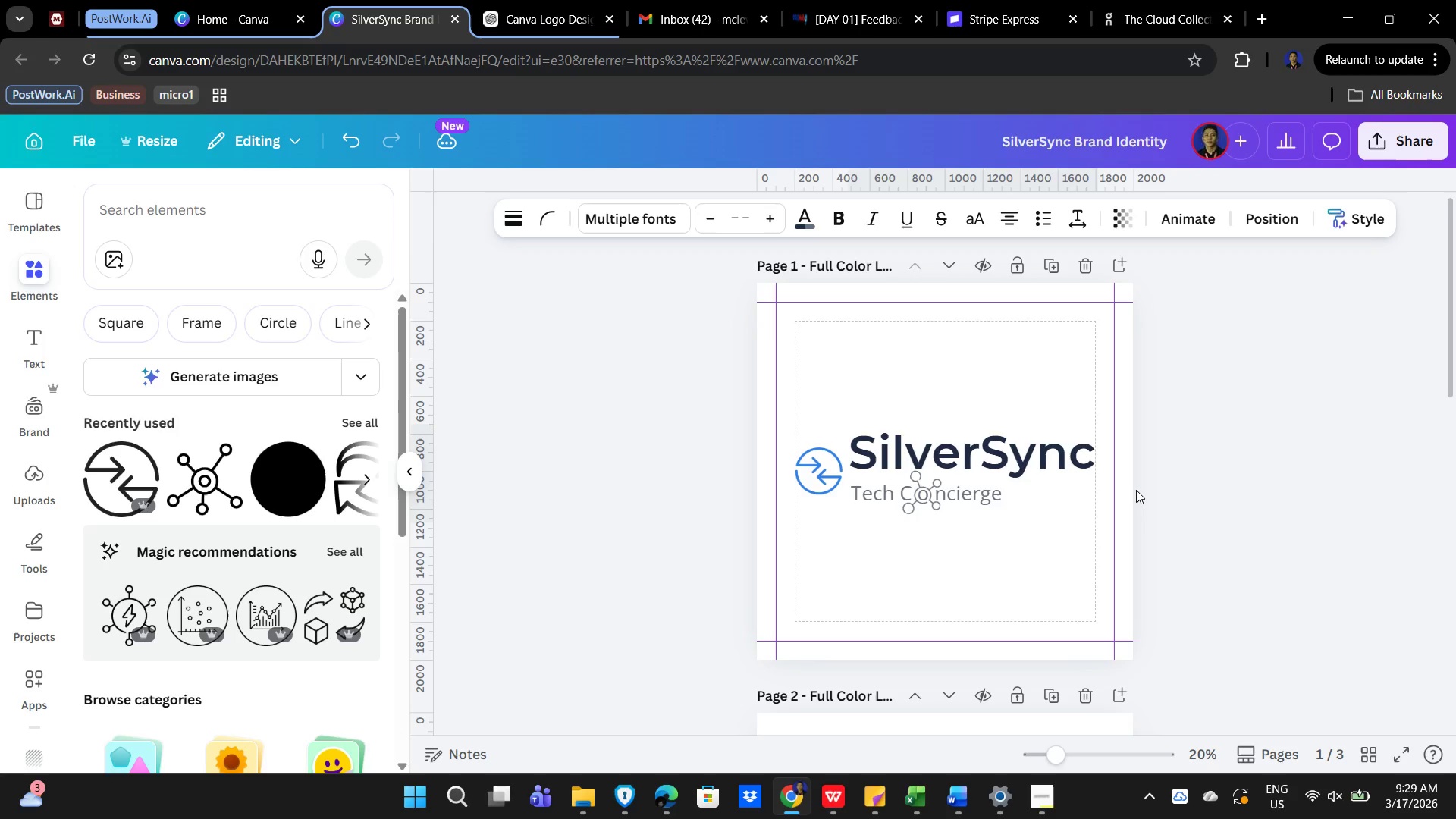 
key(ArrowLeft)
 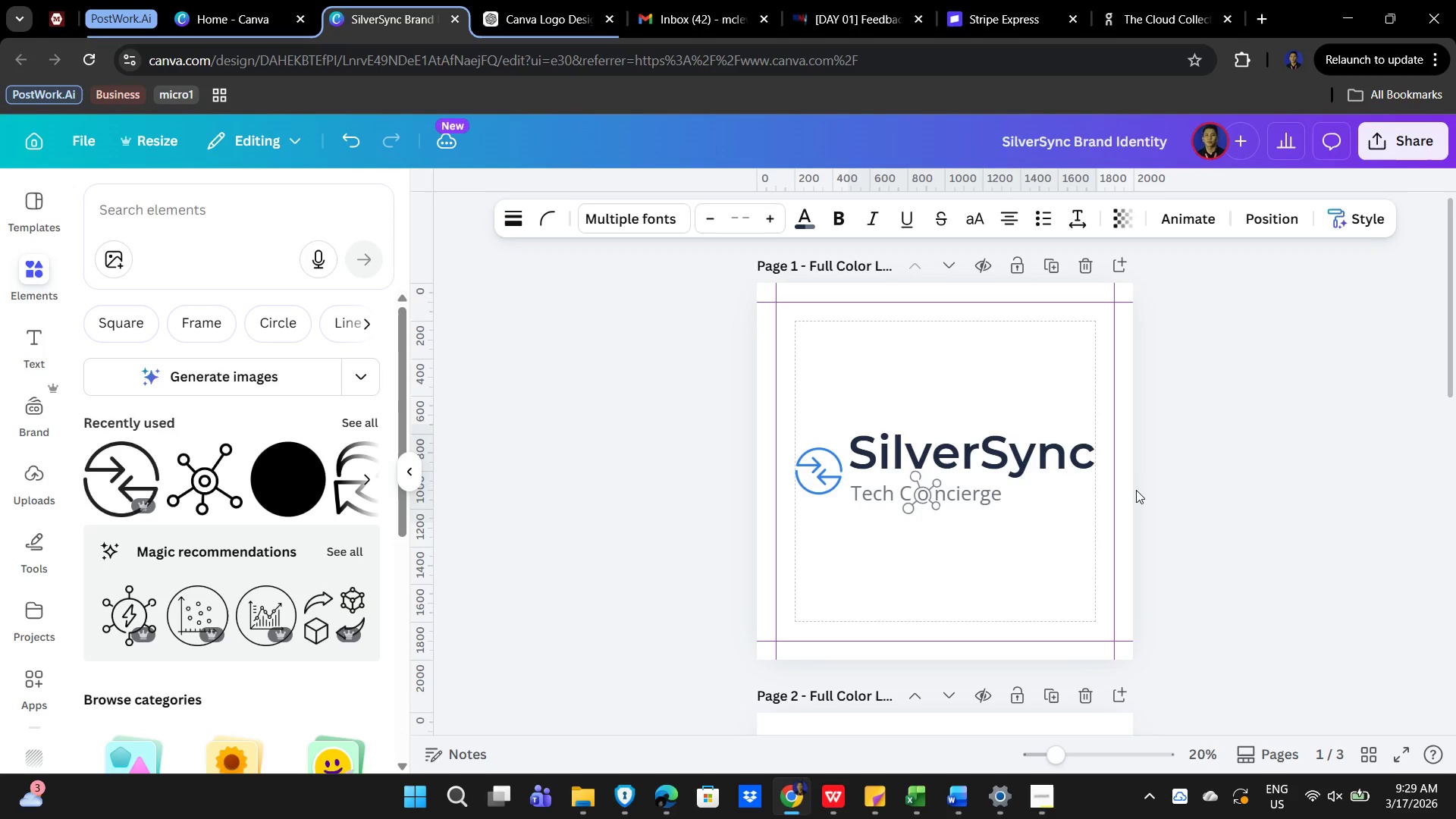 
key(ArrowLeft)
 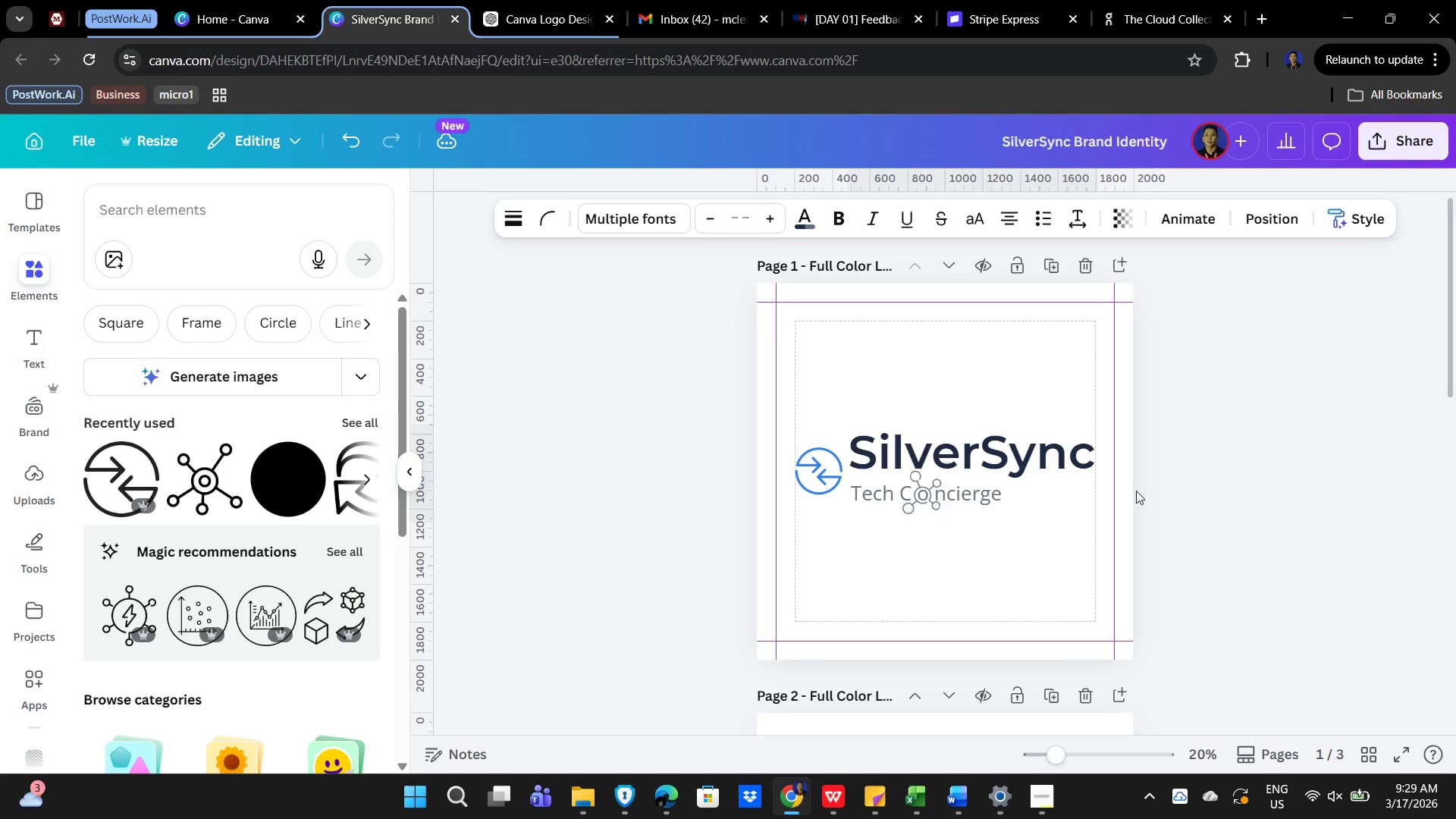 
key(ArrowUp)
 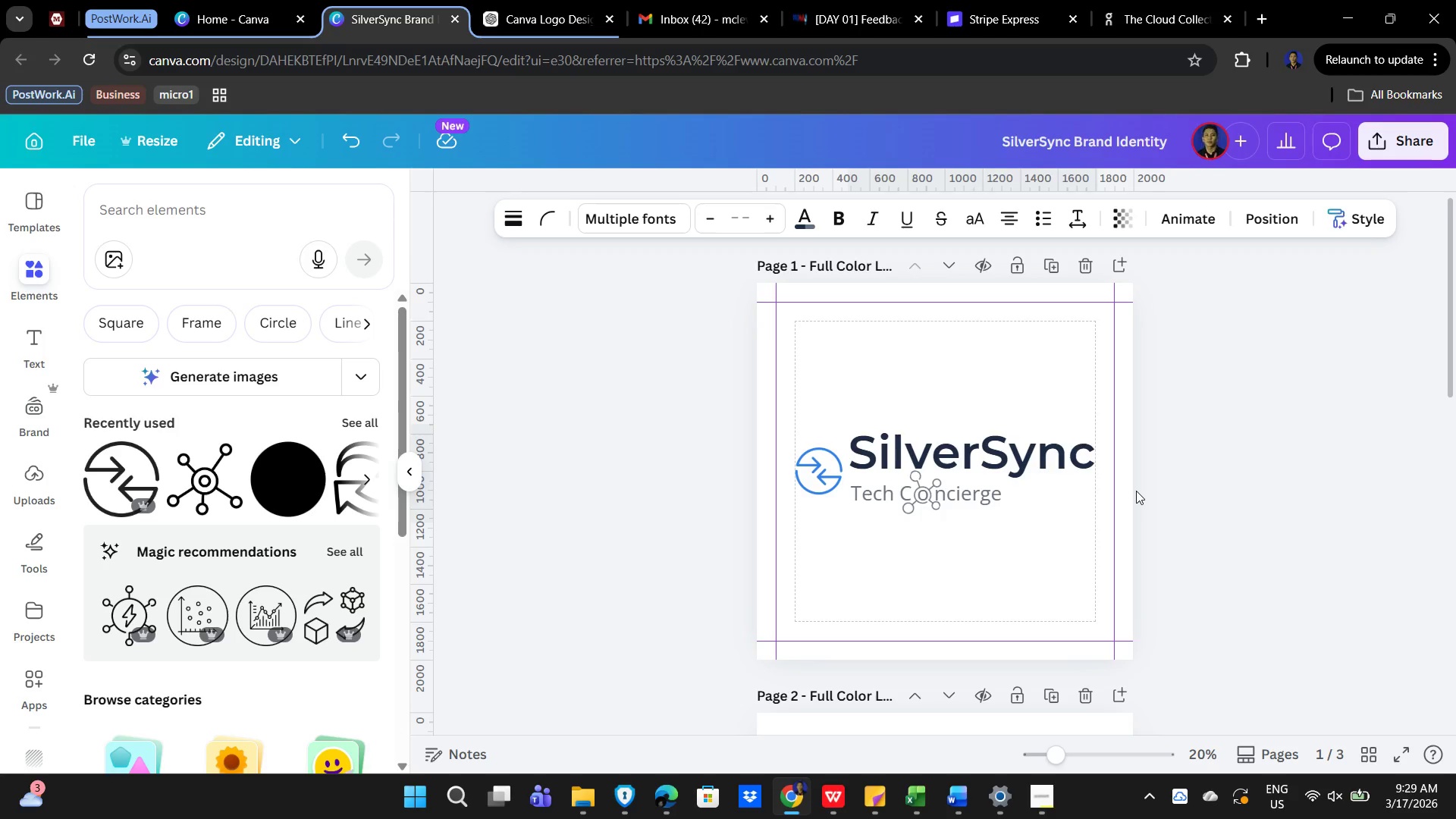 
key(ArrowUp)
 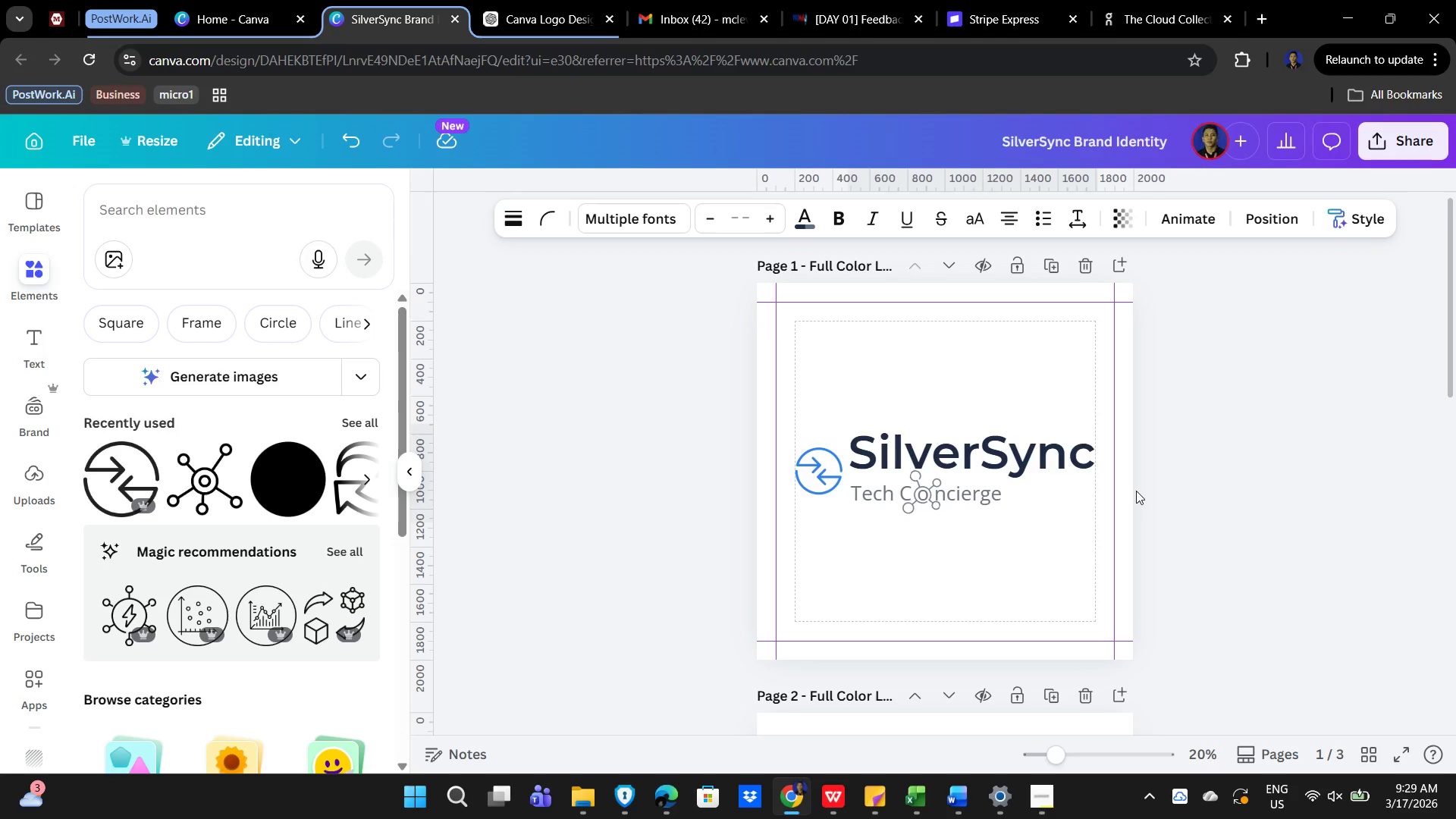 
key(ArrowUp)
 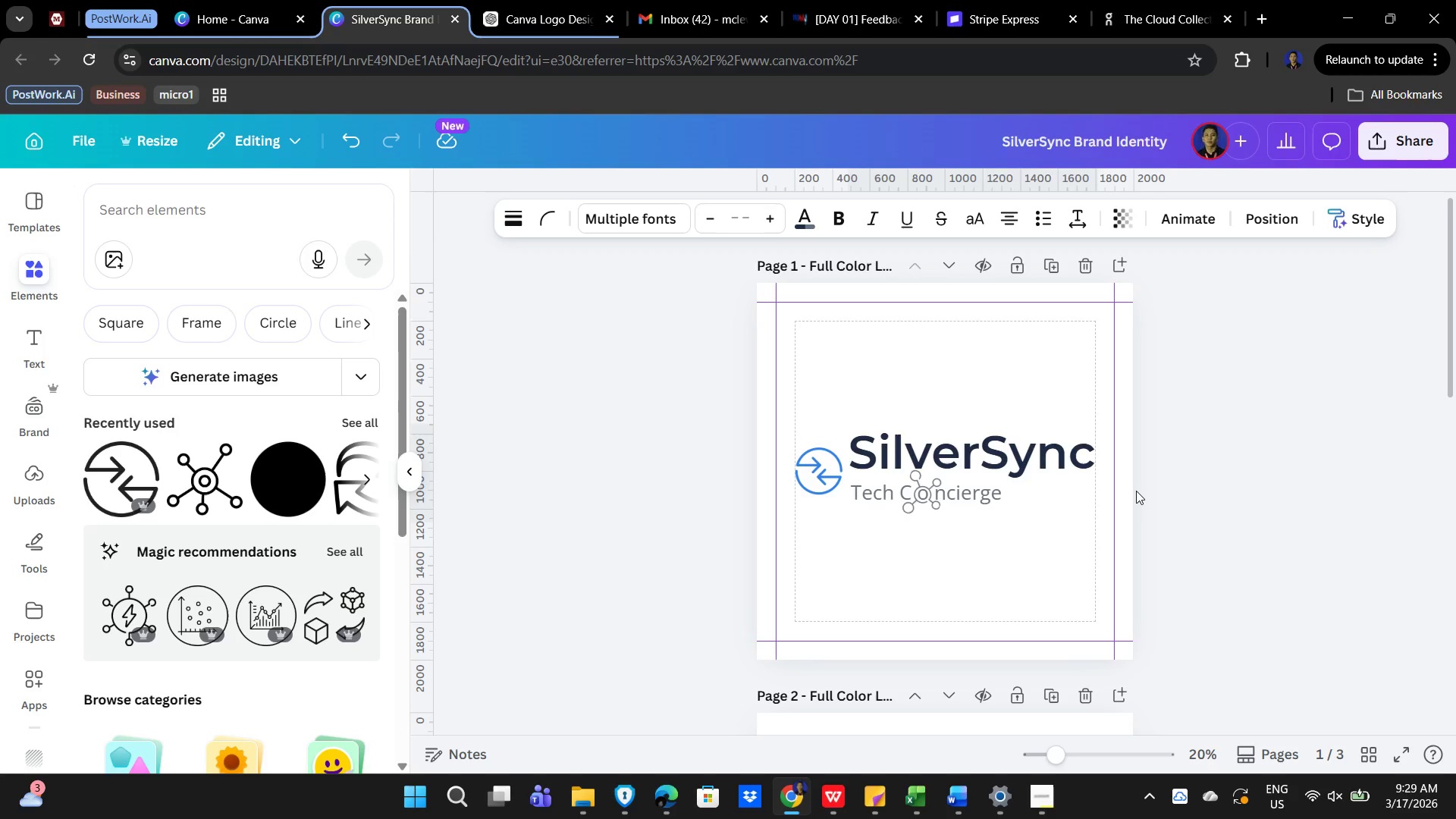 
key(ArrowUp)
 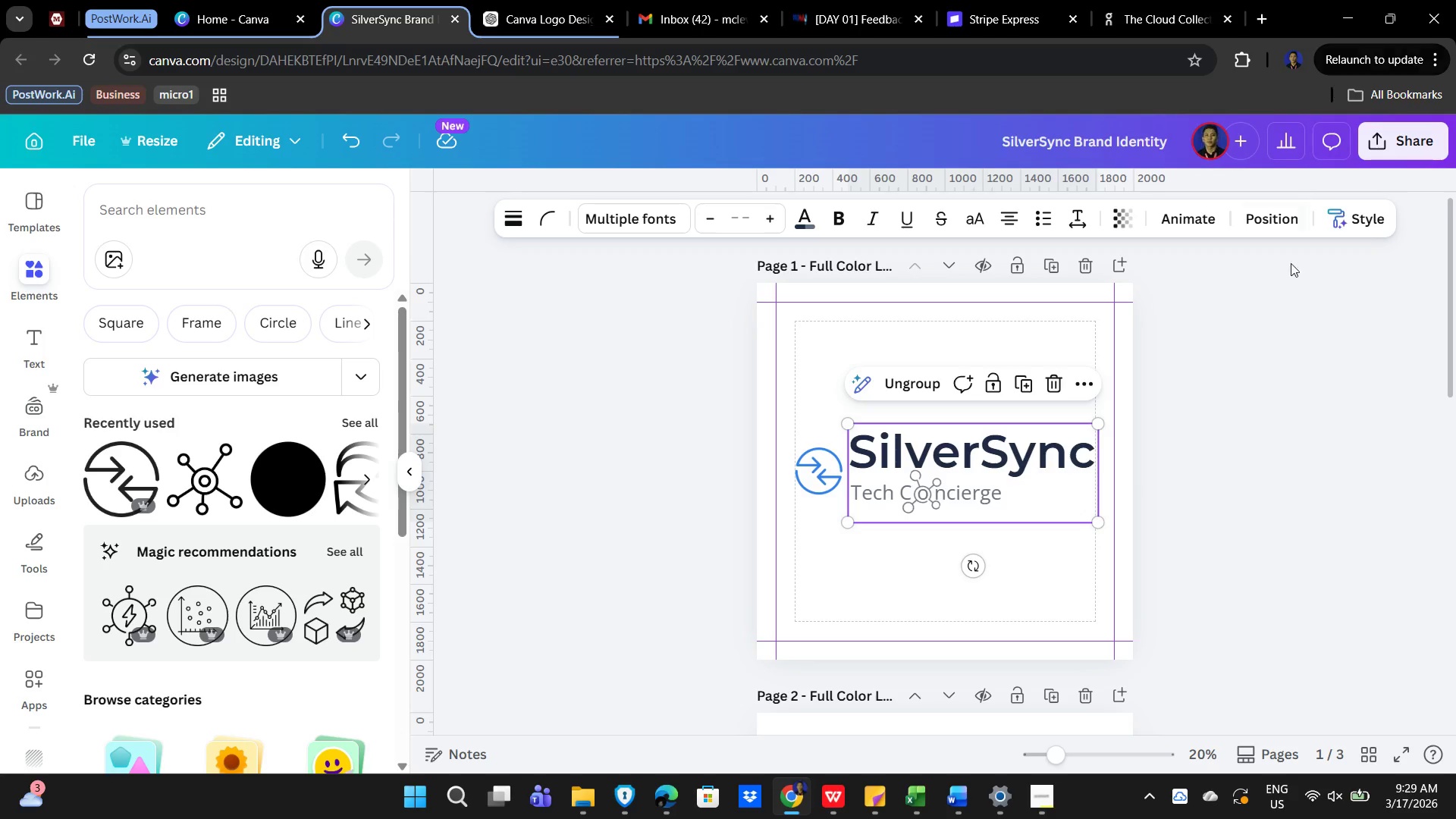 
left_click_drag(start_coordinate=[1275, 235], to_coordinate=[1275, 231])
 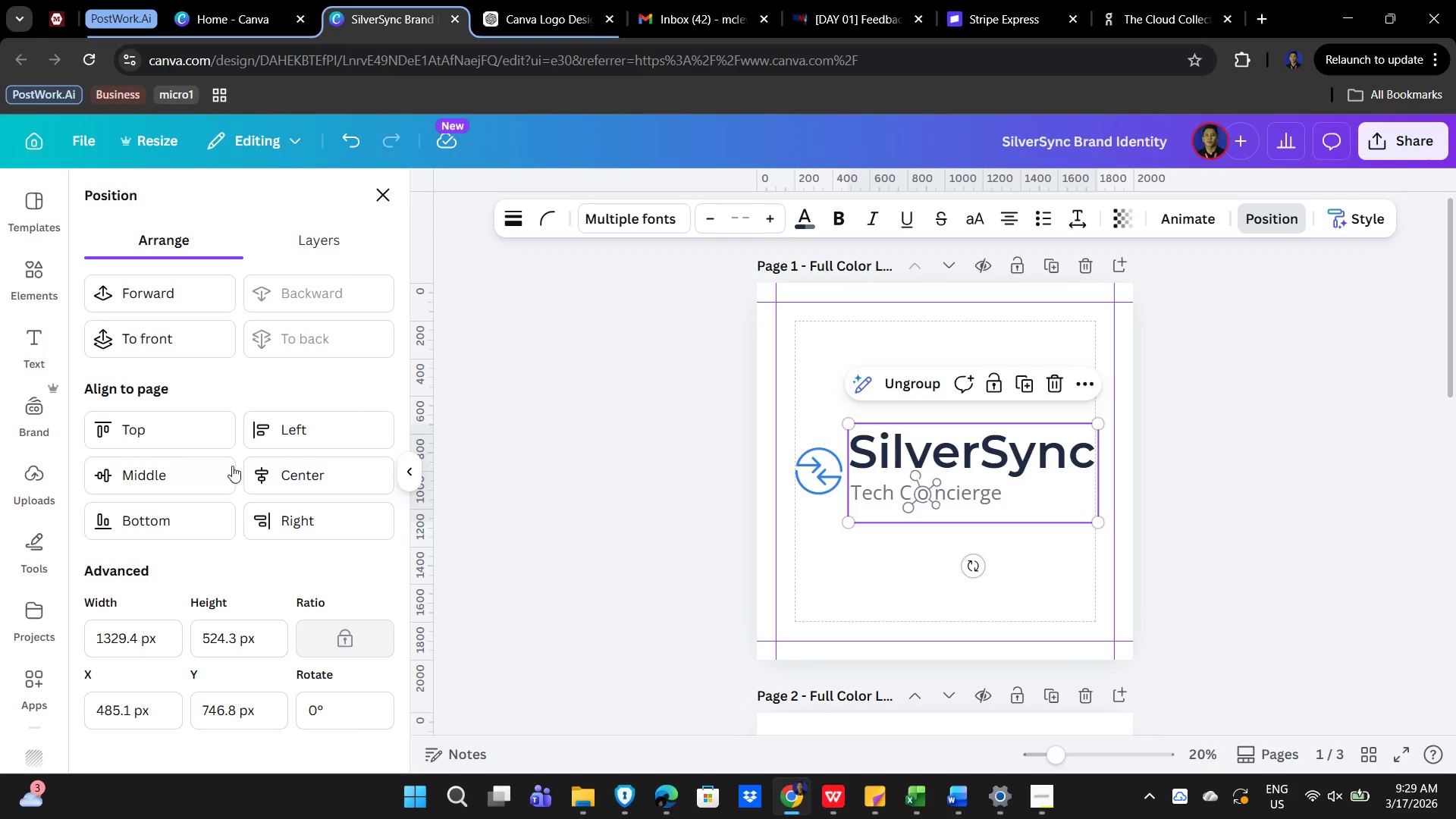 
left_click([174, 467])
 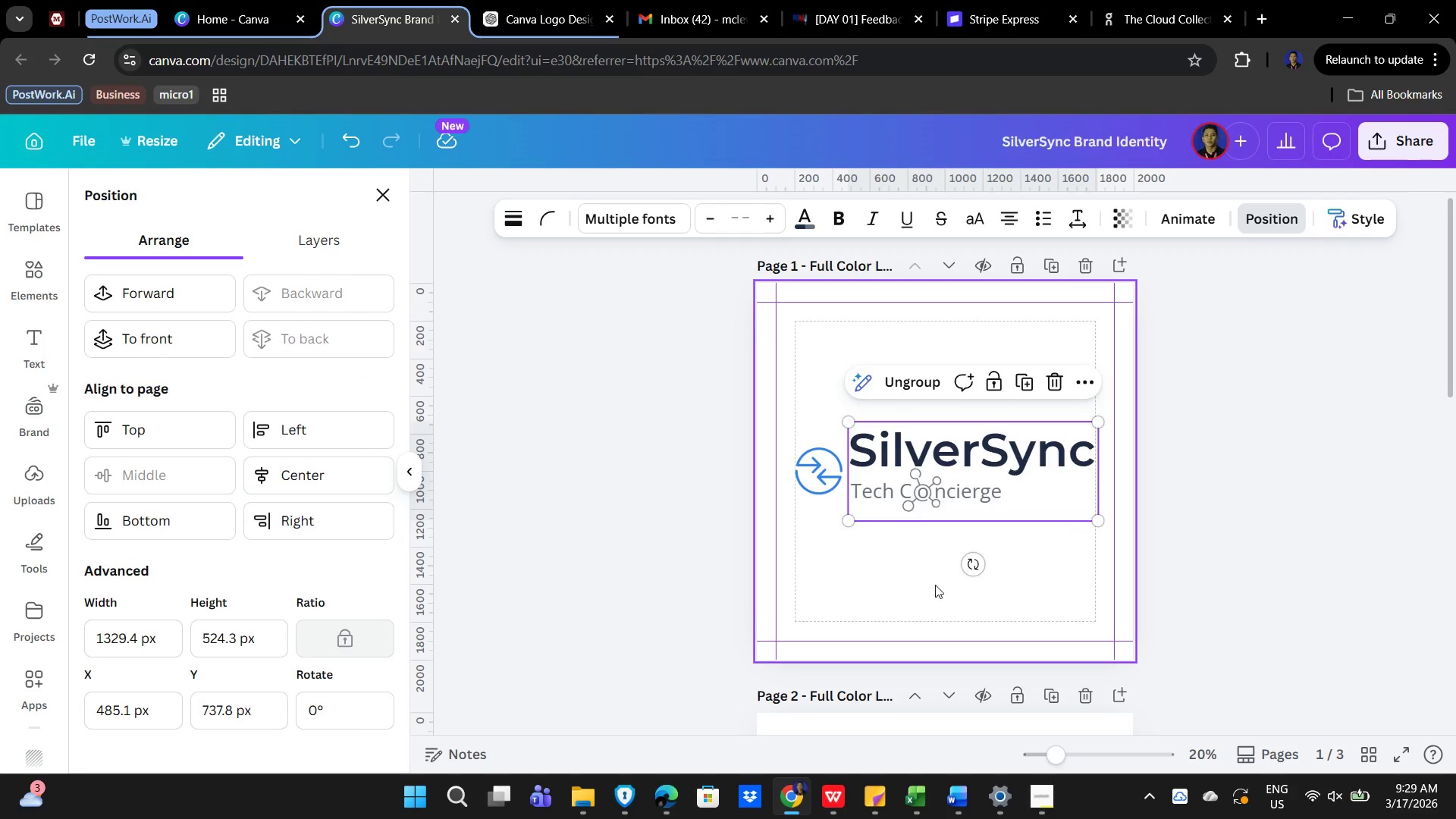 
double_click([1304, 476])
 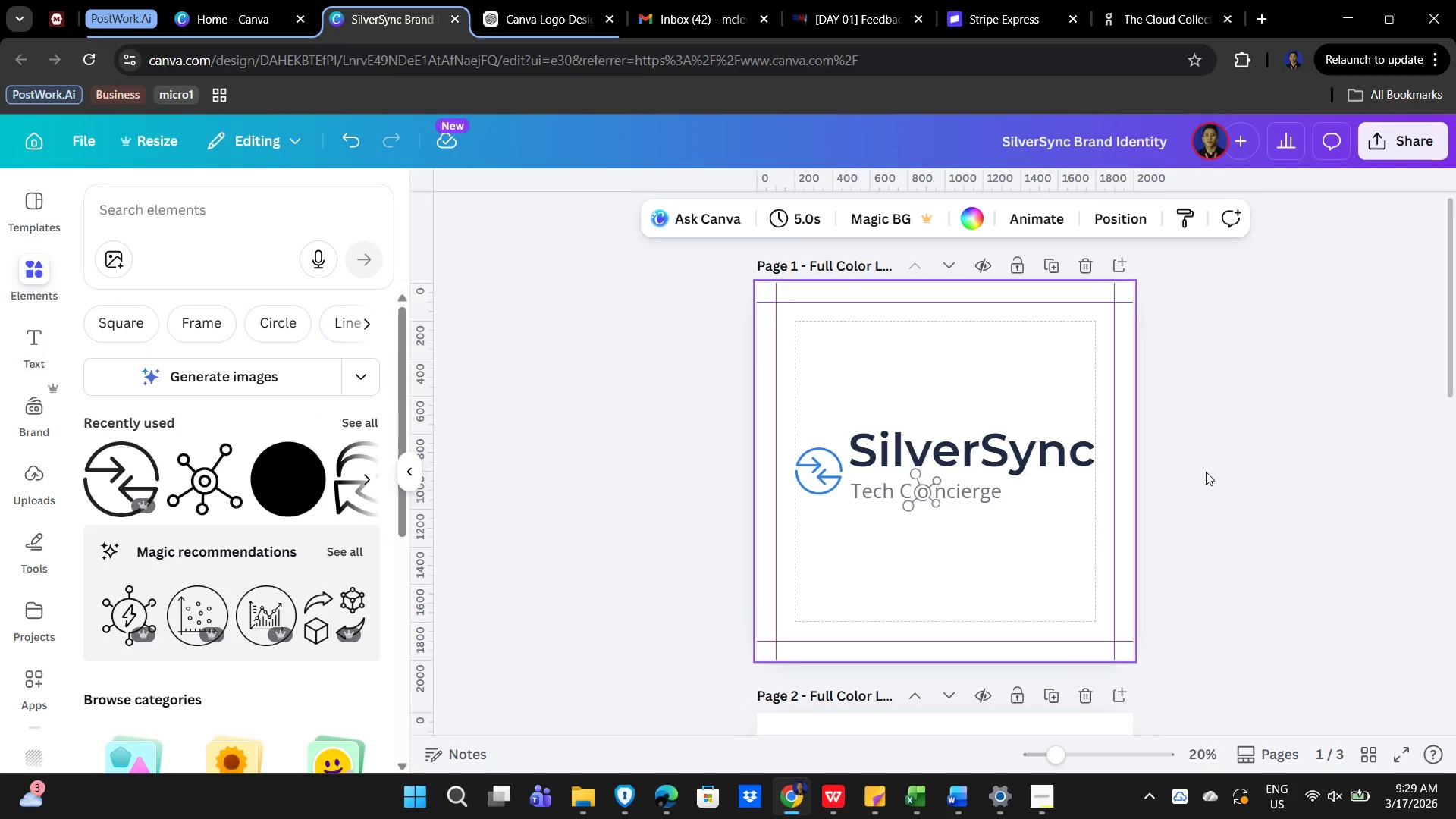 
left_click([1206, 472])
 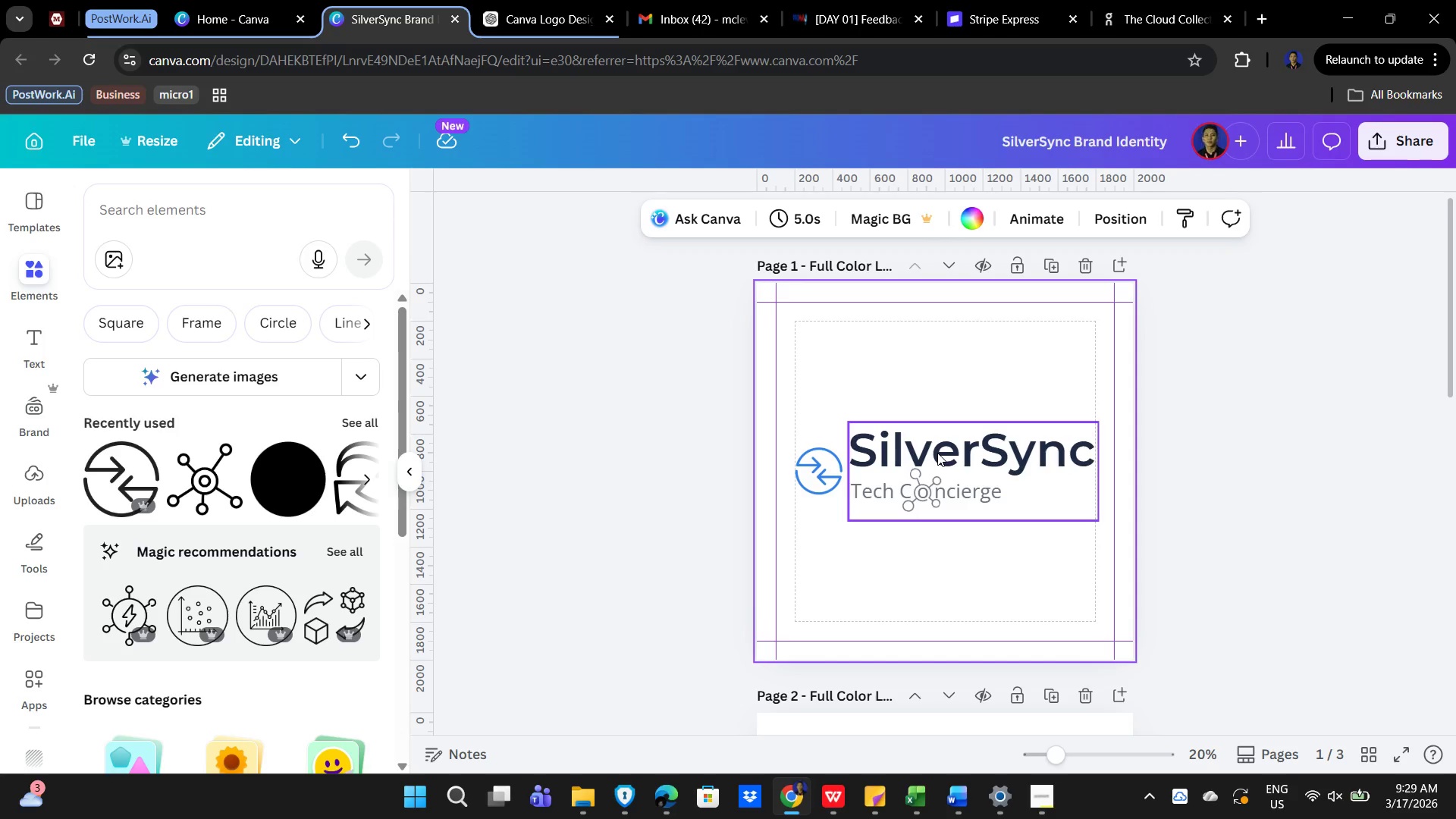 
wait(14.45)
 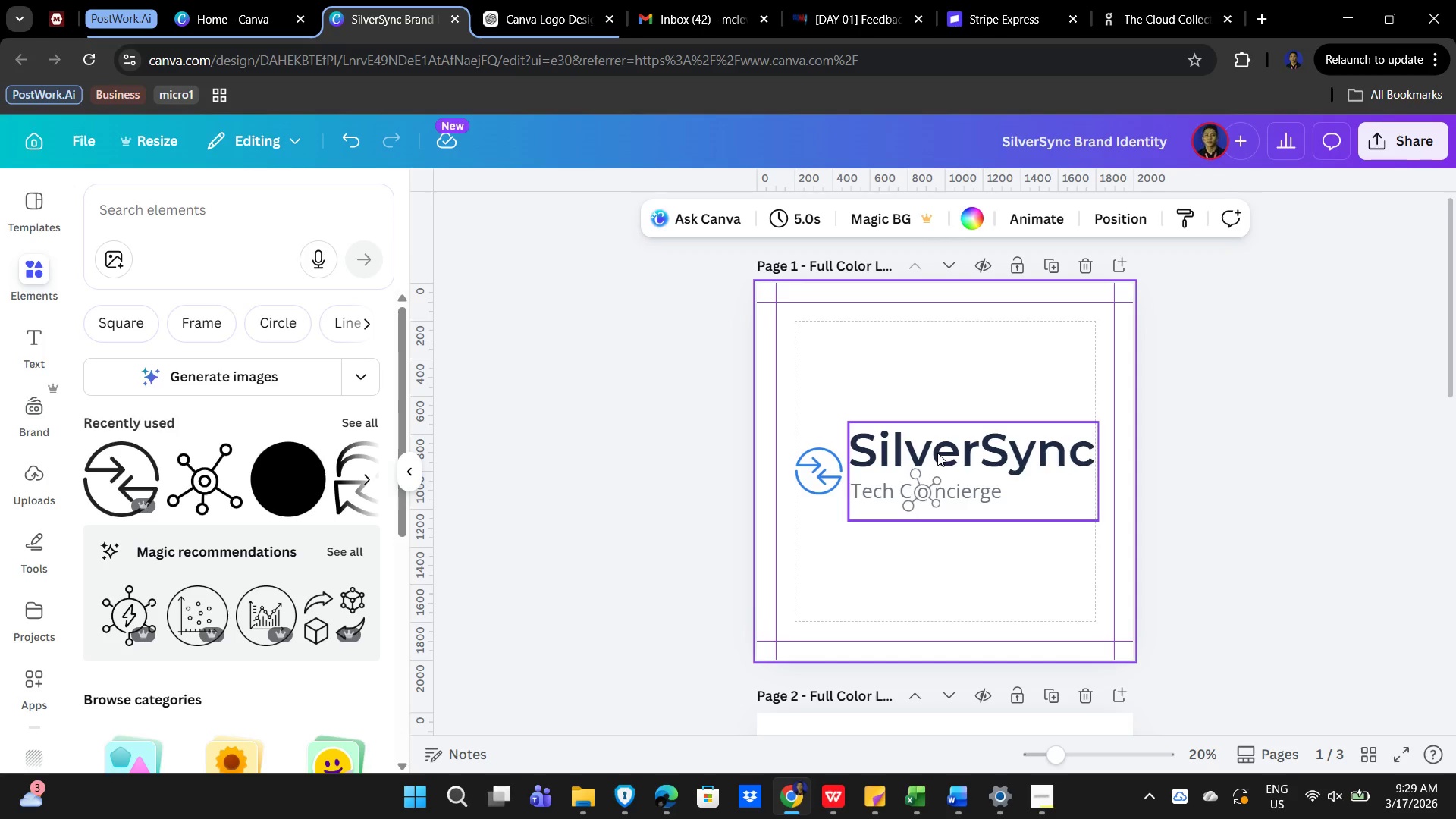 
left_click([827, 454])
 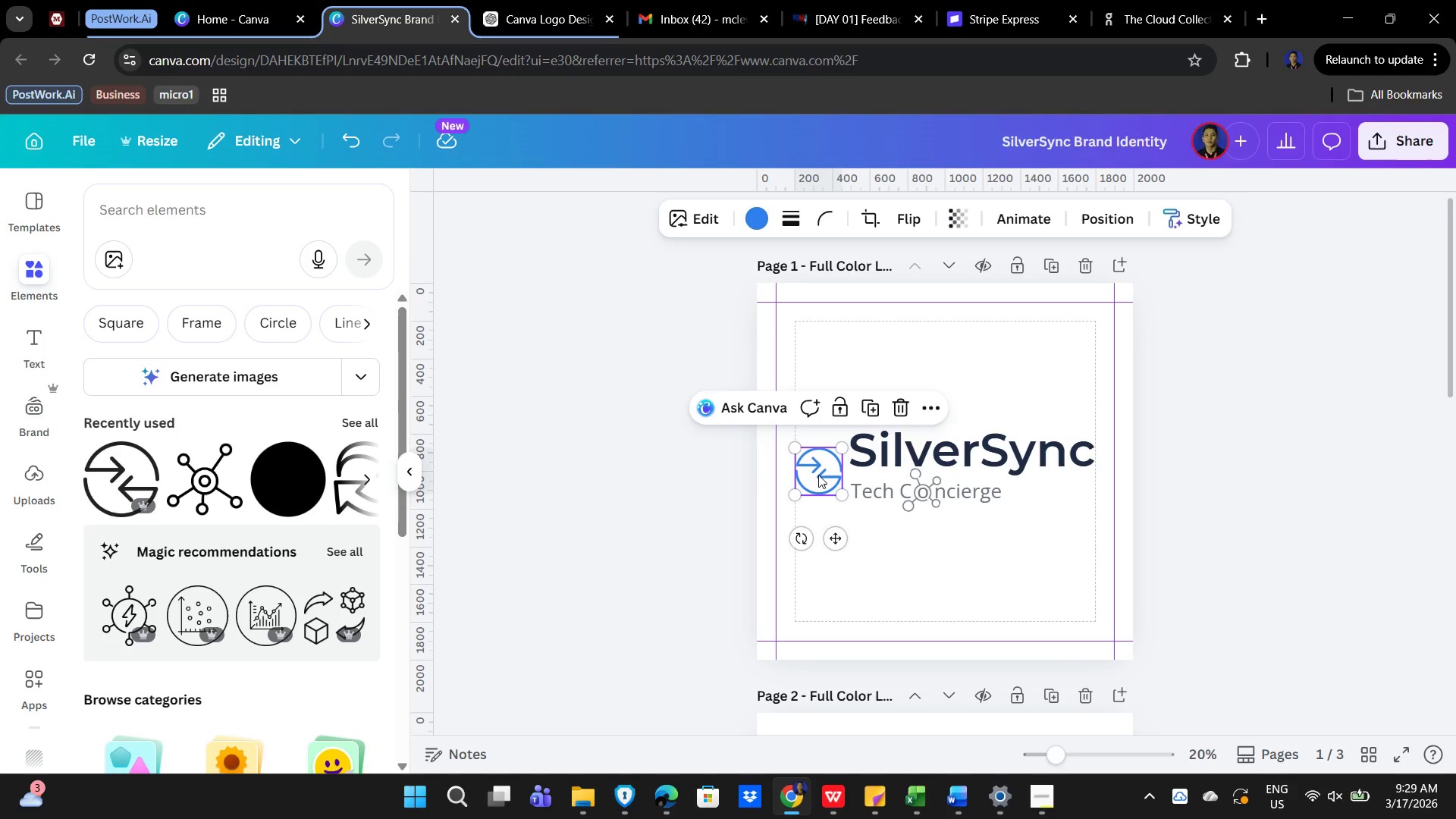 
hold_key(key=ArrowUp, duration=1.5)
 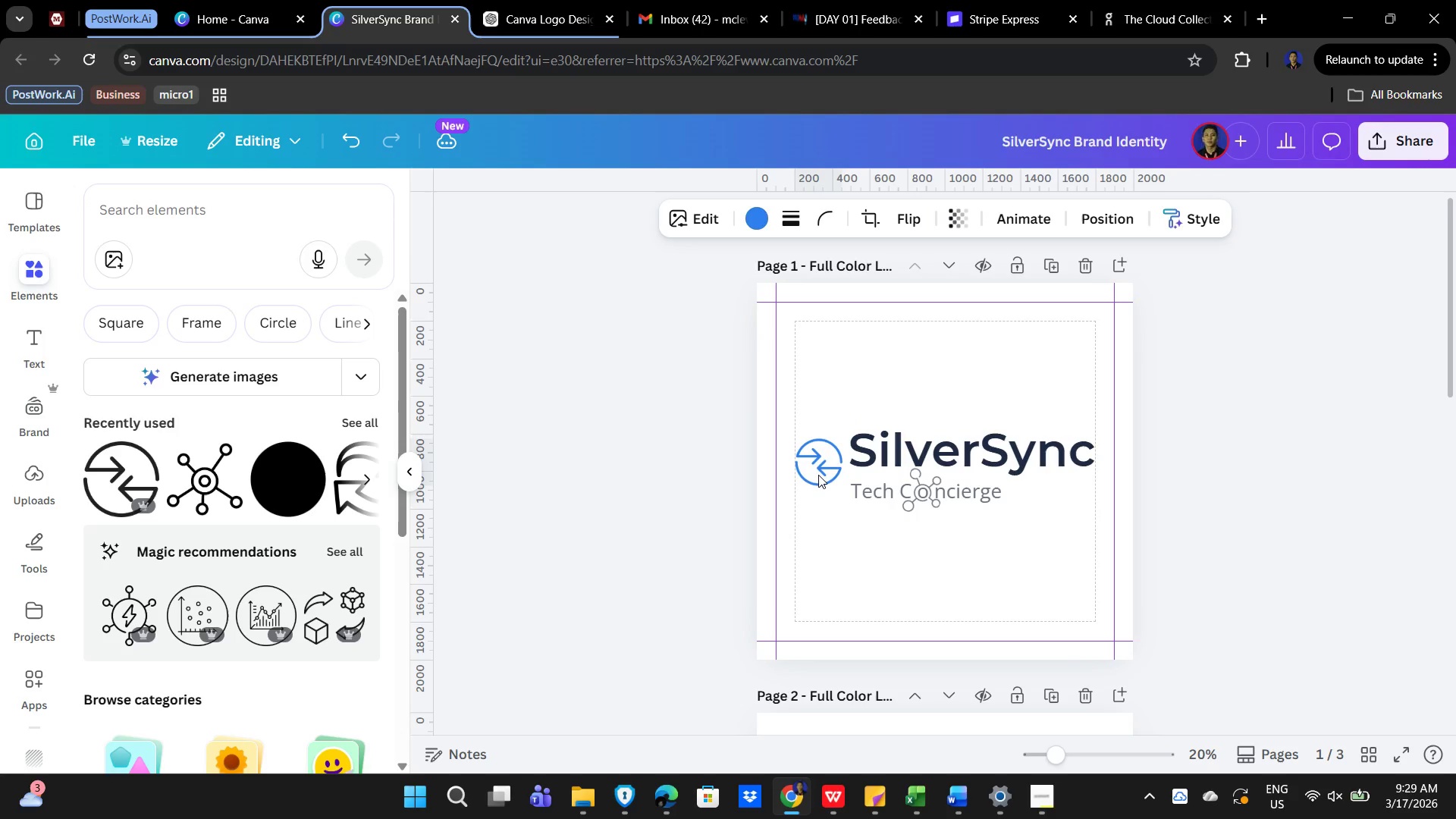 
hold_key(key=ArrowUp, duration=1.52)
 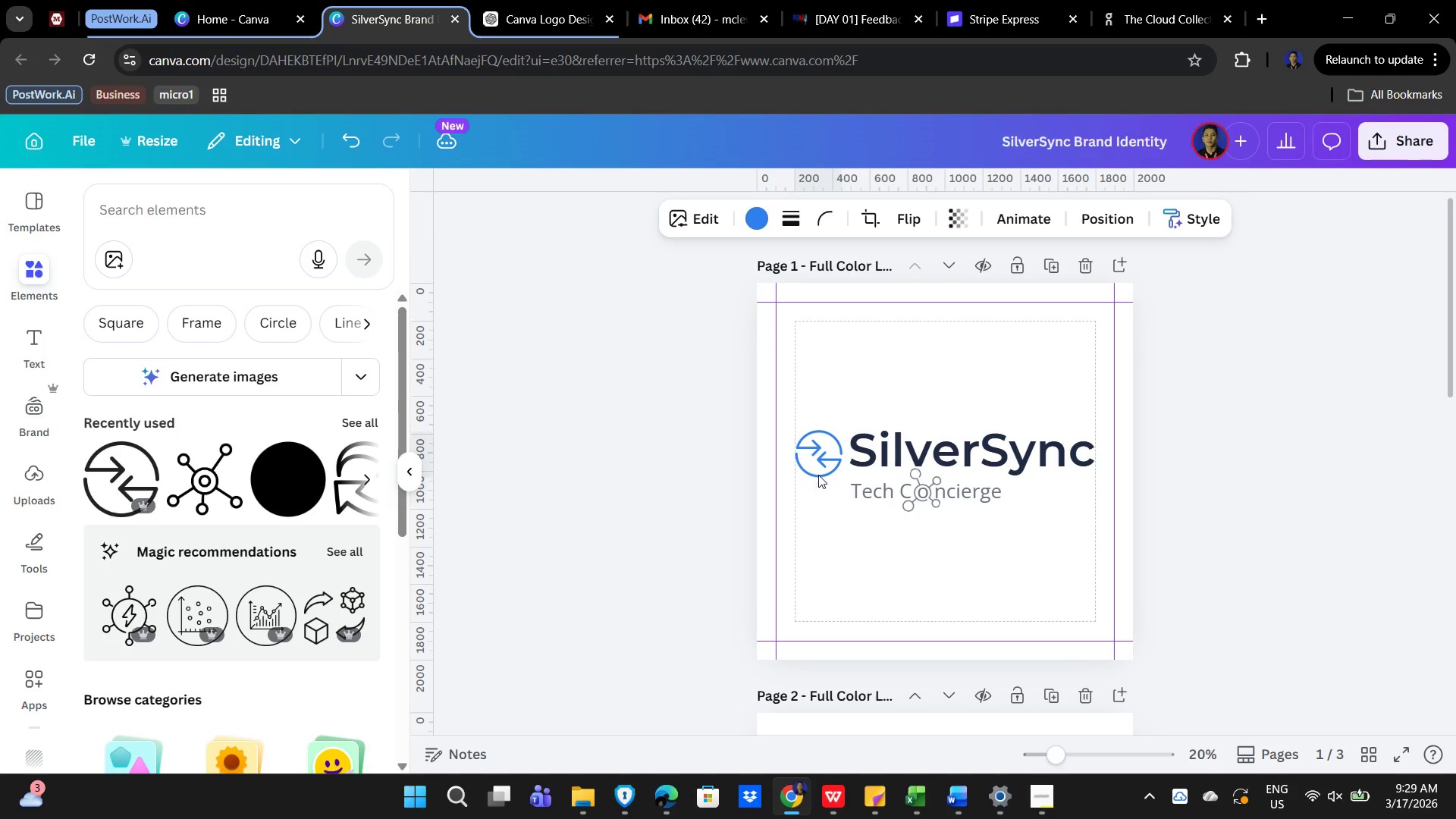 
hold_key(key=ArrowUp, duration=0.8)
 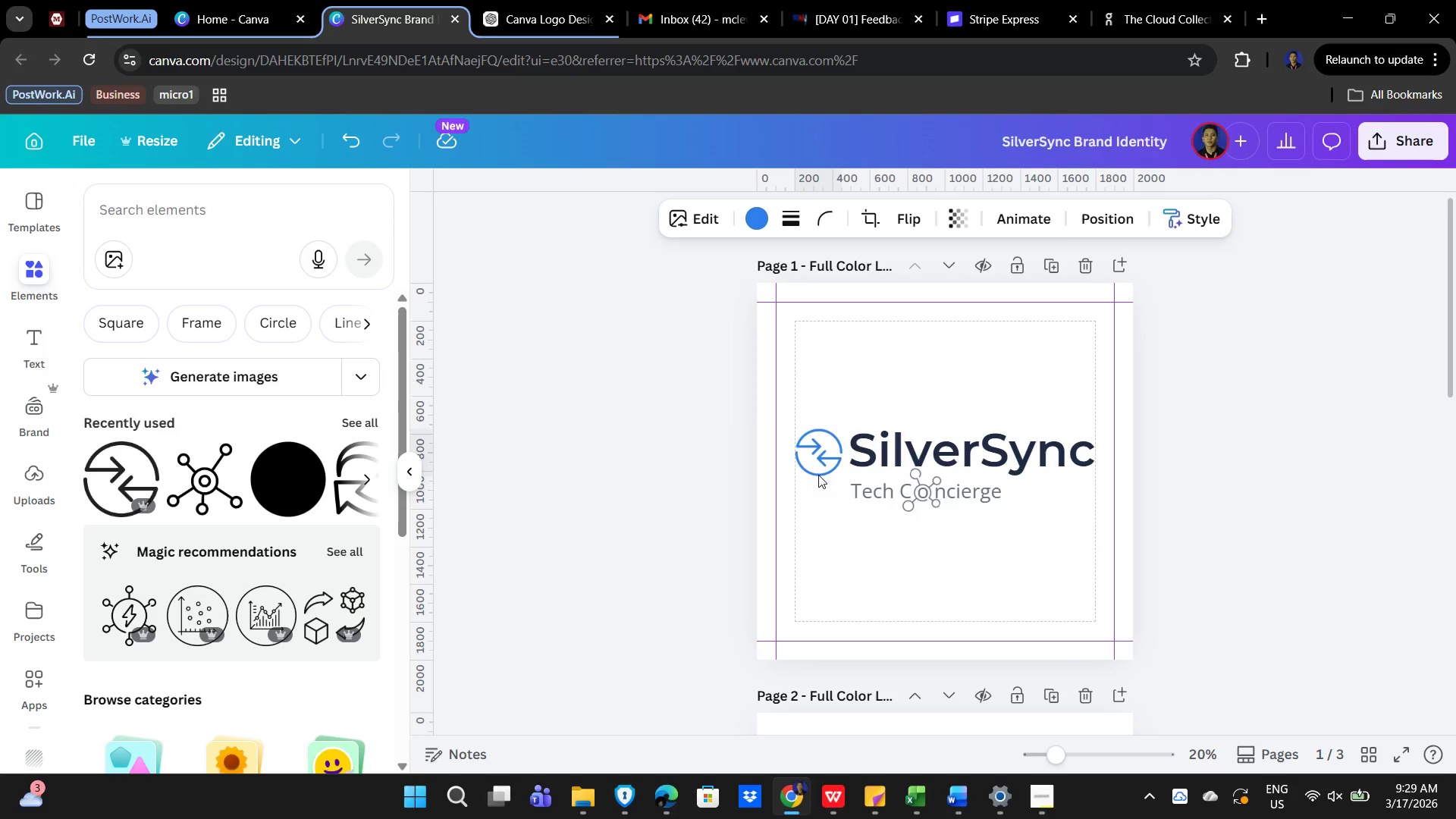 
key(ArrowDown)
 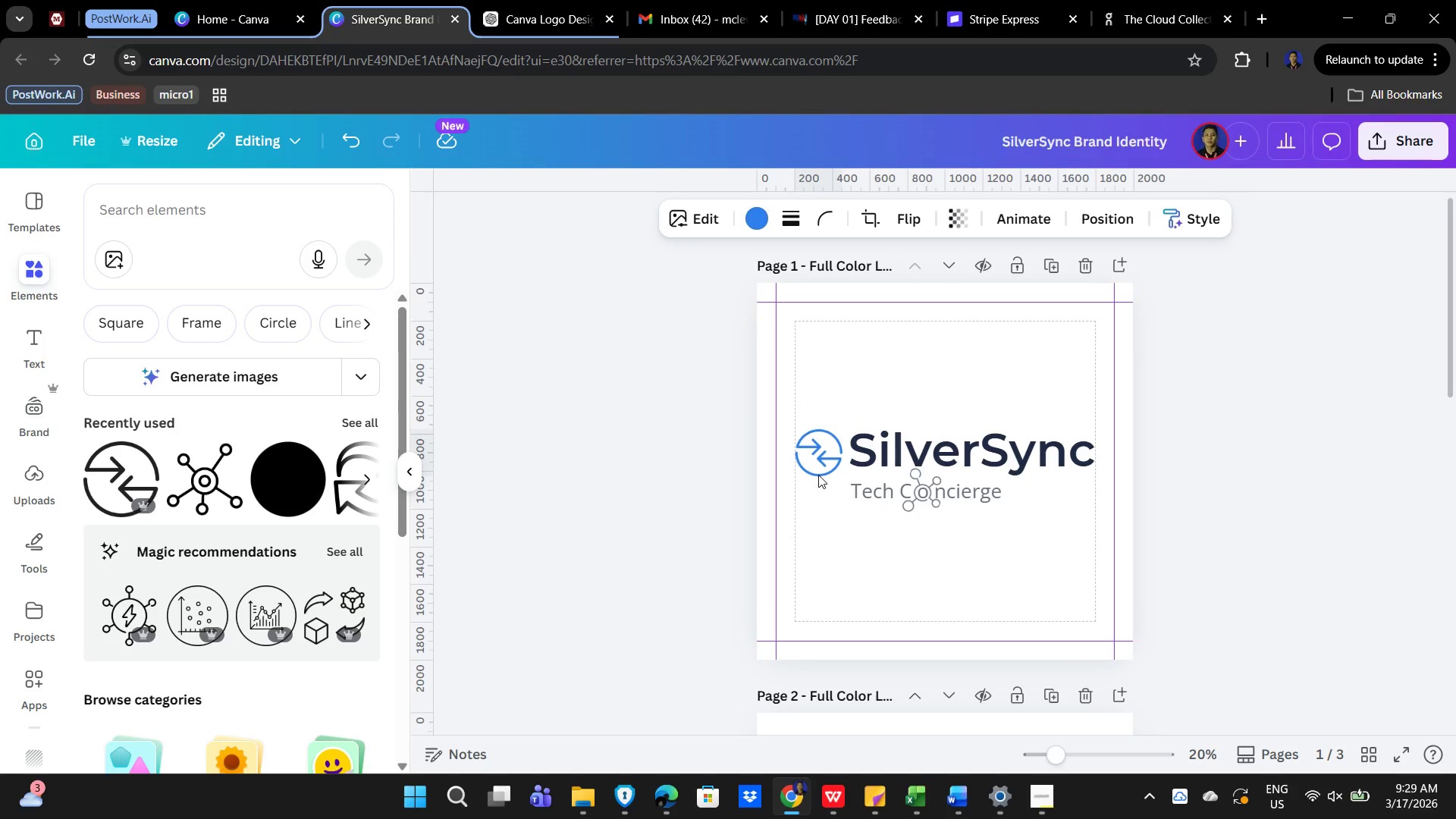 
key(ArrowDown)
 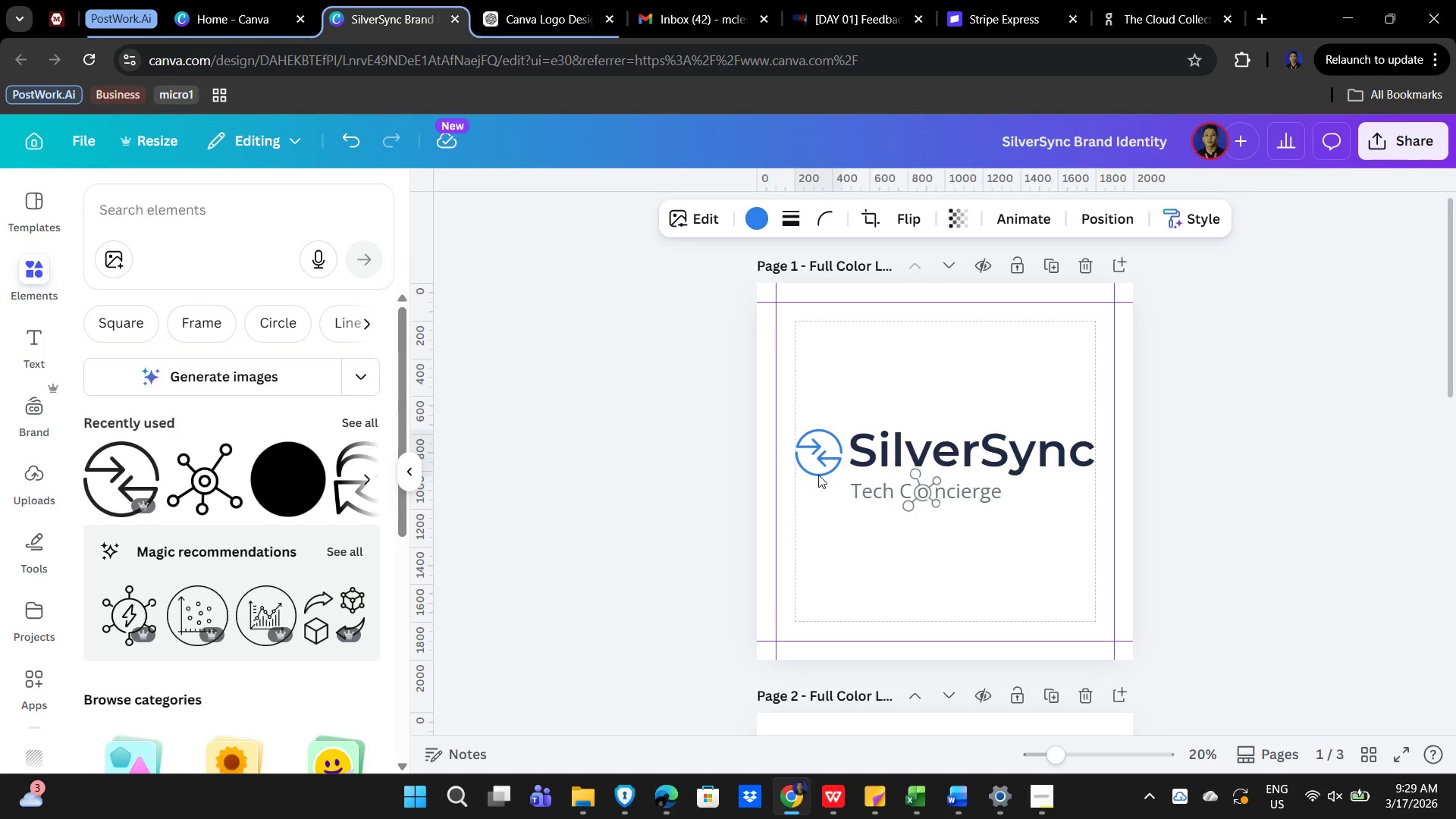 
key(ArrowUp)
 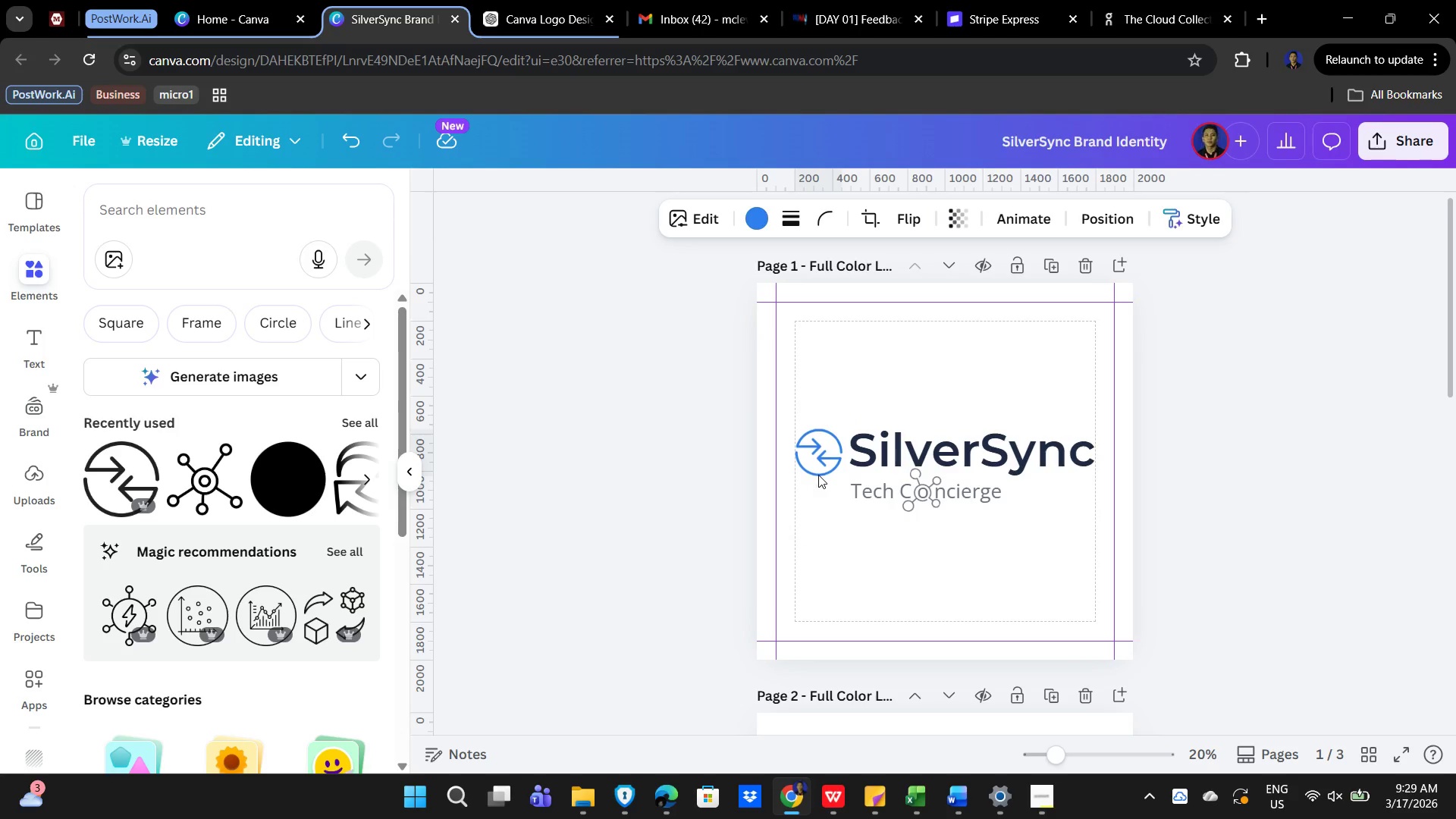 
key(ArrowUp)
 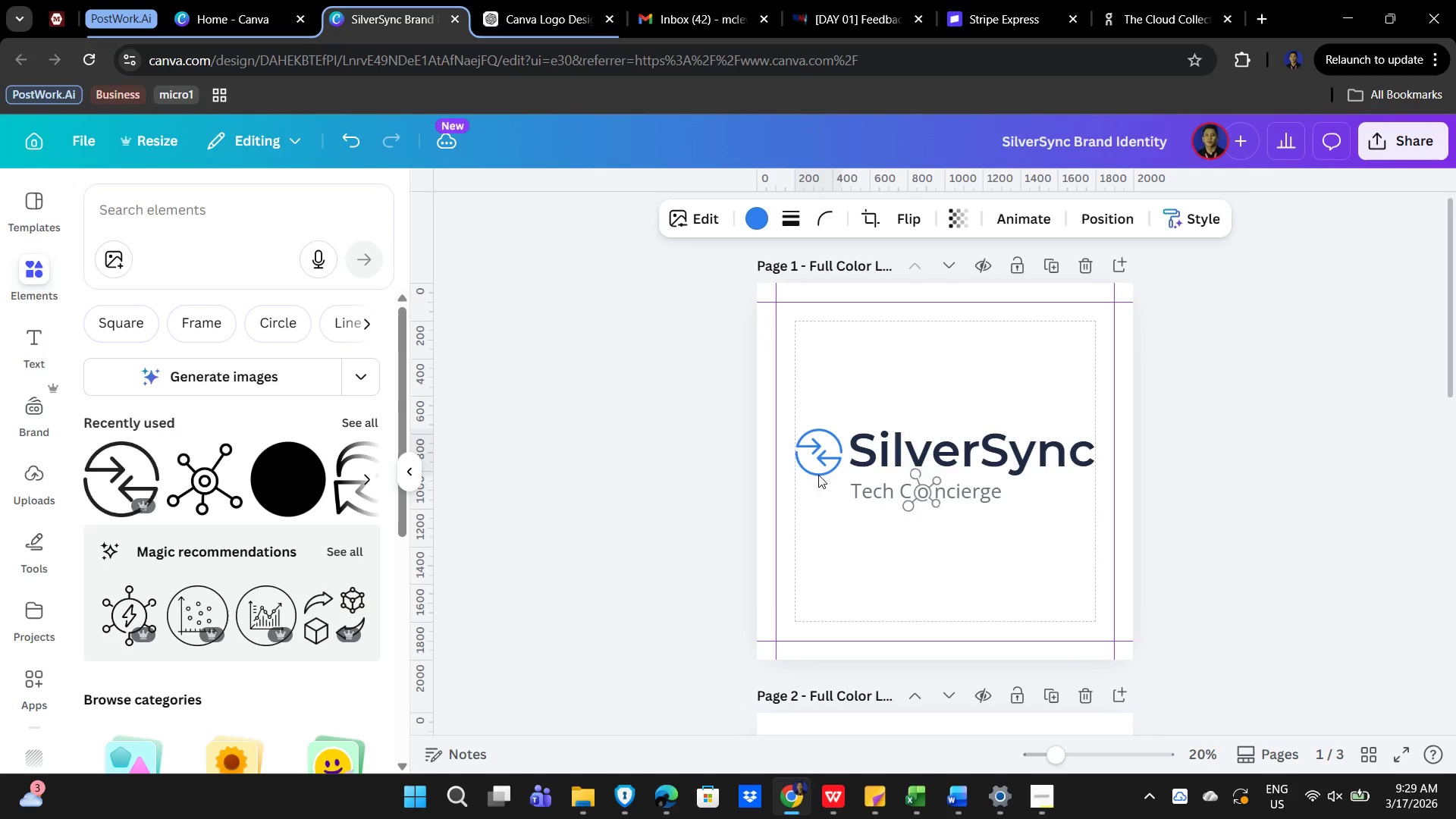 
key(ArrowUp)
 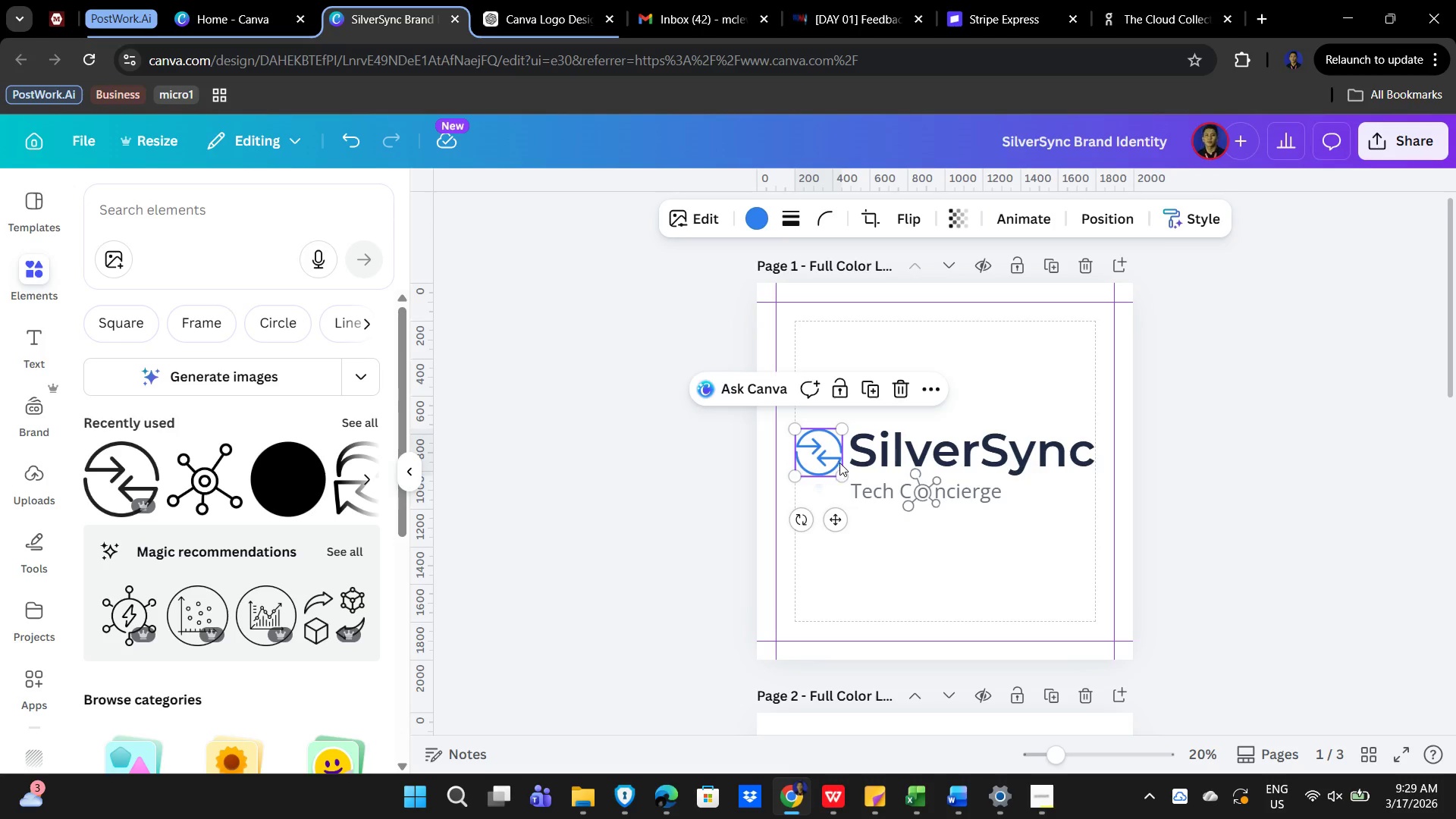 
left_click([814, 446])
 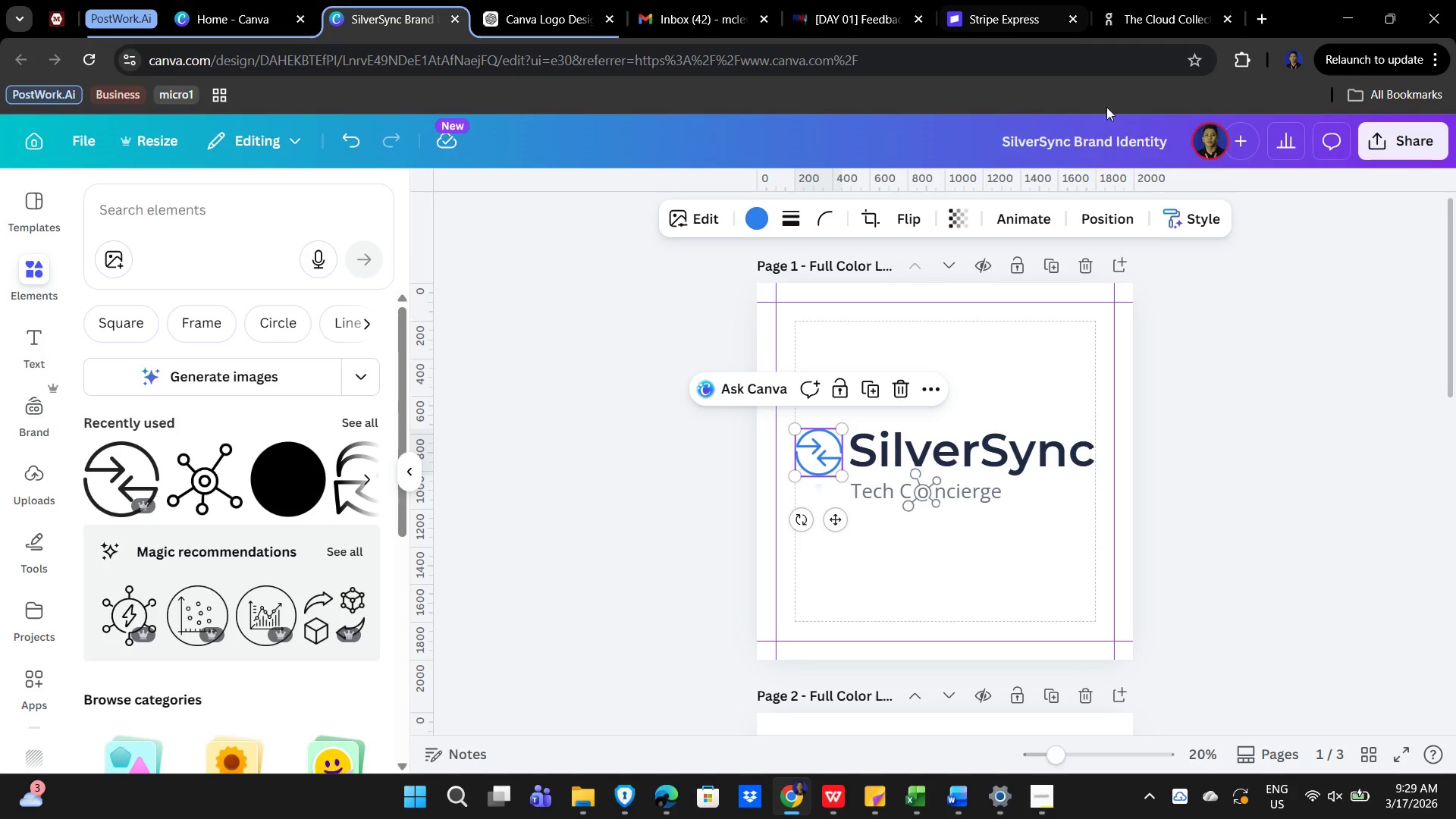 
left_click([1105, 215])
 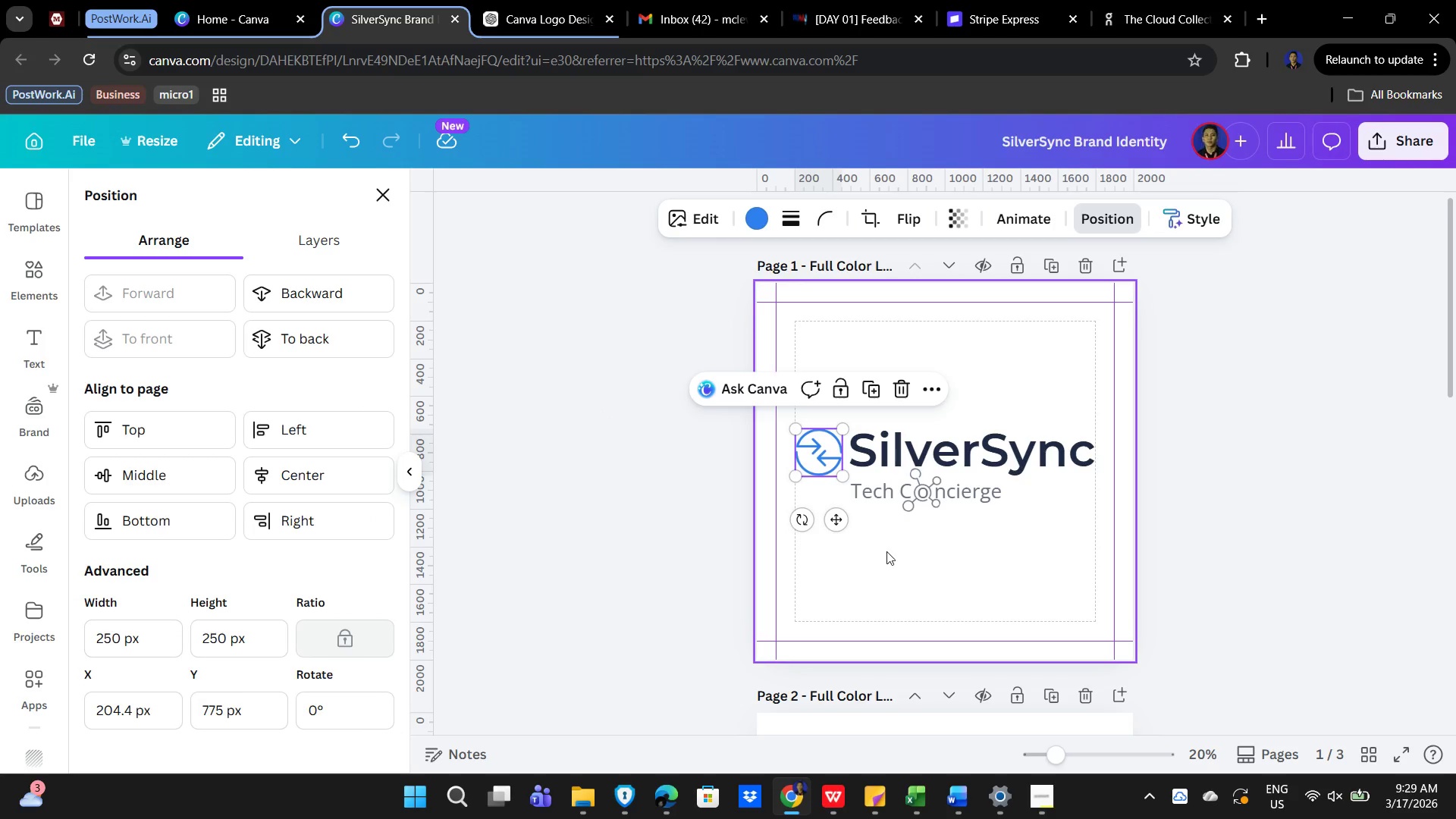 
double_click([983, 455])
 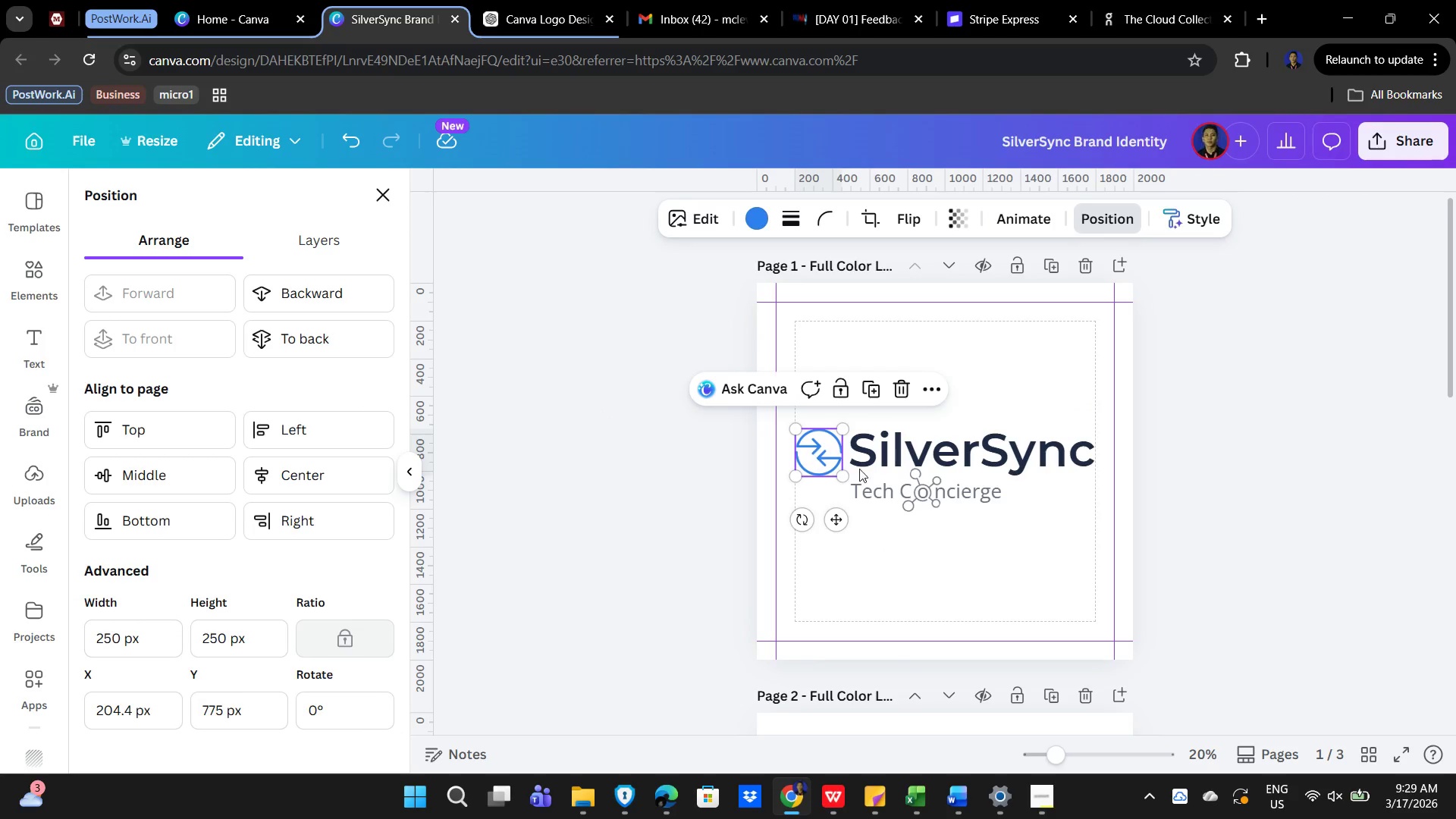 
hold_key(key=ArrowLeft, duration=1.5)
 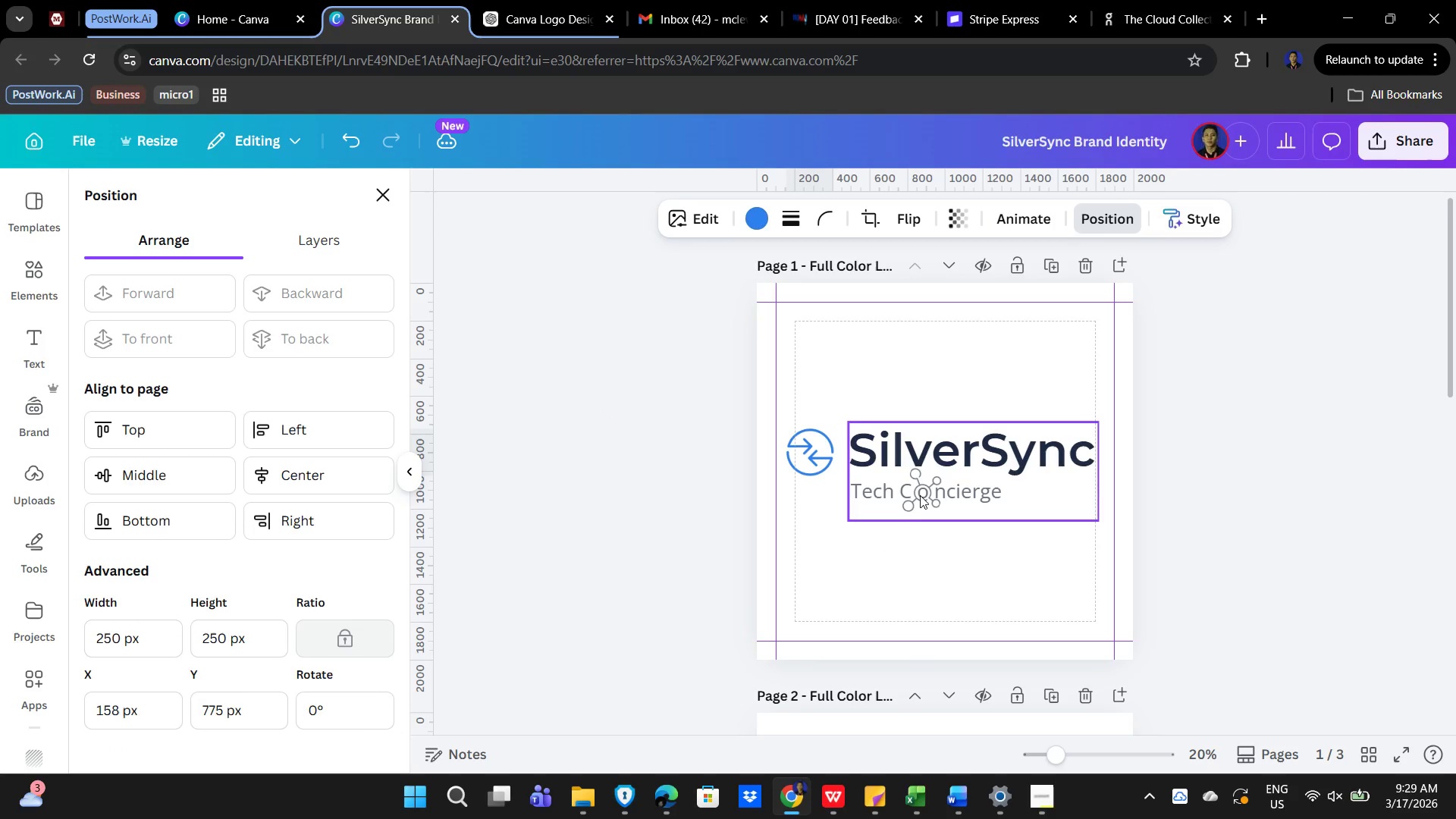 
hold_key(key=ArrowLeft, duration=1.52)
 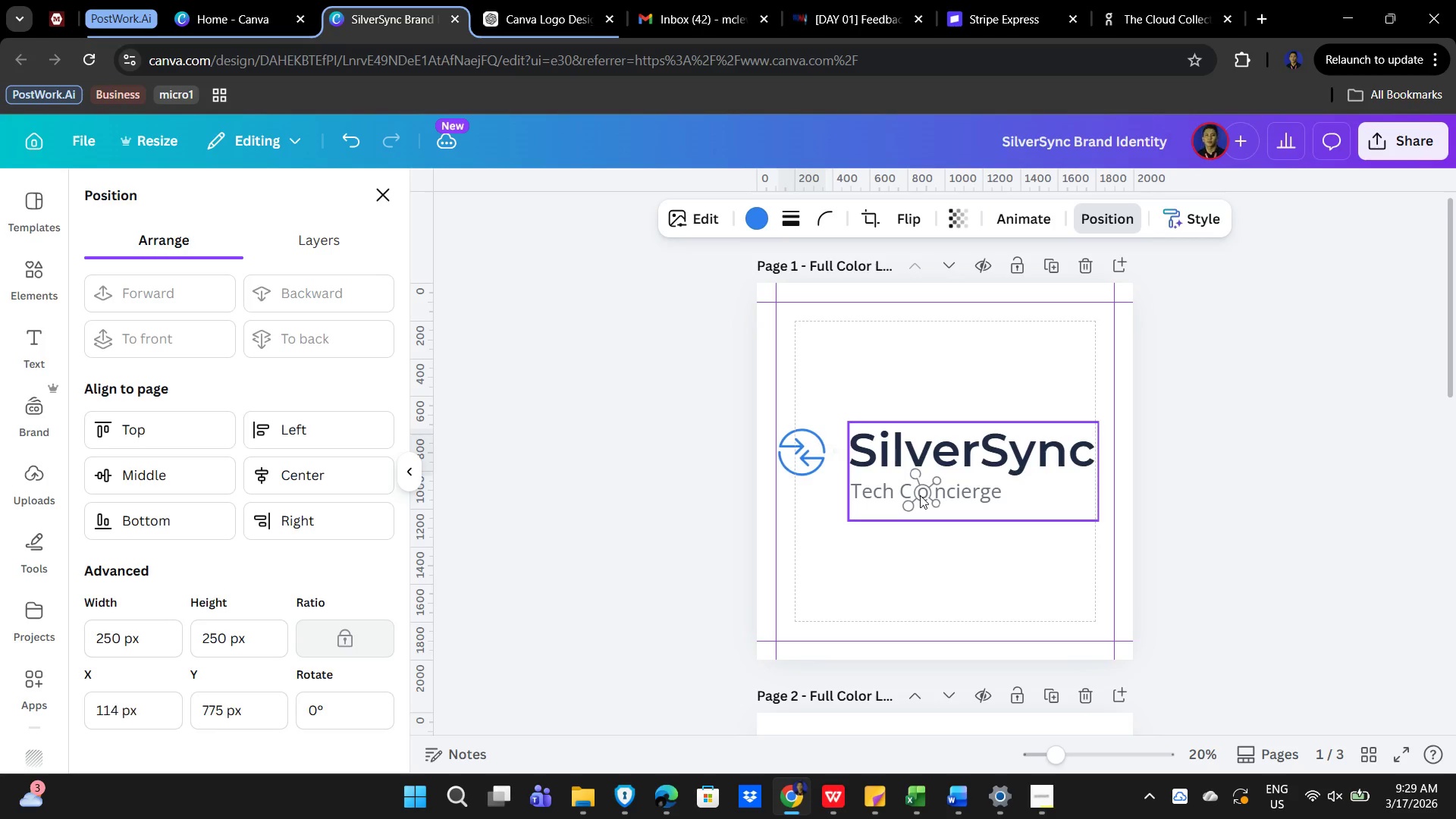 
hold_key(key=ArrowLeft, duration=0.5)
 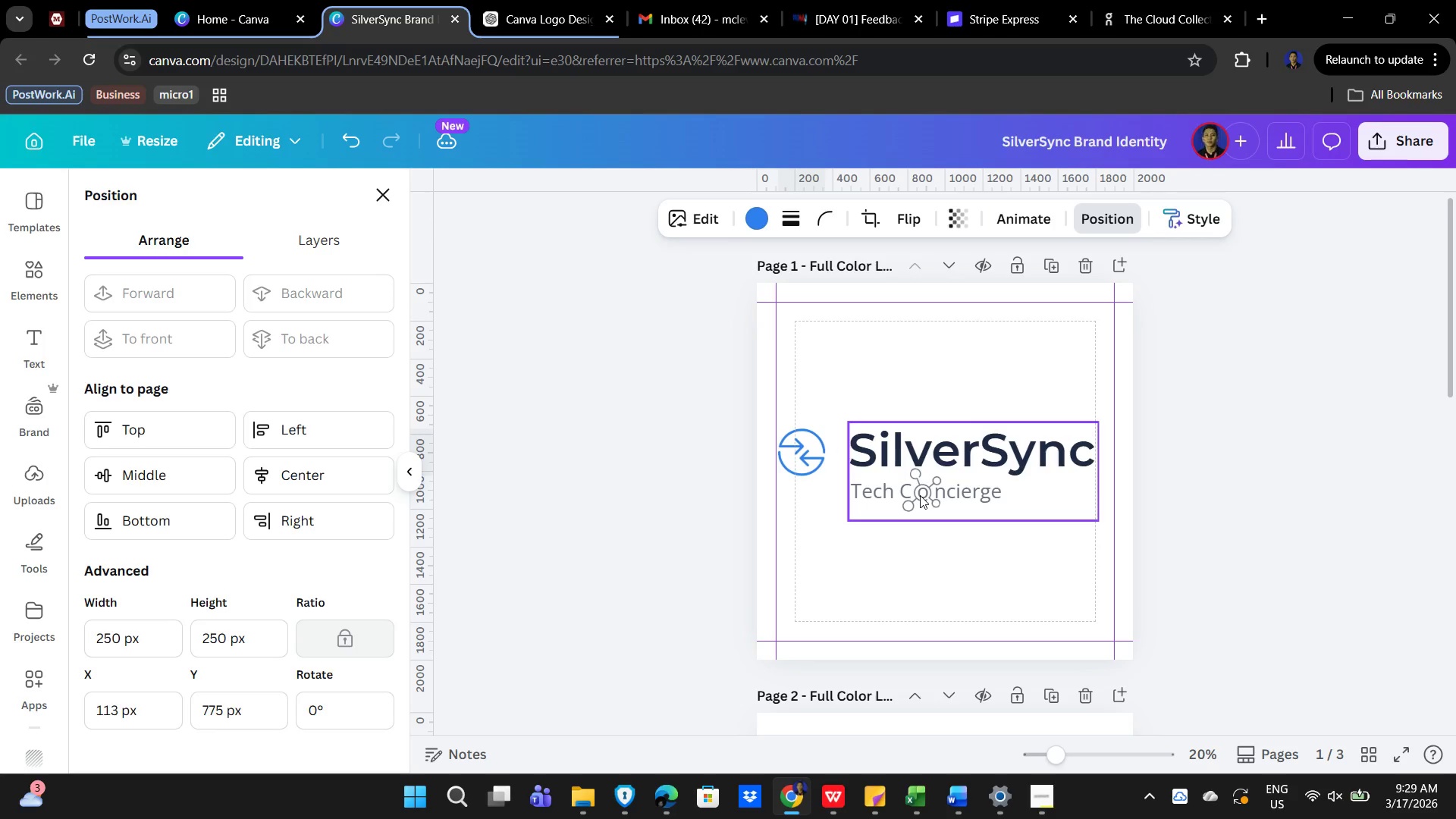 
key(ArrowLeft)
 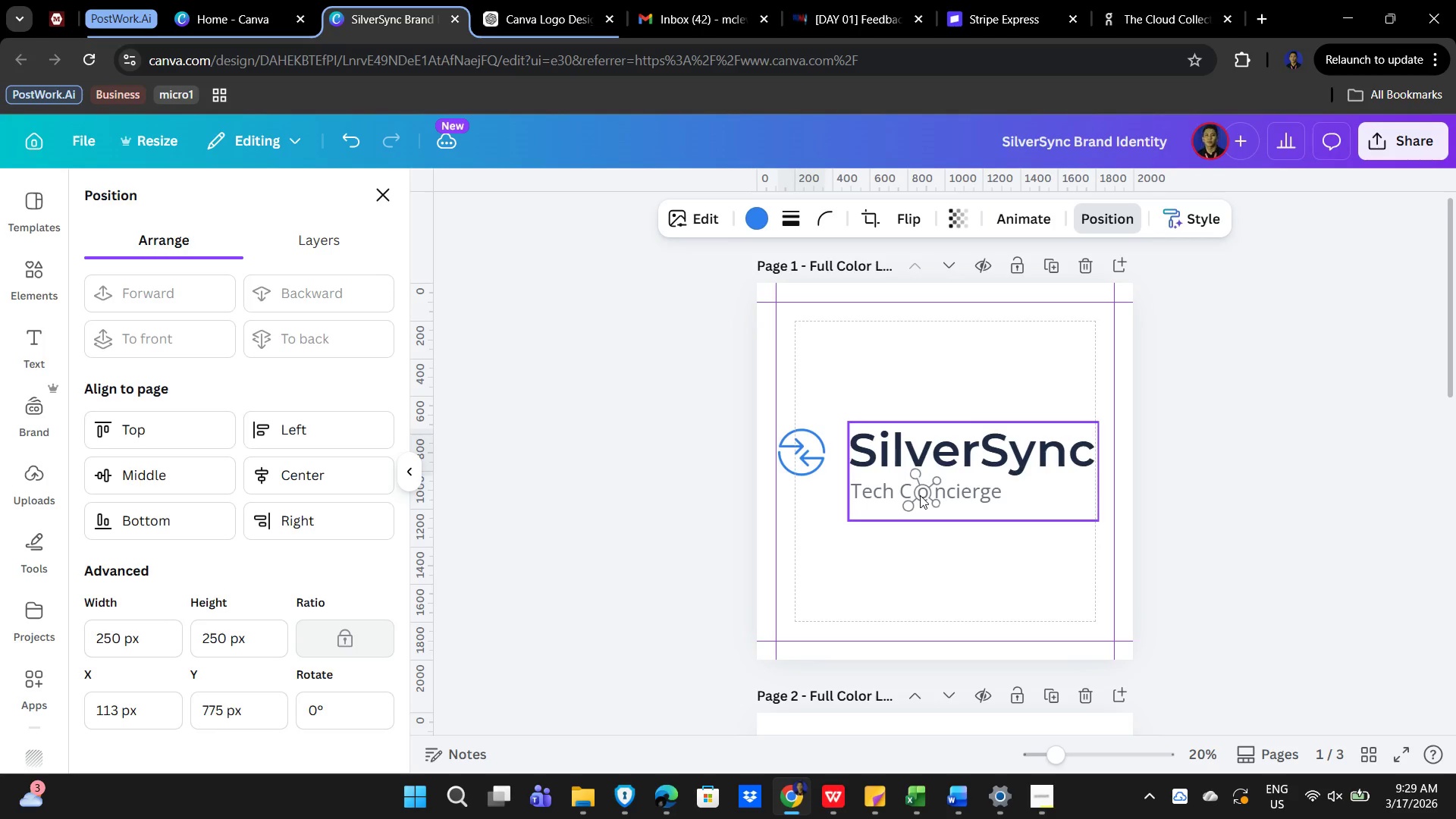 
key(ArrowLeft)
 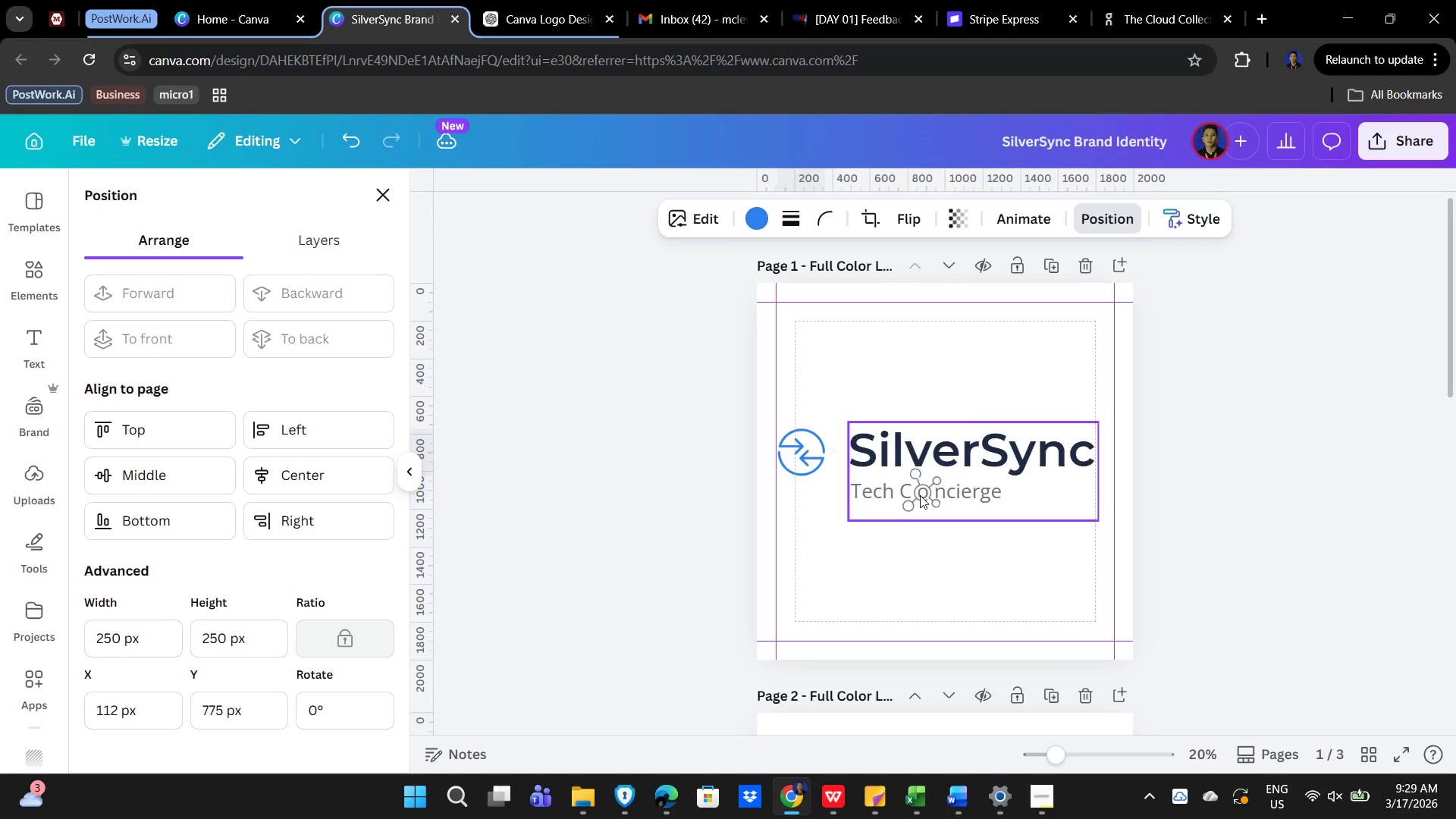 
key(ArrowLeft)
 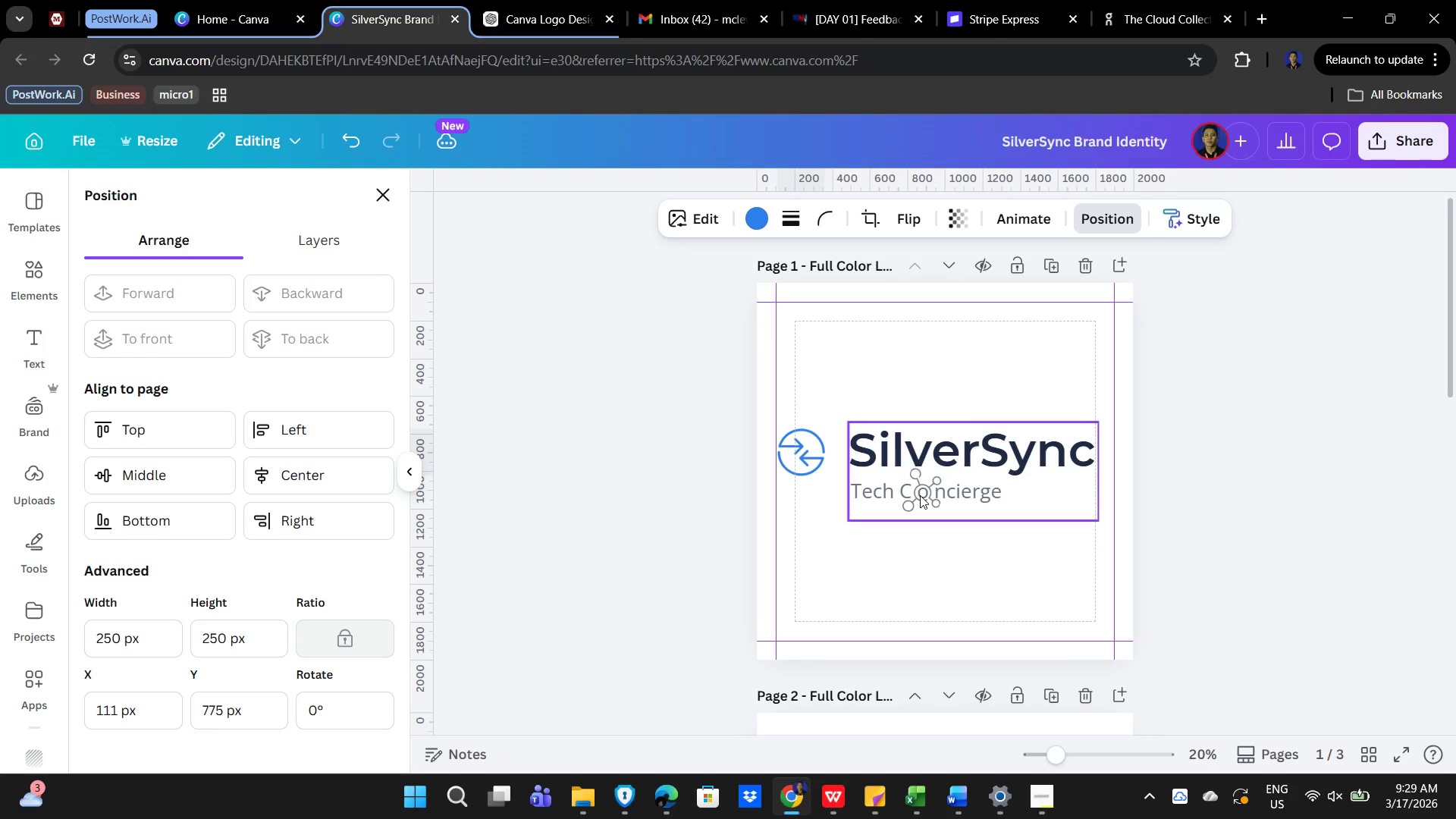 
key(ArrowLeft)
 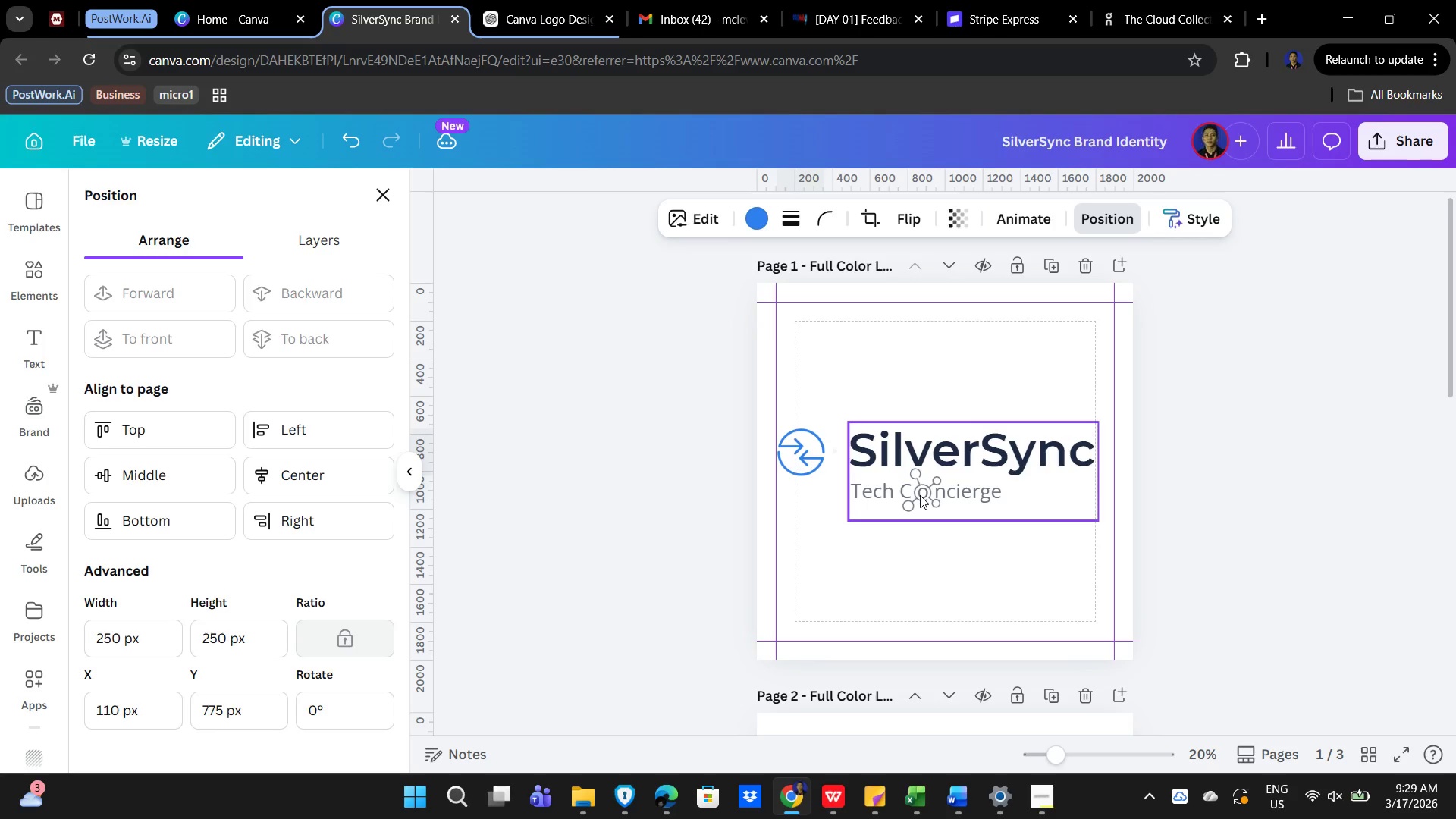 
key(ArrowLeft)
 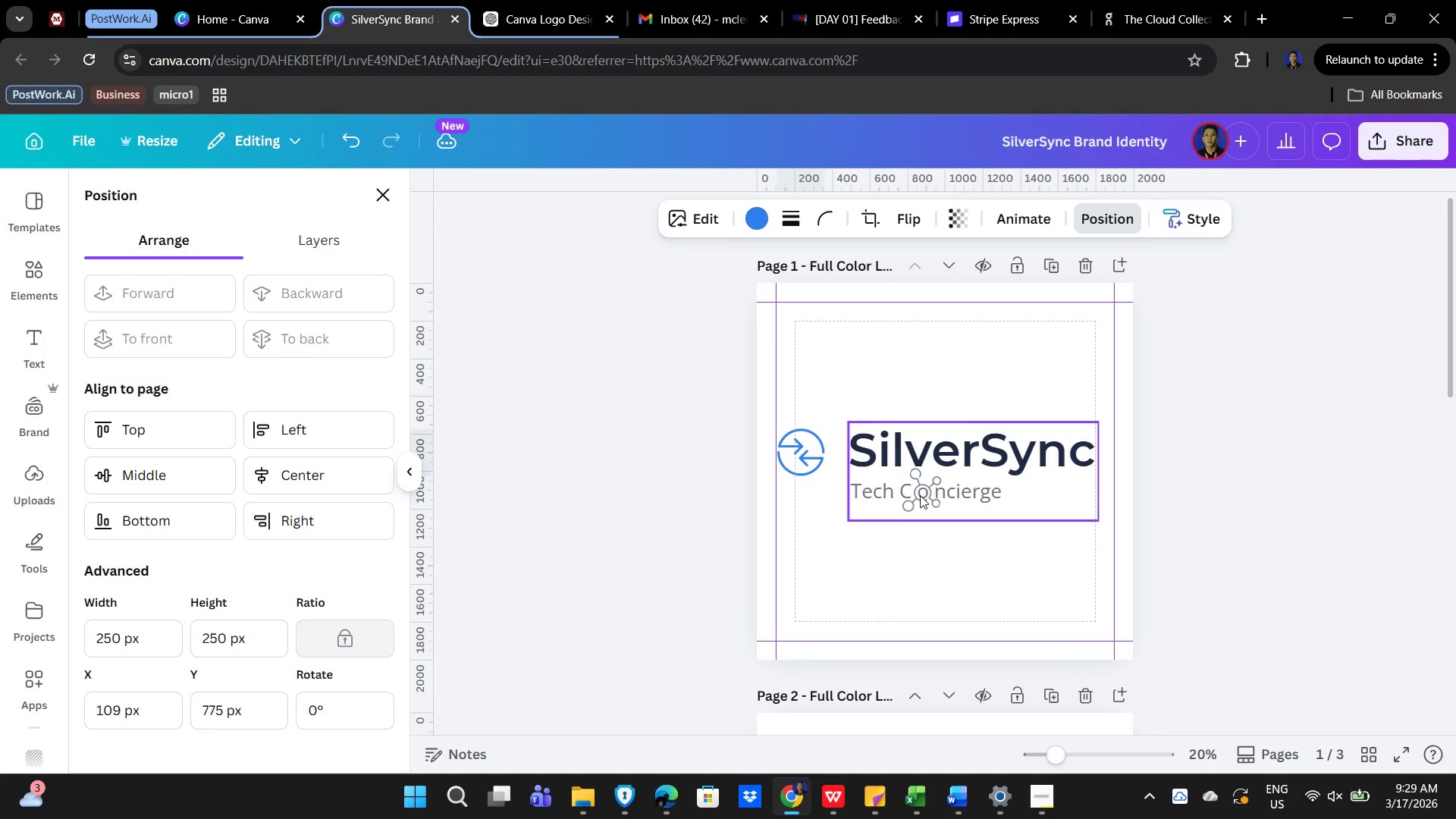 
key(ArrowLeft)
 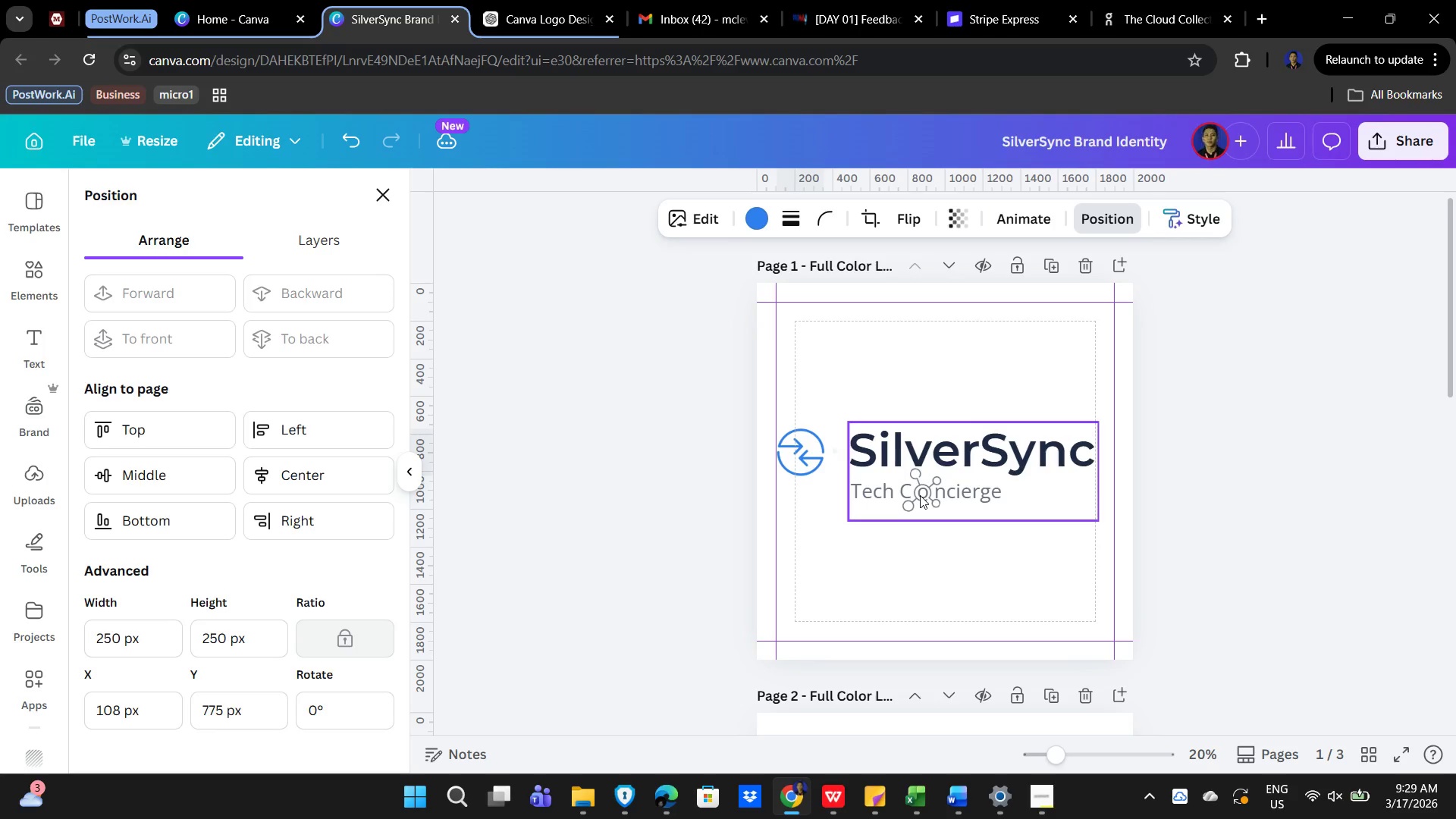 
key(ArrowLeft)
 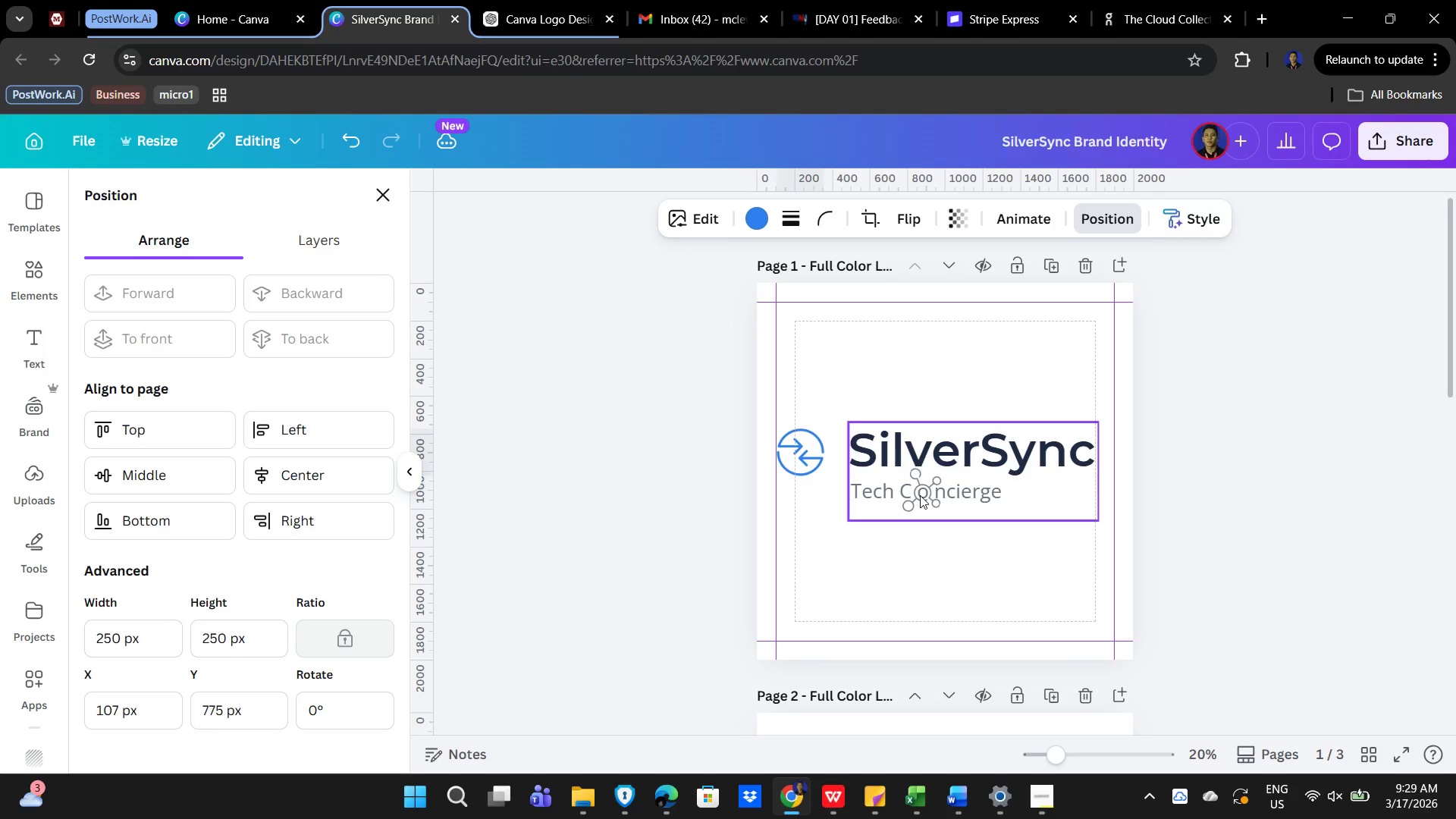 
key(ArrowLeft)
 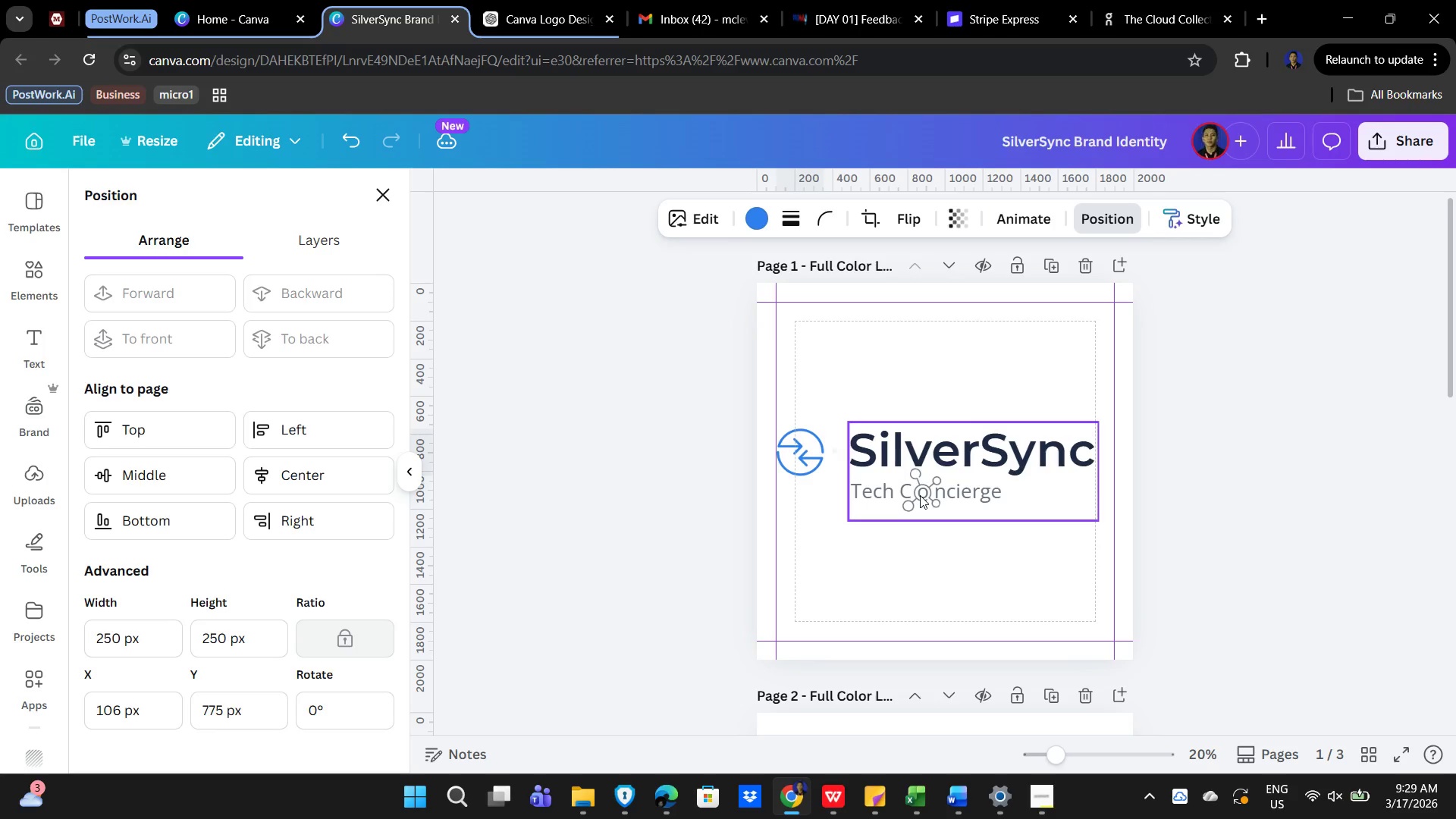 
key(ArrowLeft)
 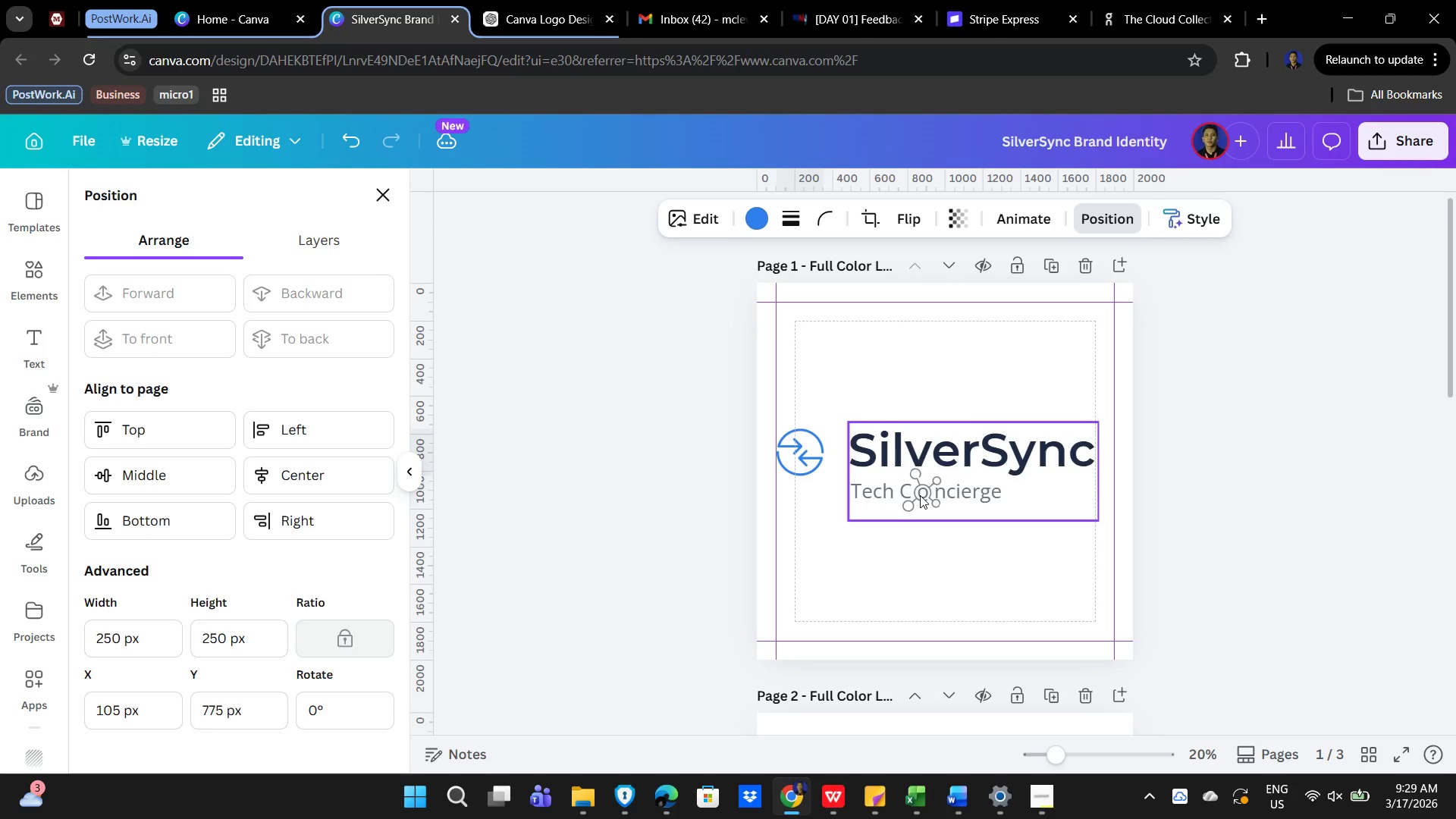 
key(ArrowLeft)
 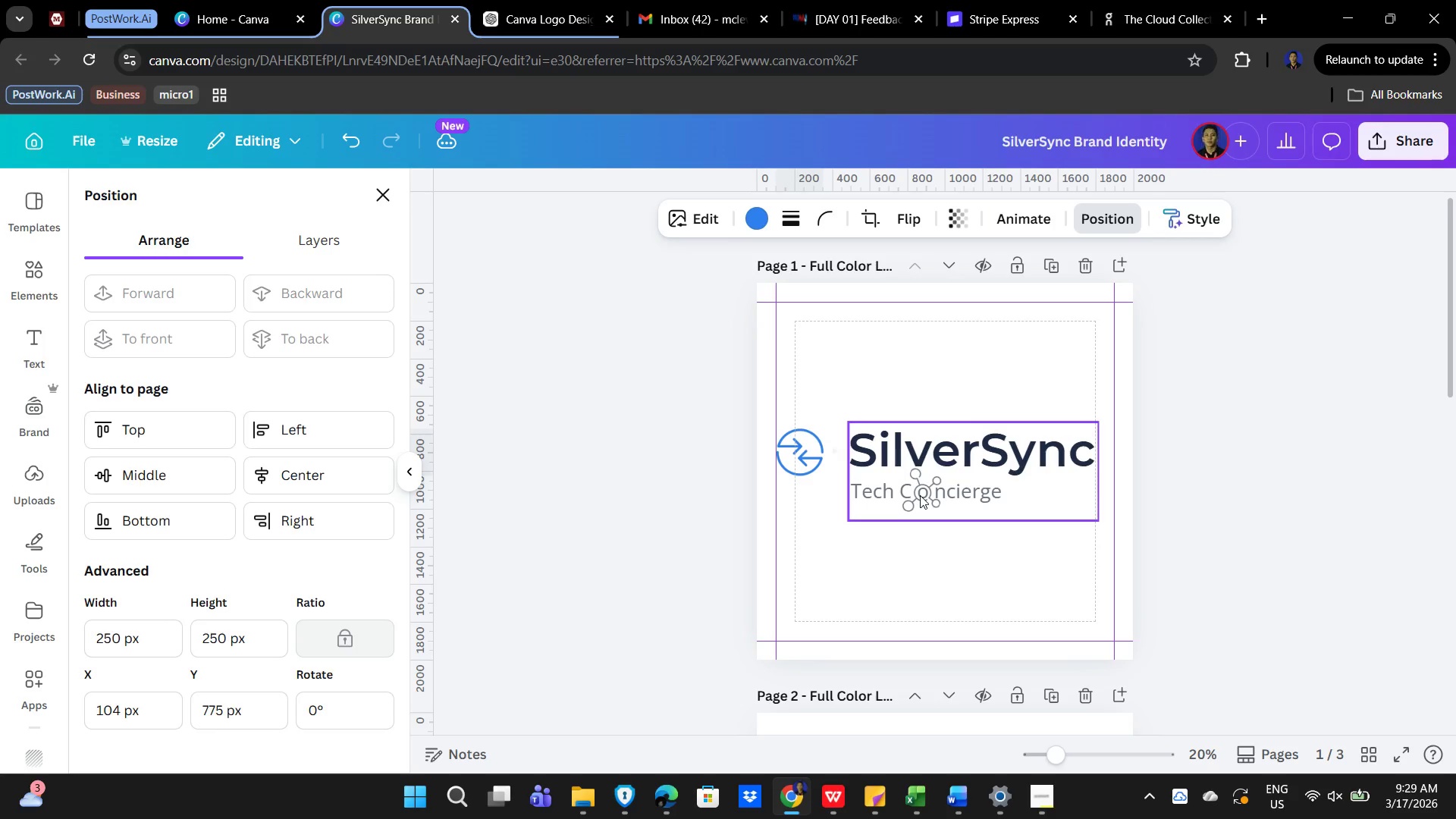 
key(ArrowLeft)
 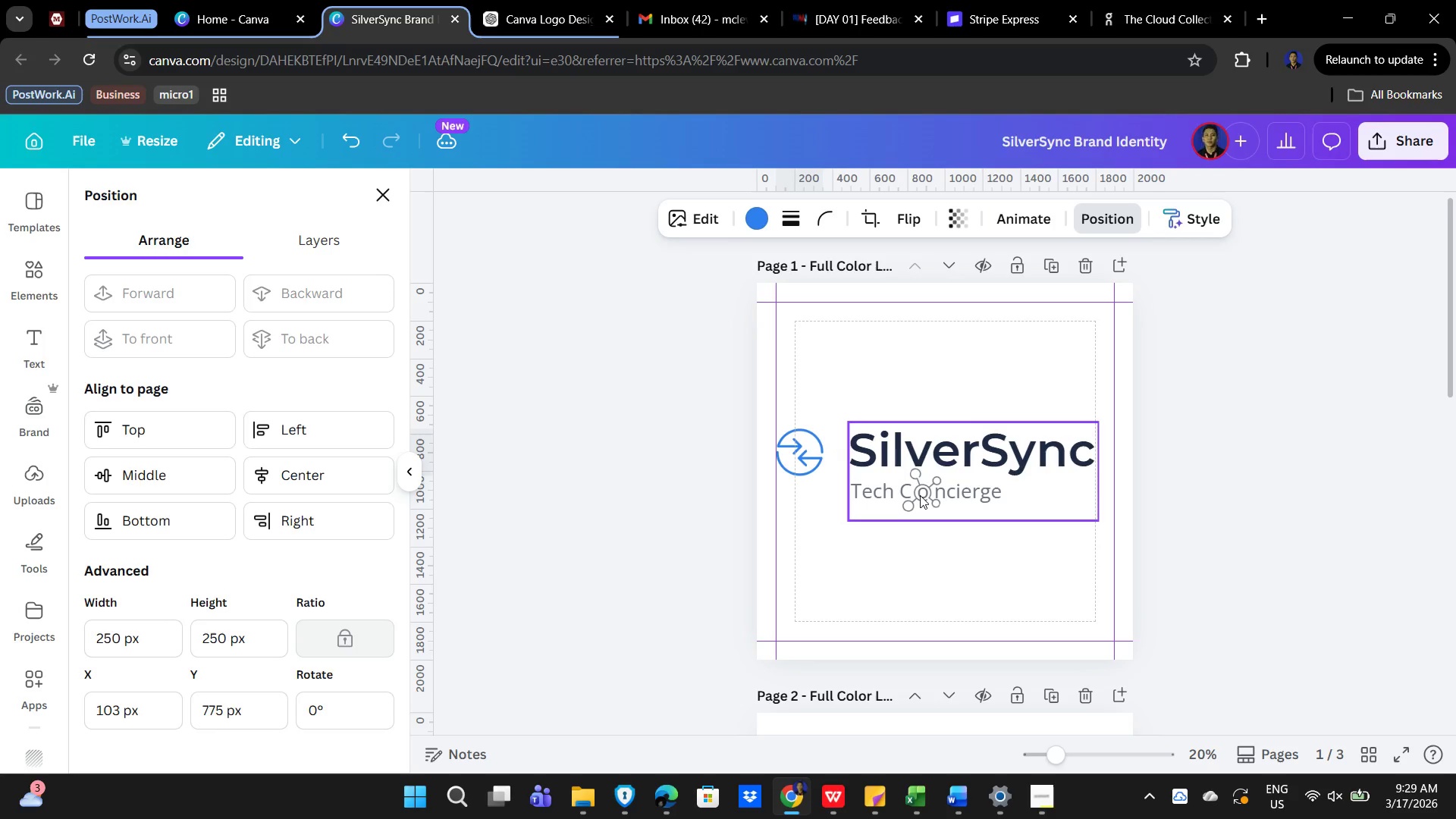 
key(ArrowLeft)
 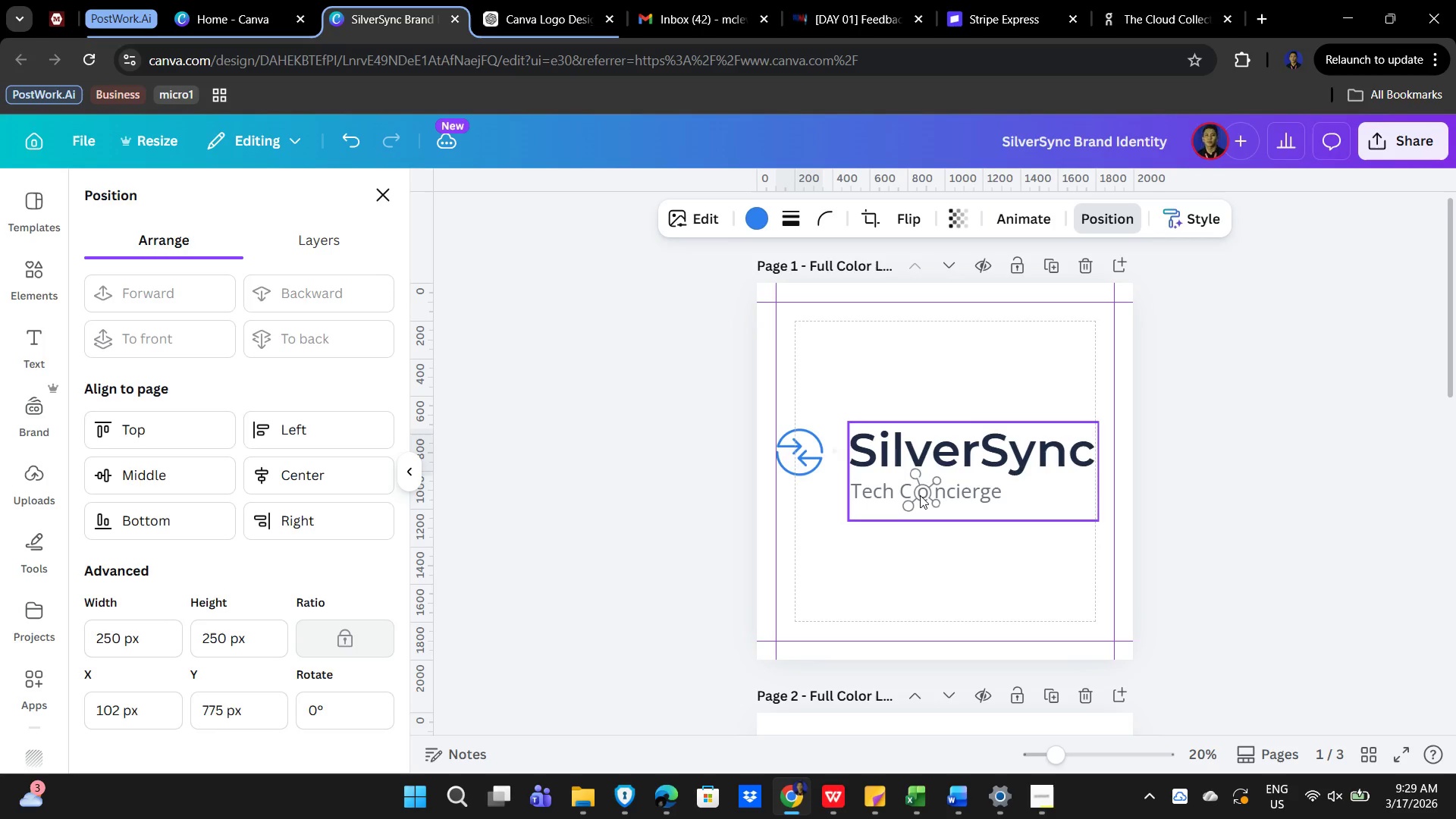 
key(ArrowLeft)
 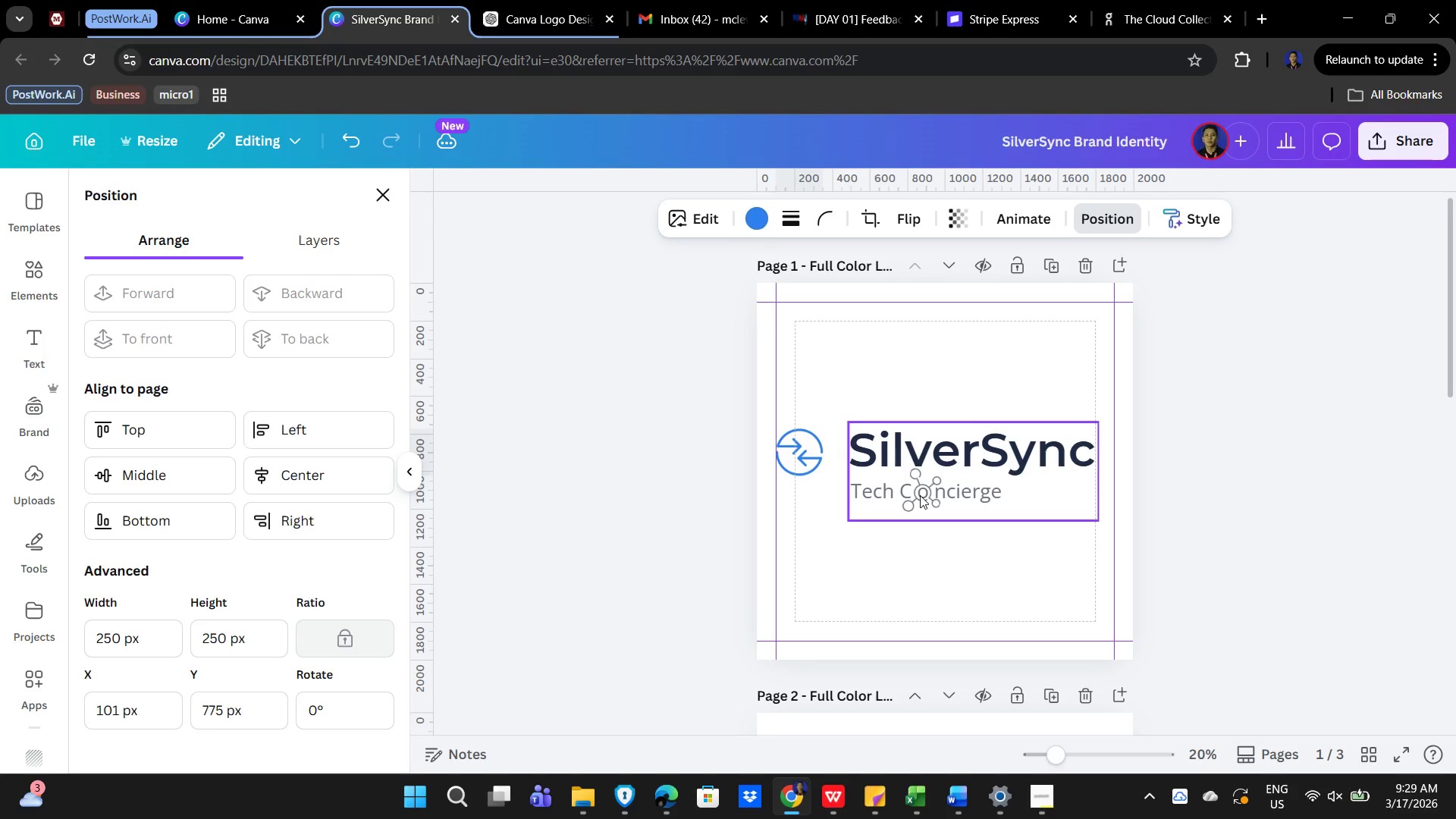 
key(ArrowLeft)
 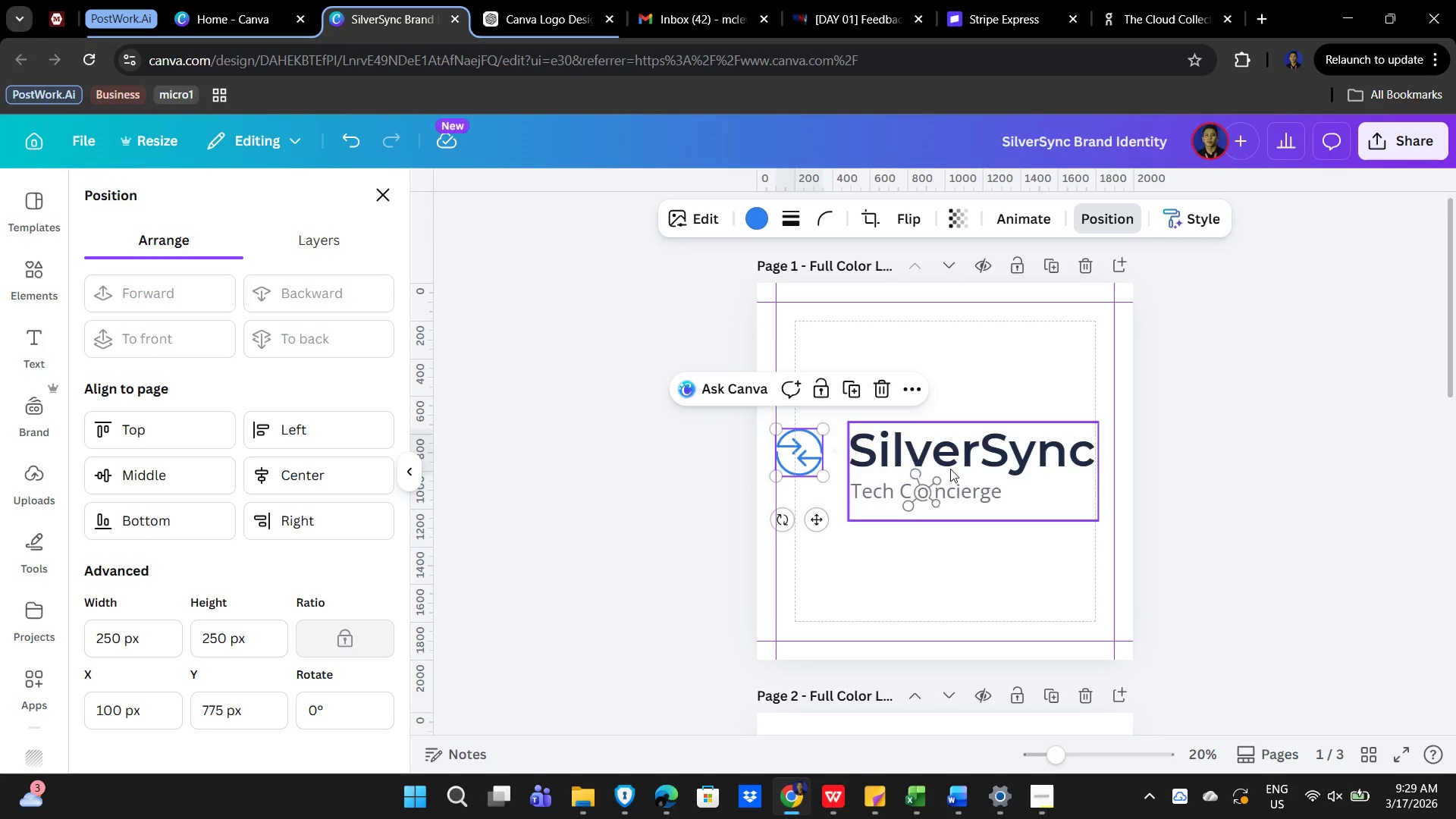 
left_click([943, 444])
 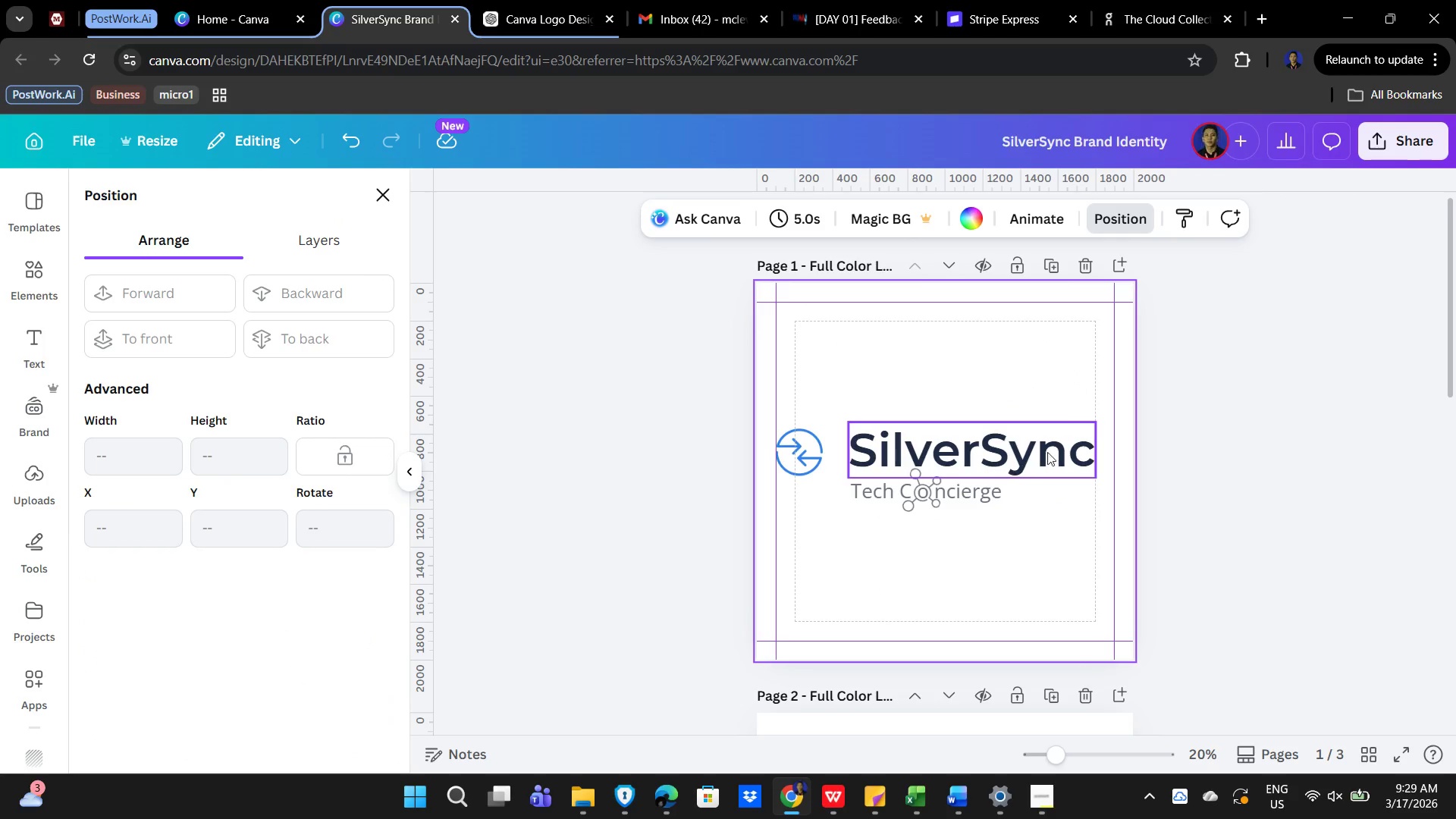 
left_click([676, 211])
 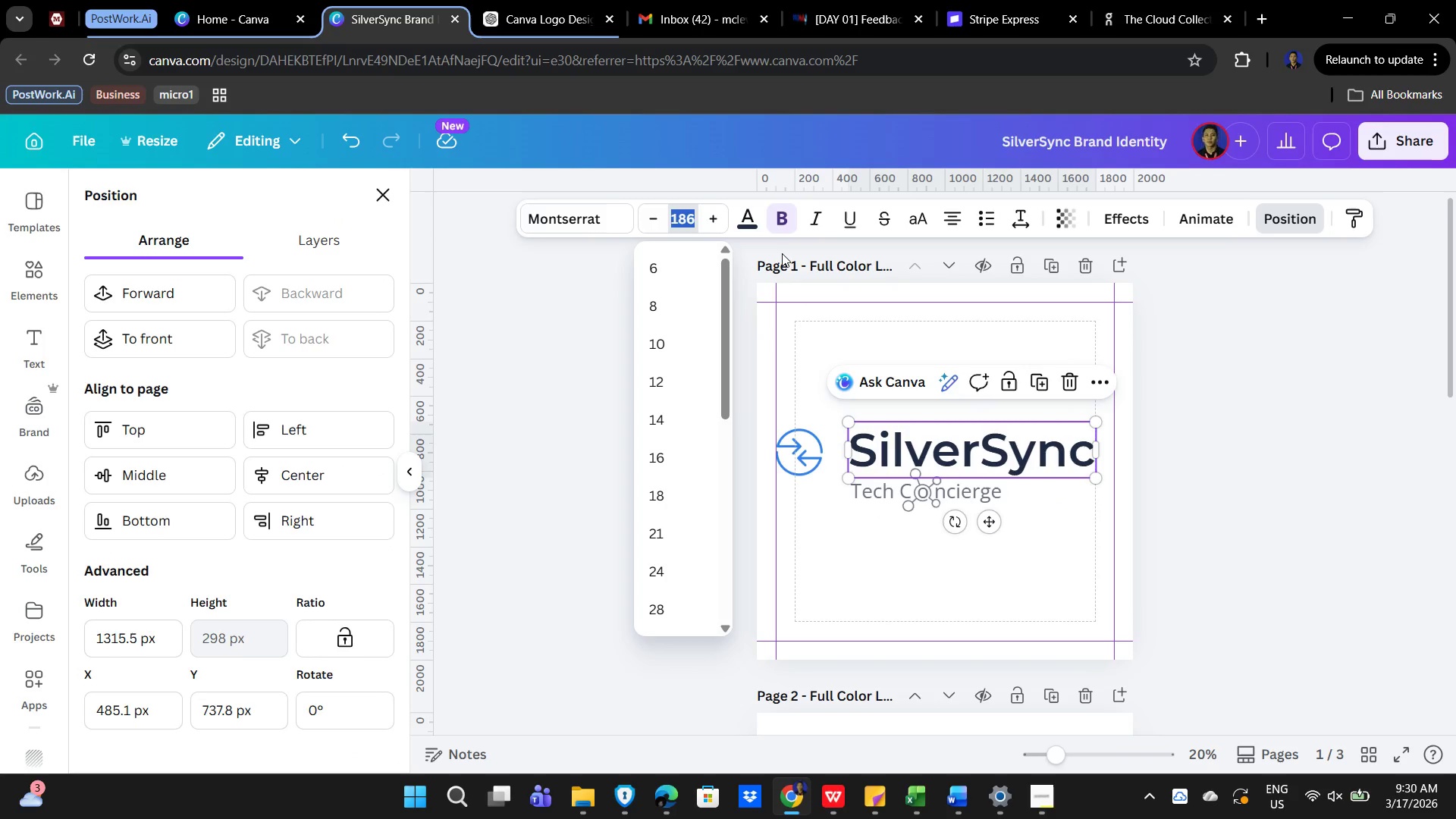 
key(Numpad2)
 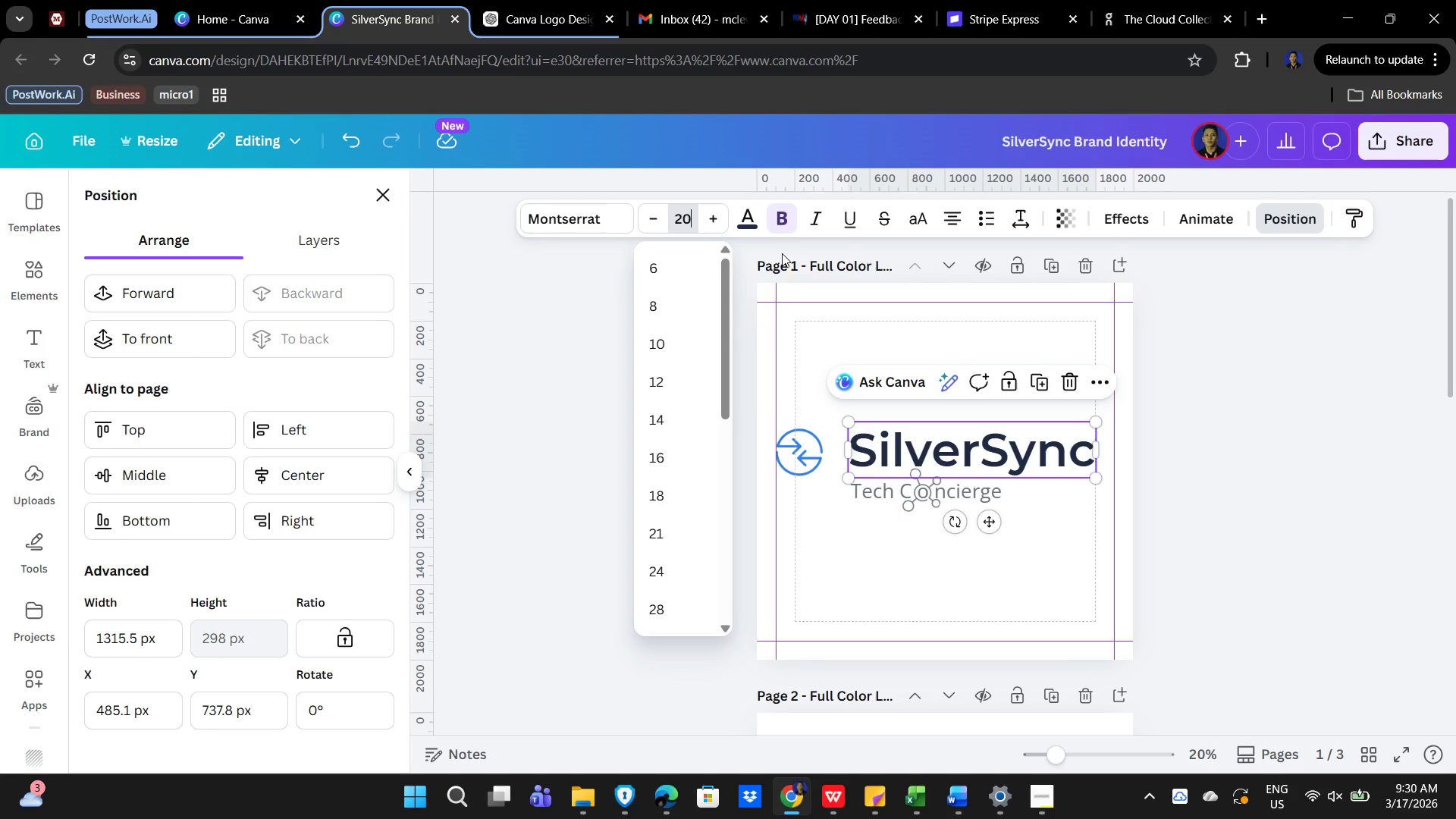 
key(Numpad0)
 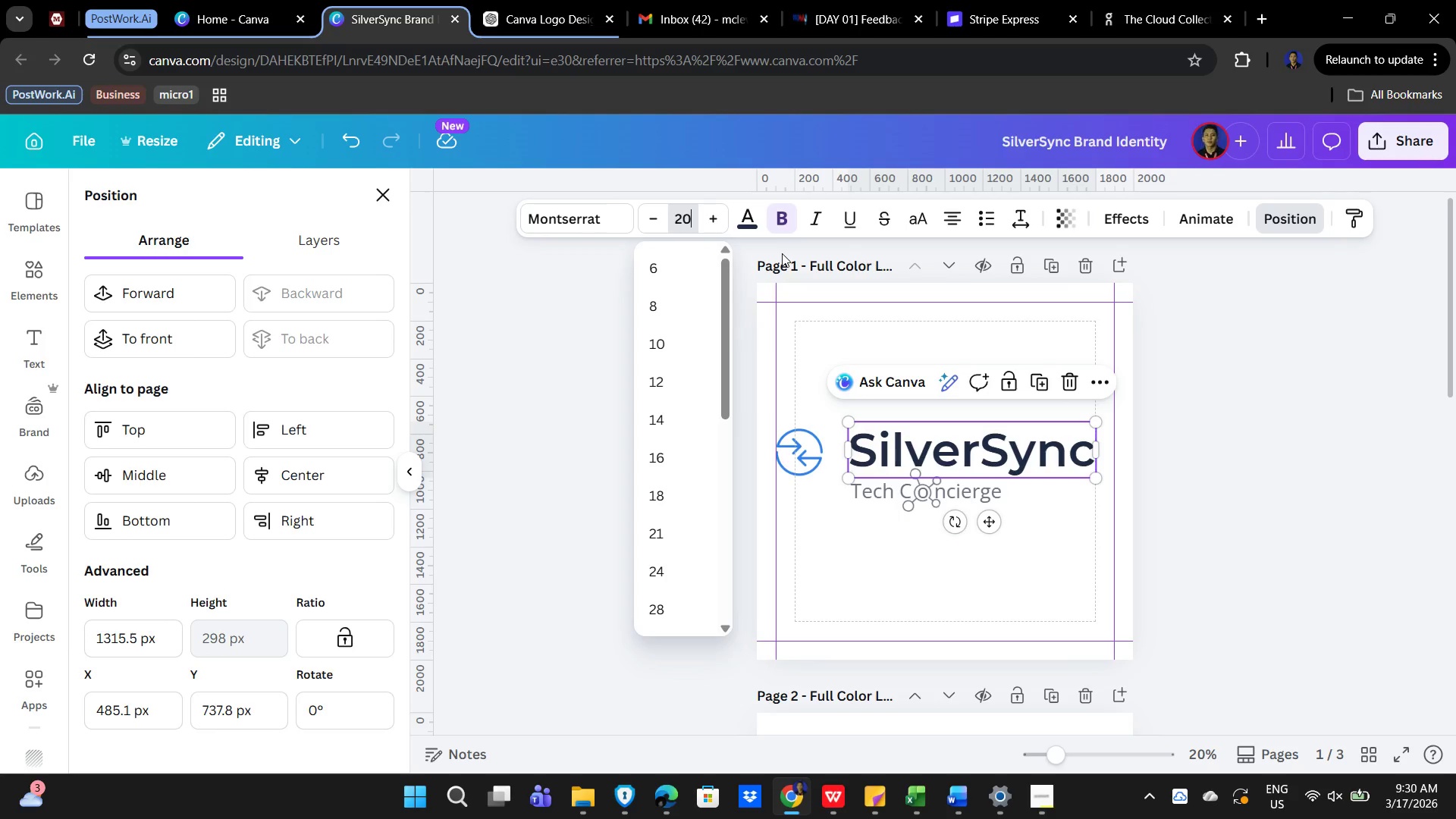 
key(Numpad0)
 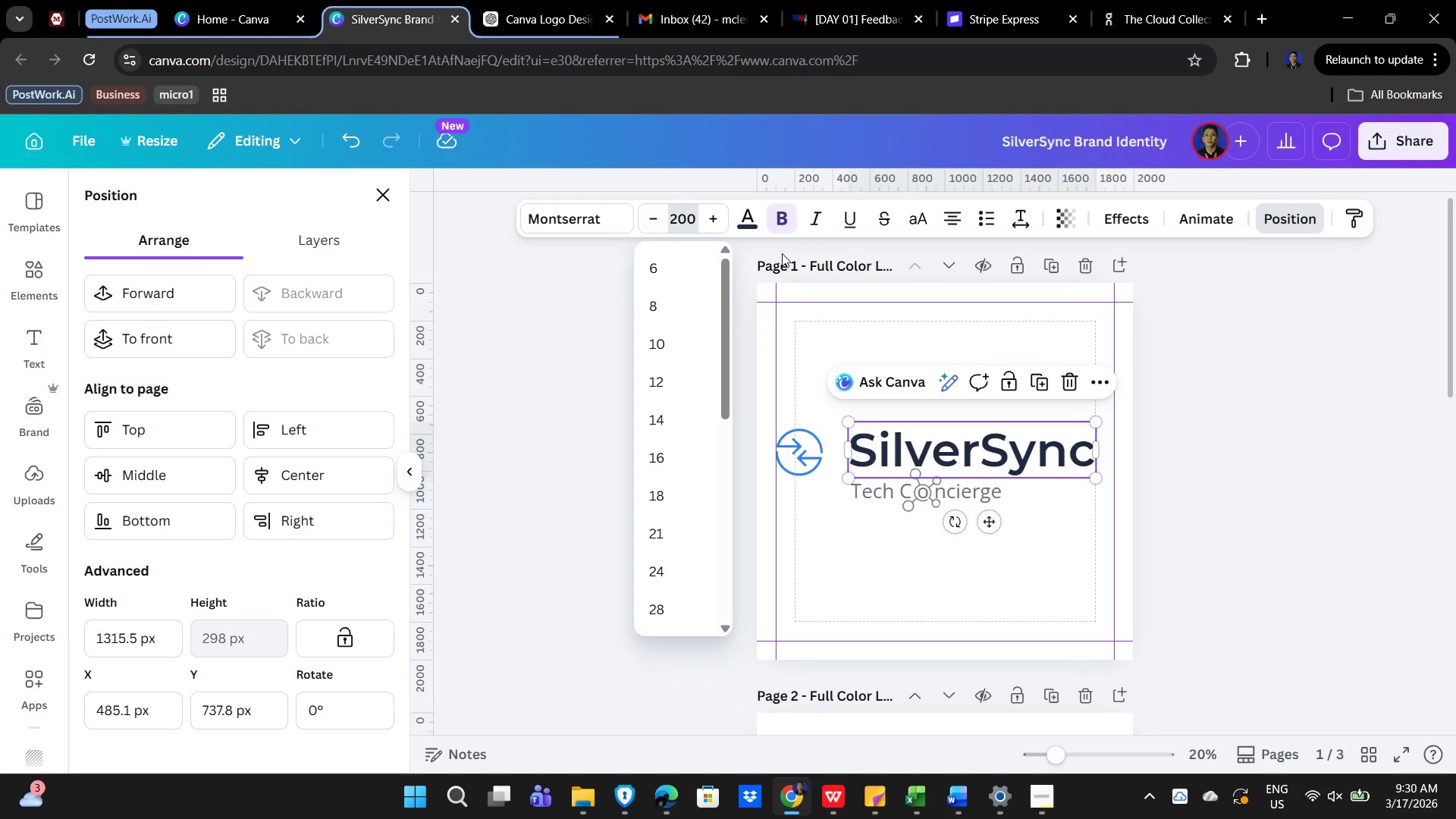 
key(NumpadEnter)
 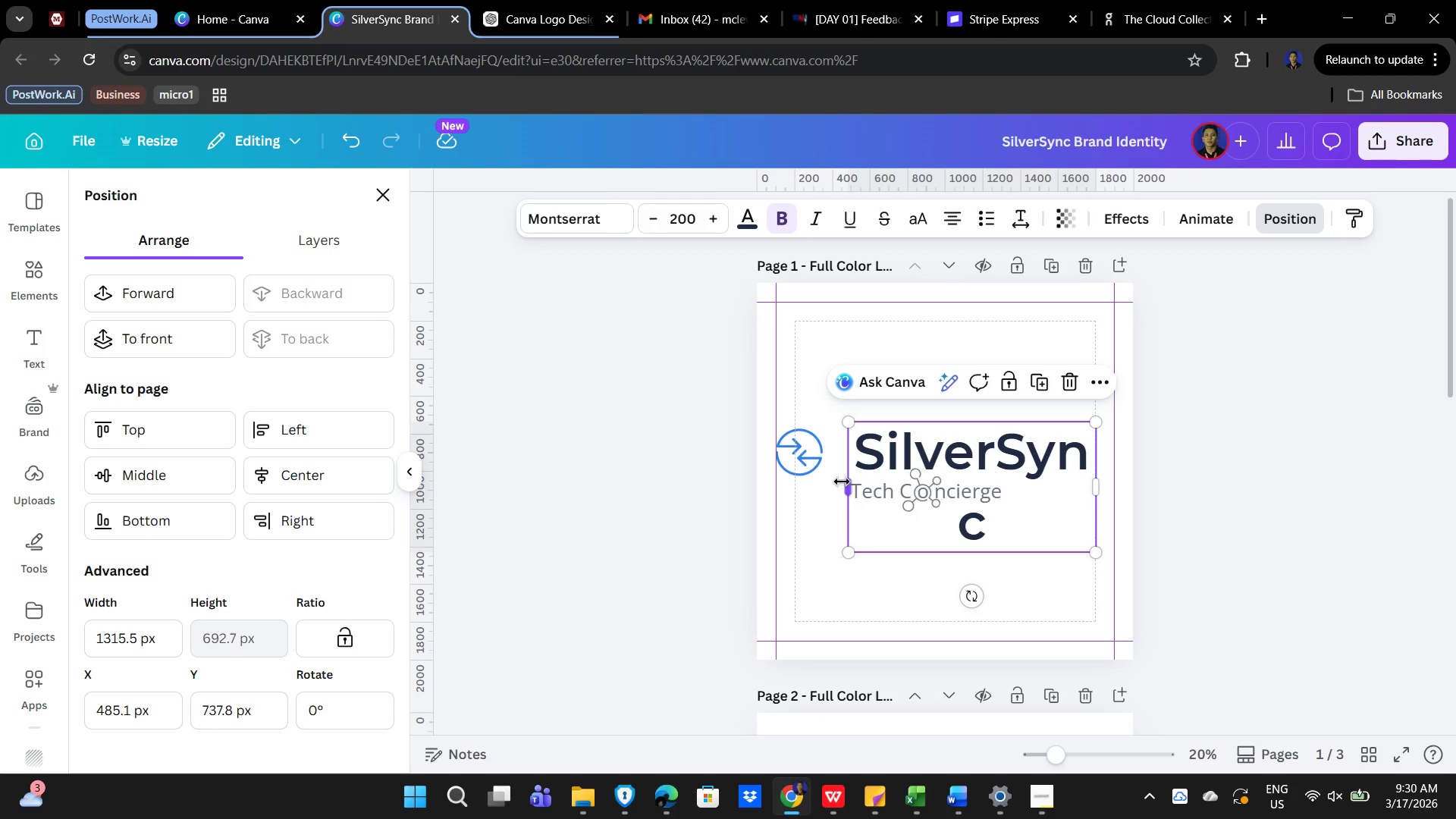 
left_click_drag(start_coordinate=[848, 491], to_coordinate=[827, 504])
 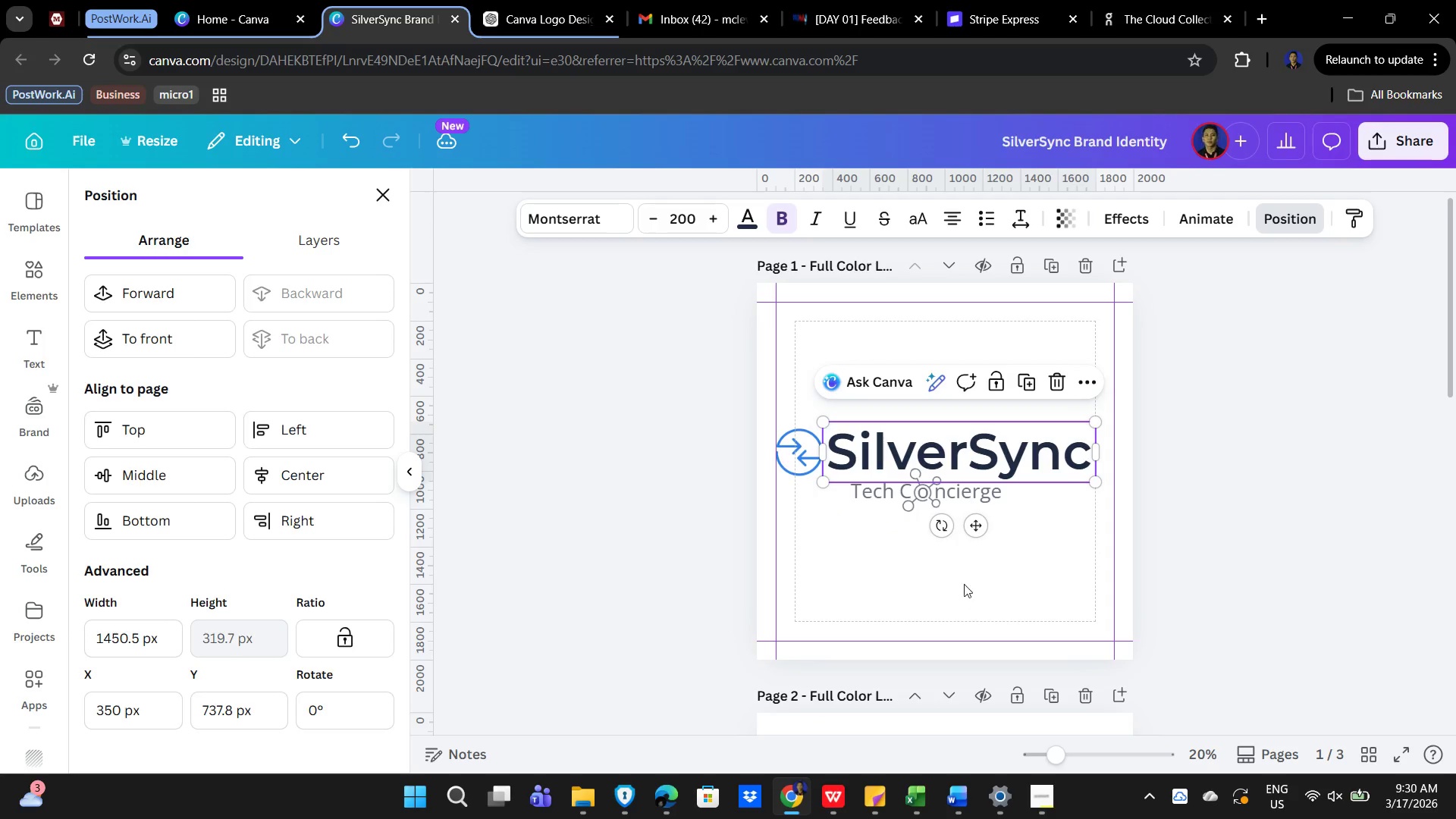 
left_click([965, 584])
 